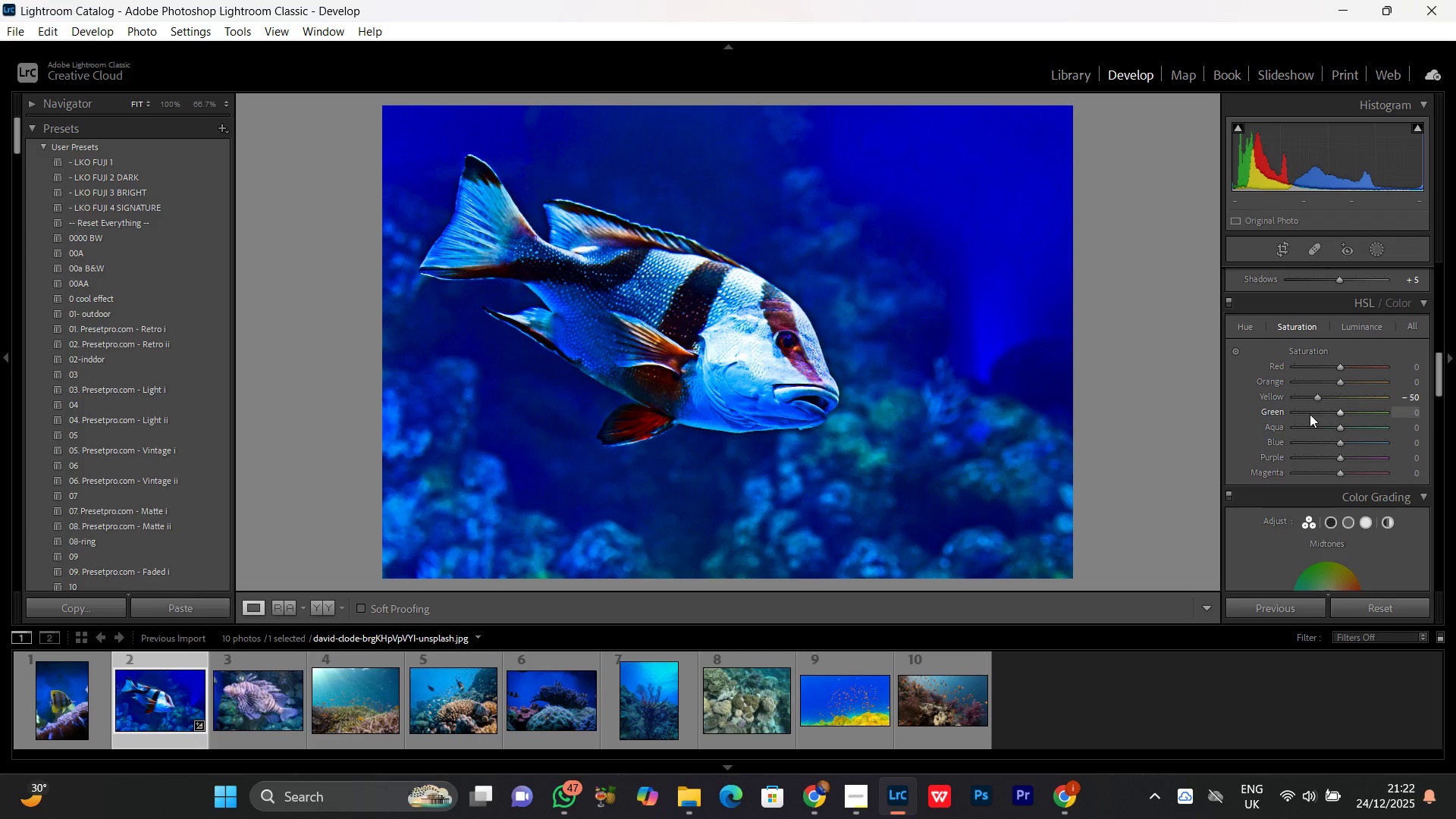 
wait(10.91)
 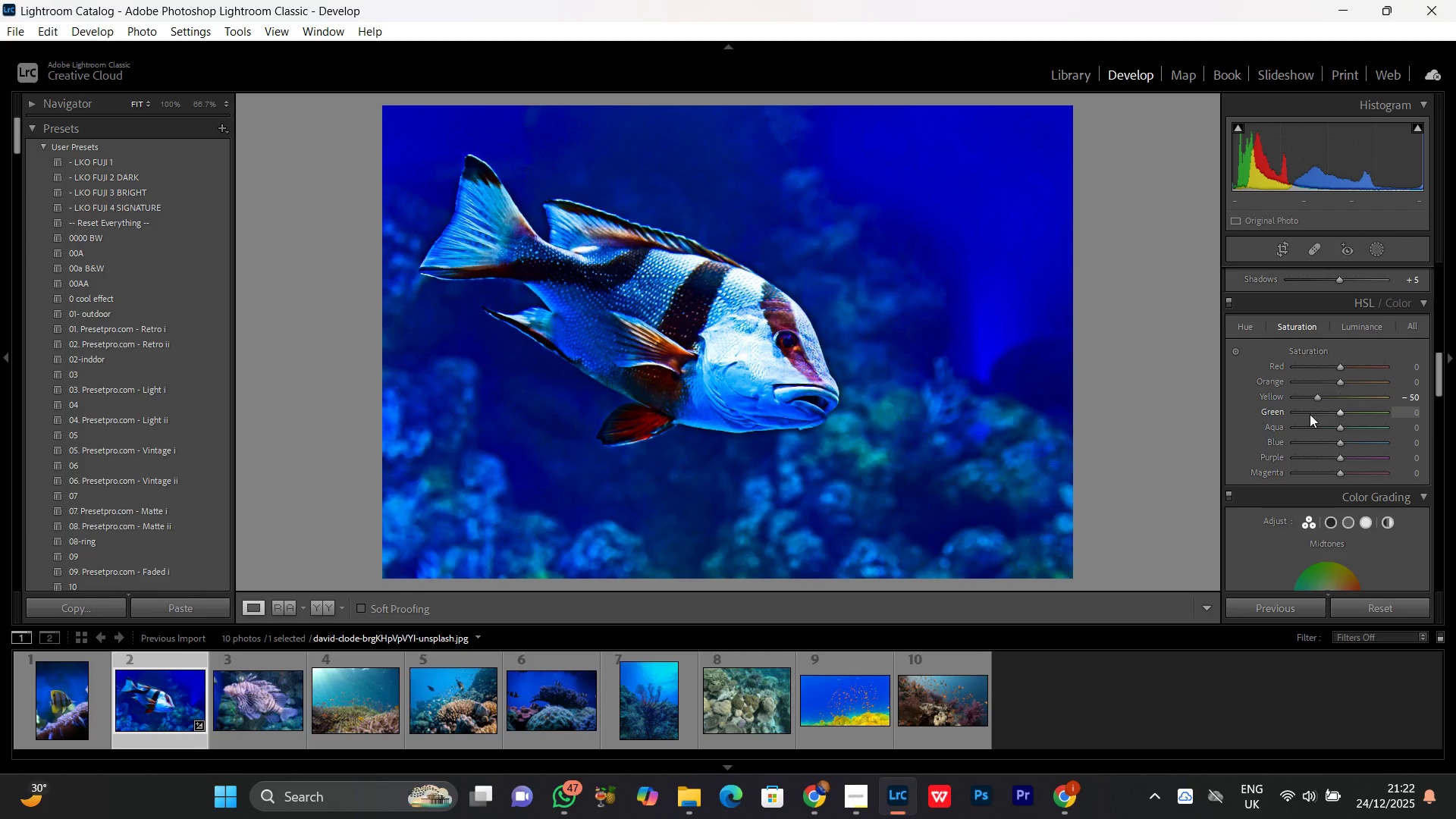 
left_click([1340, 382])
 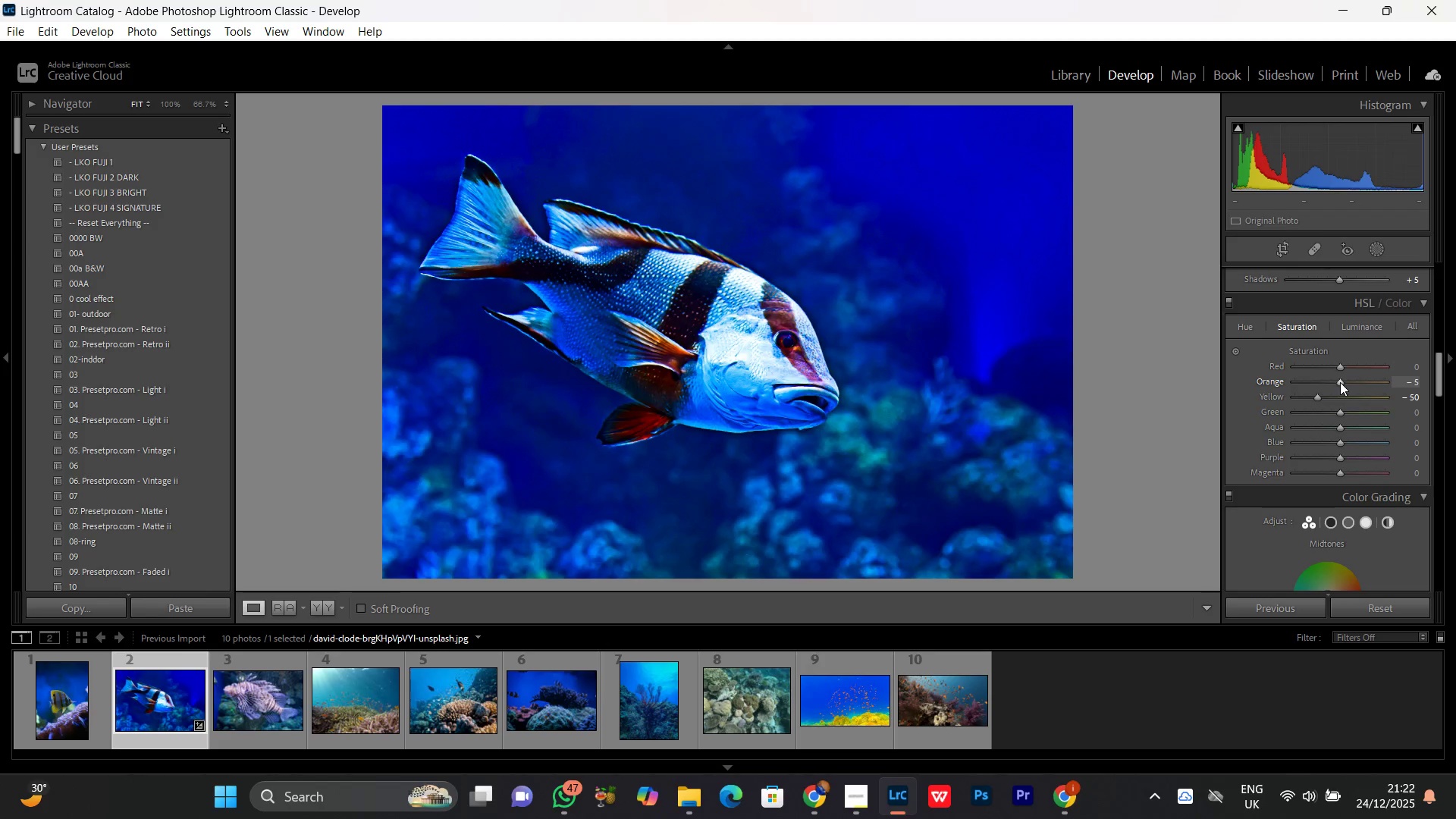 
scroll: coordinate [1340, 382], scroll_direction: down, amount: 3.0
 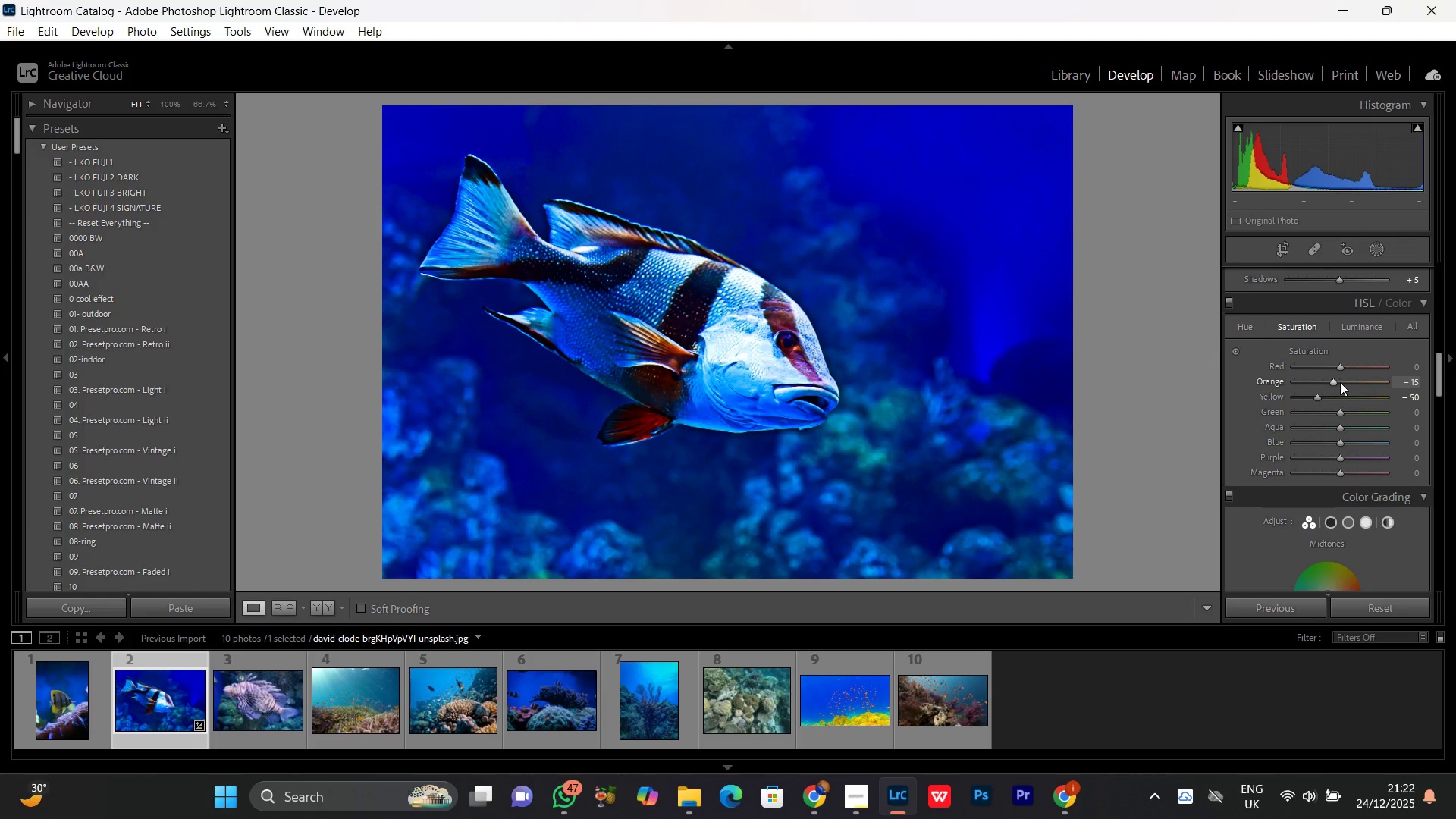 
scroll: coordinate [1340, 382], scroll_direction: up, amount: 1.0
 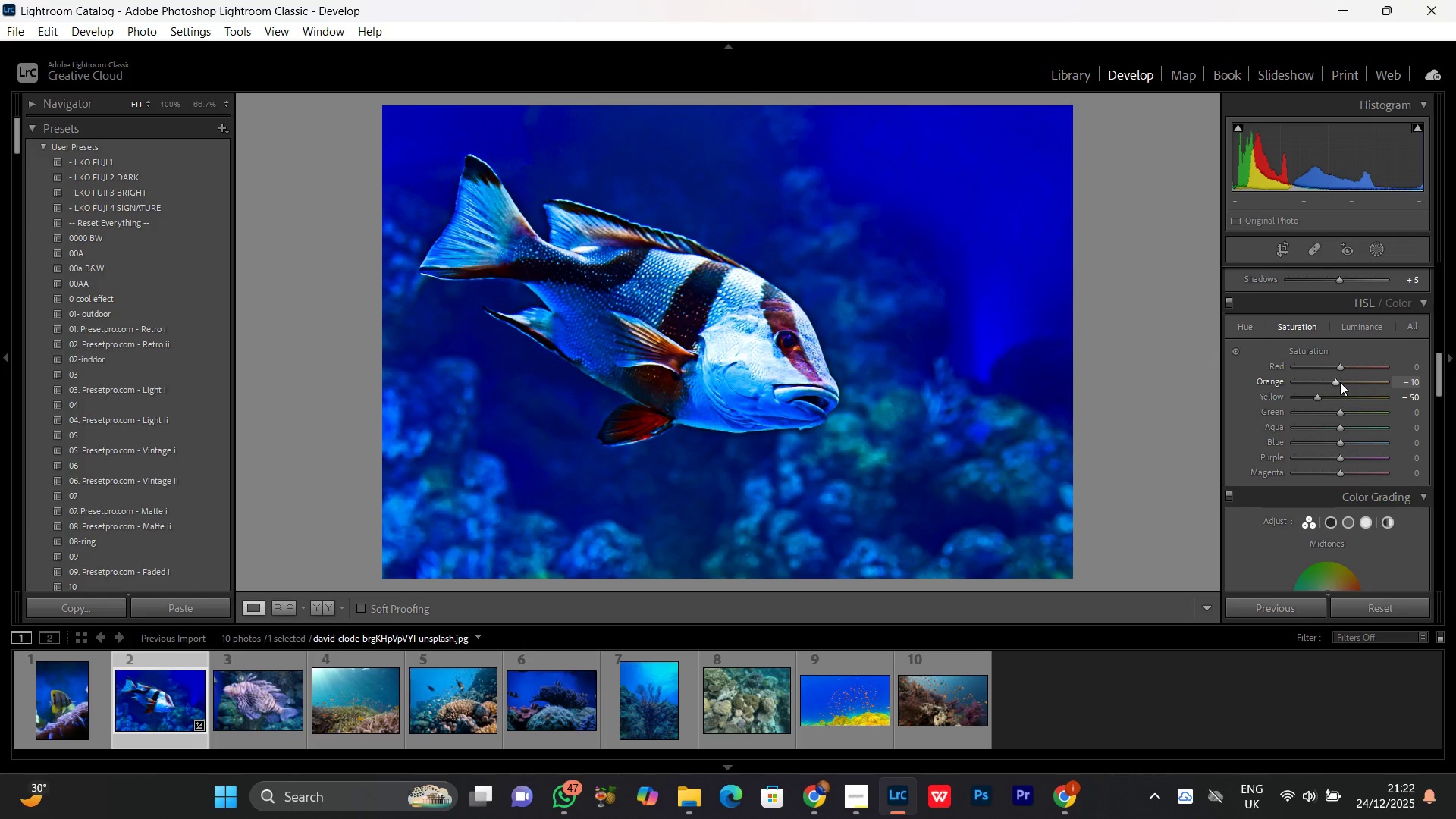 
scroll: coordinate [1340, 382], scroll_direction: down, amount: 1.0
 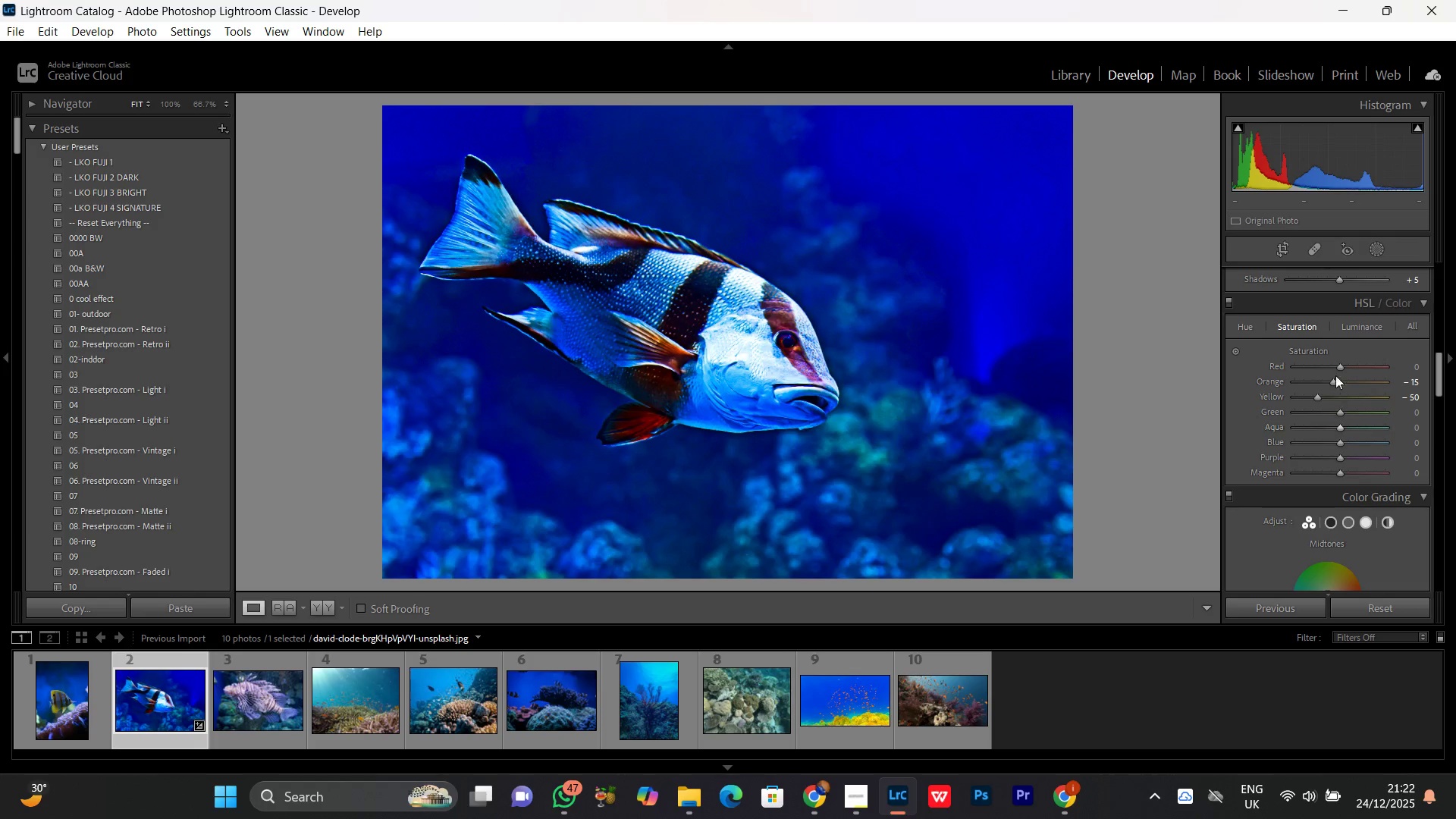 
wait(16.41)
 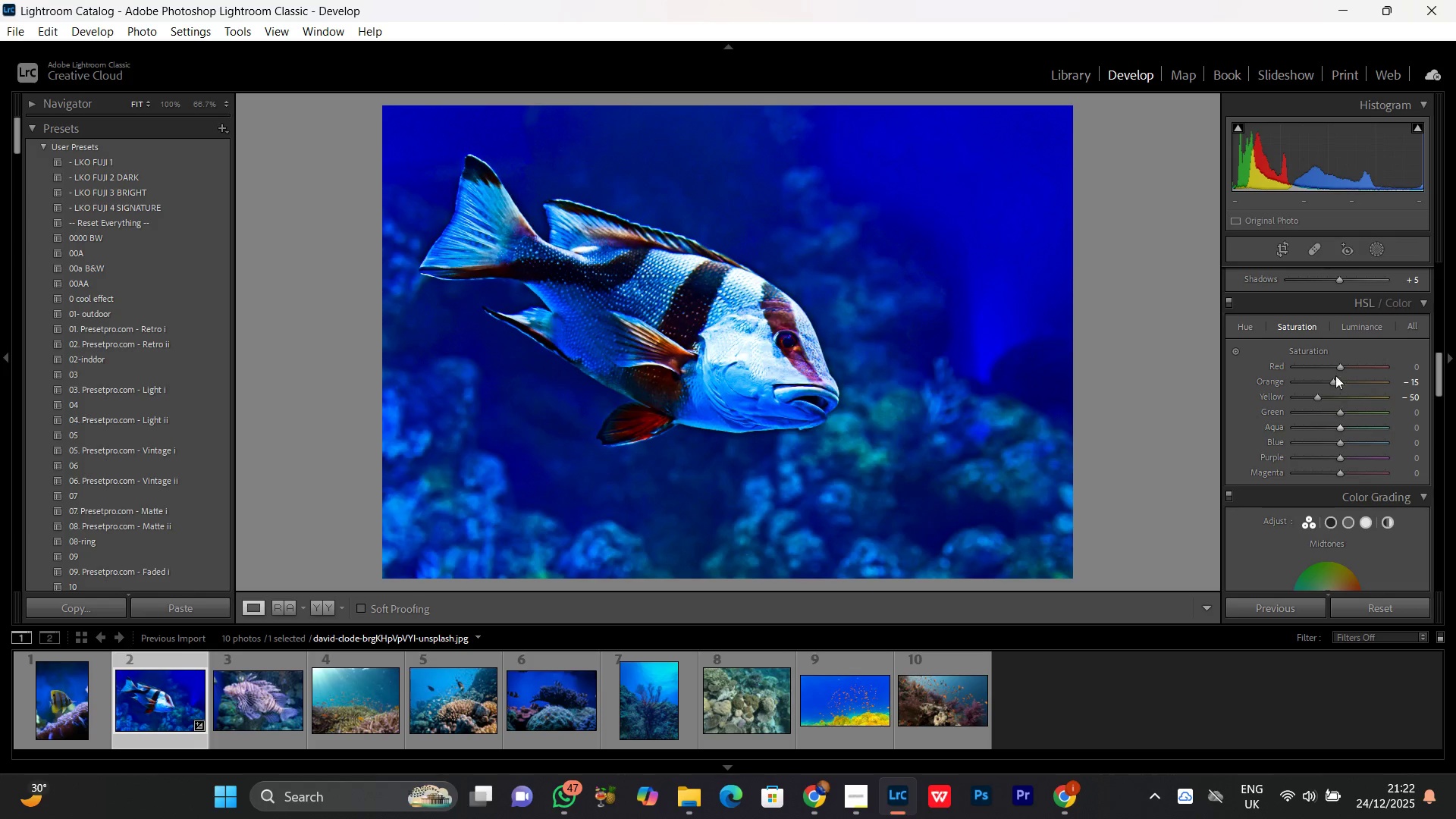 
left_click([1357, 329])
 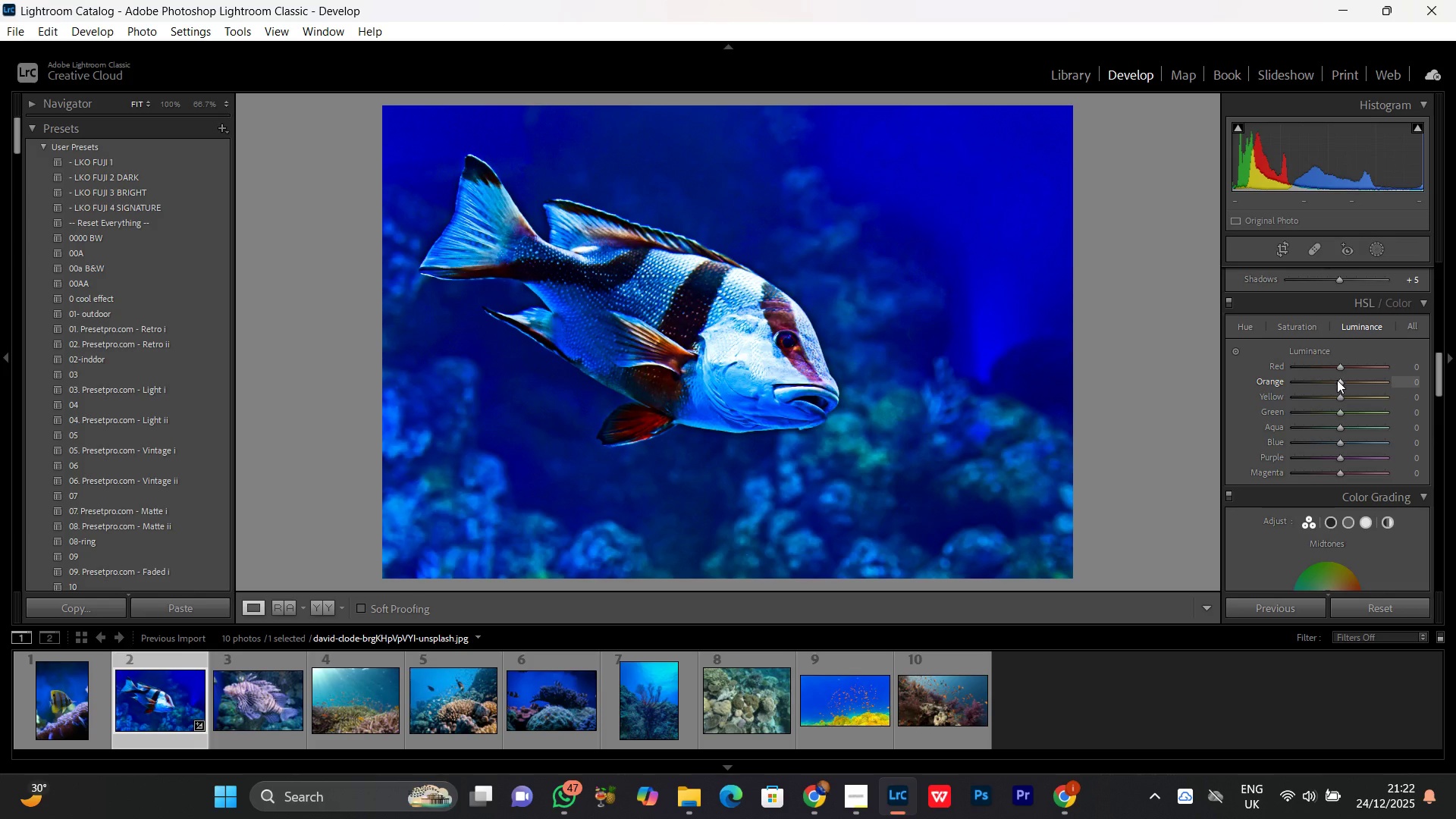 
left_click([1337, 380])
 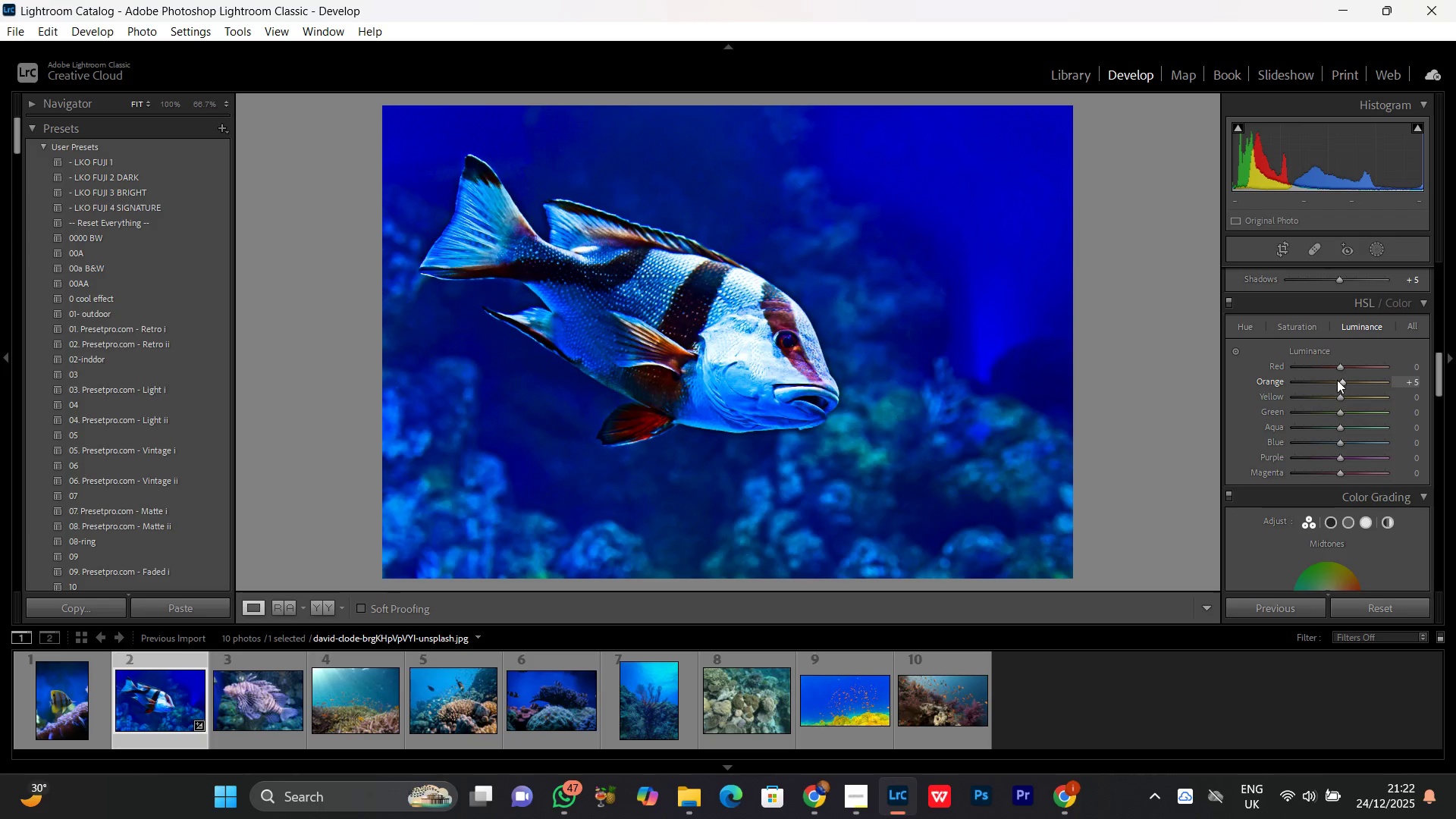 
scroll: coordinate [1337, 380], scroll_direction: up, amount: 4.0
 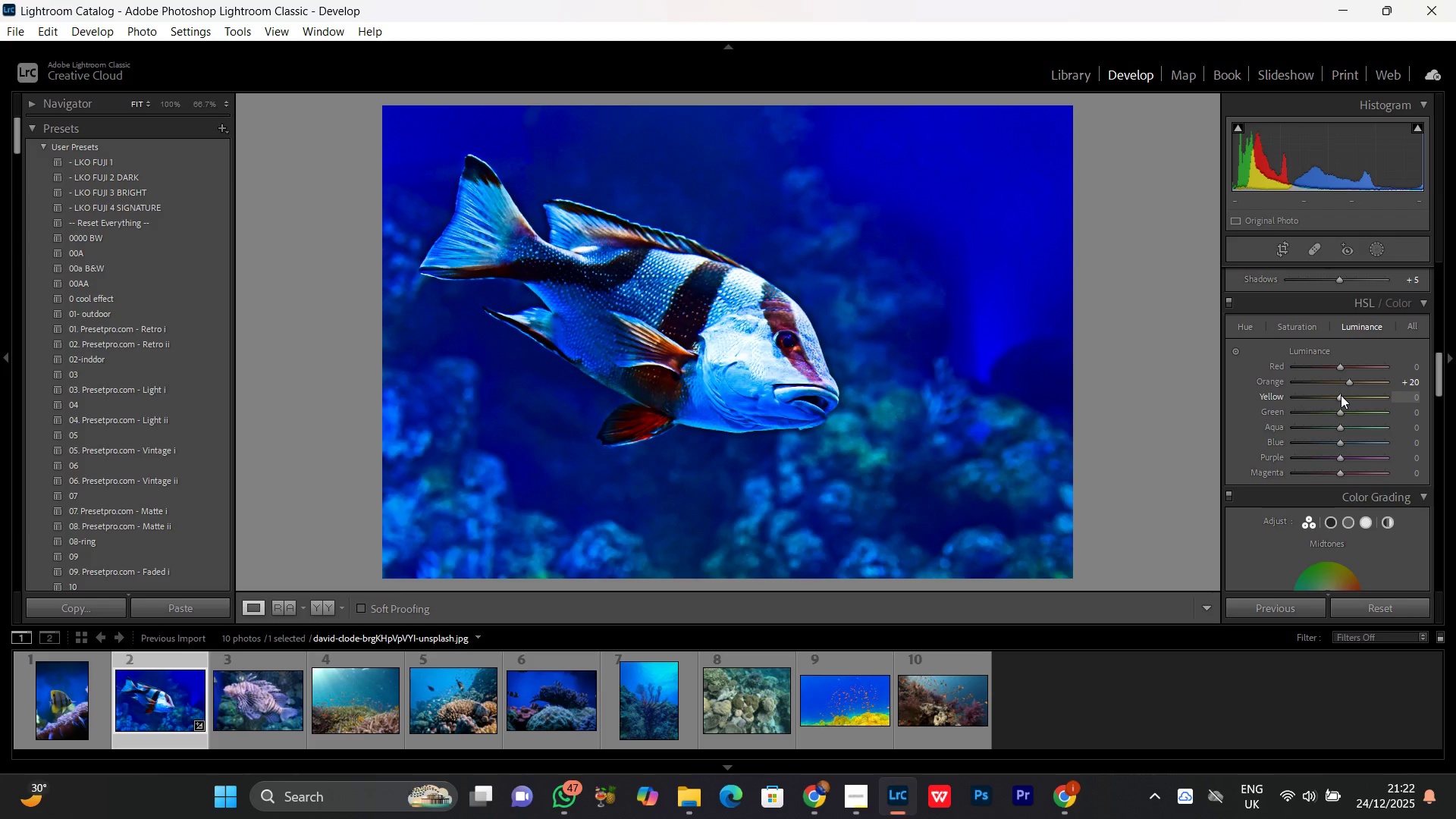 
wait(14.4)
 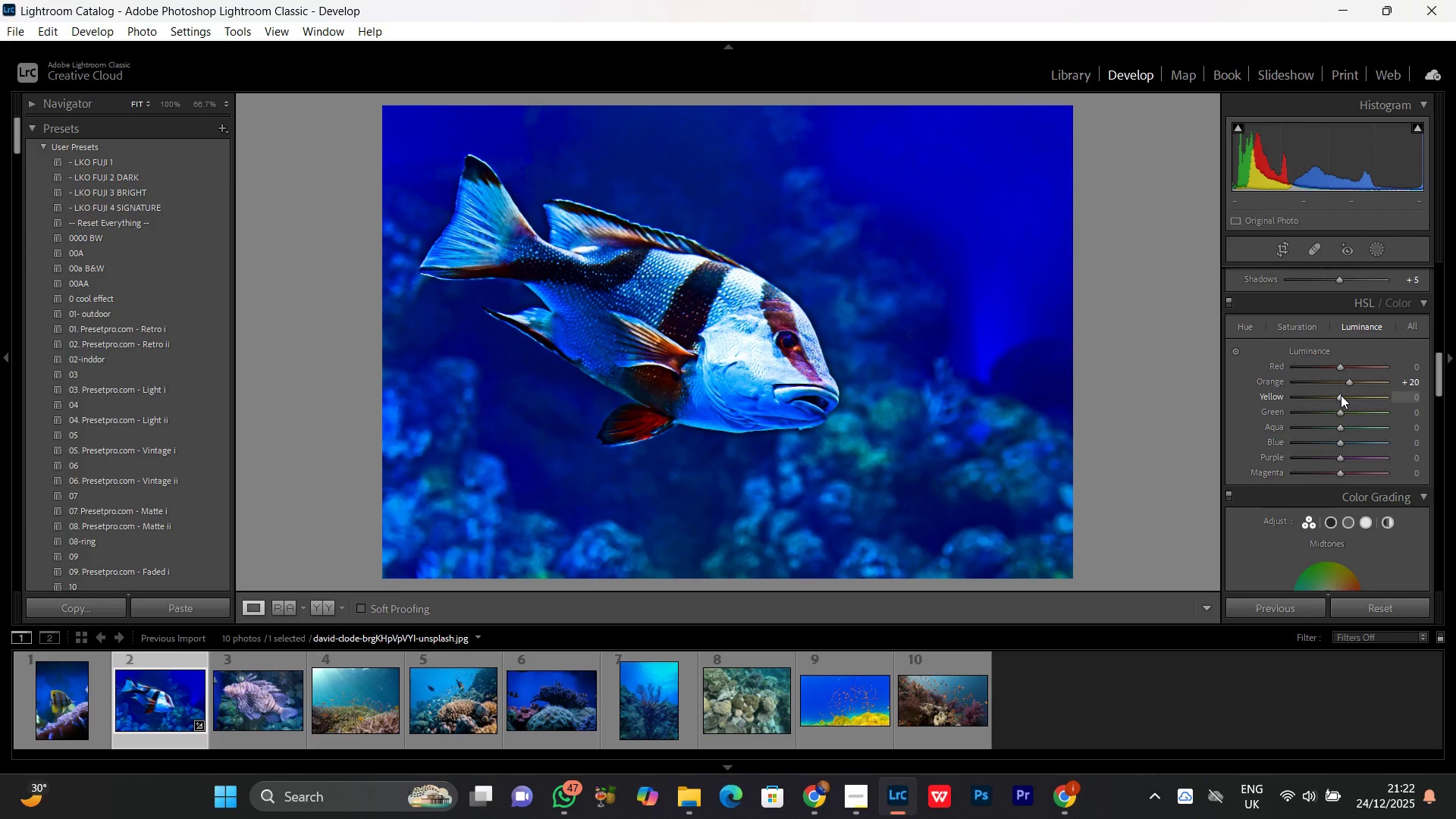 
left_click([1338, 399])
 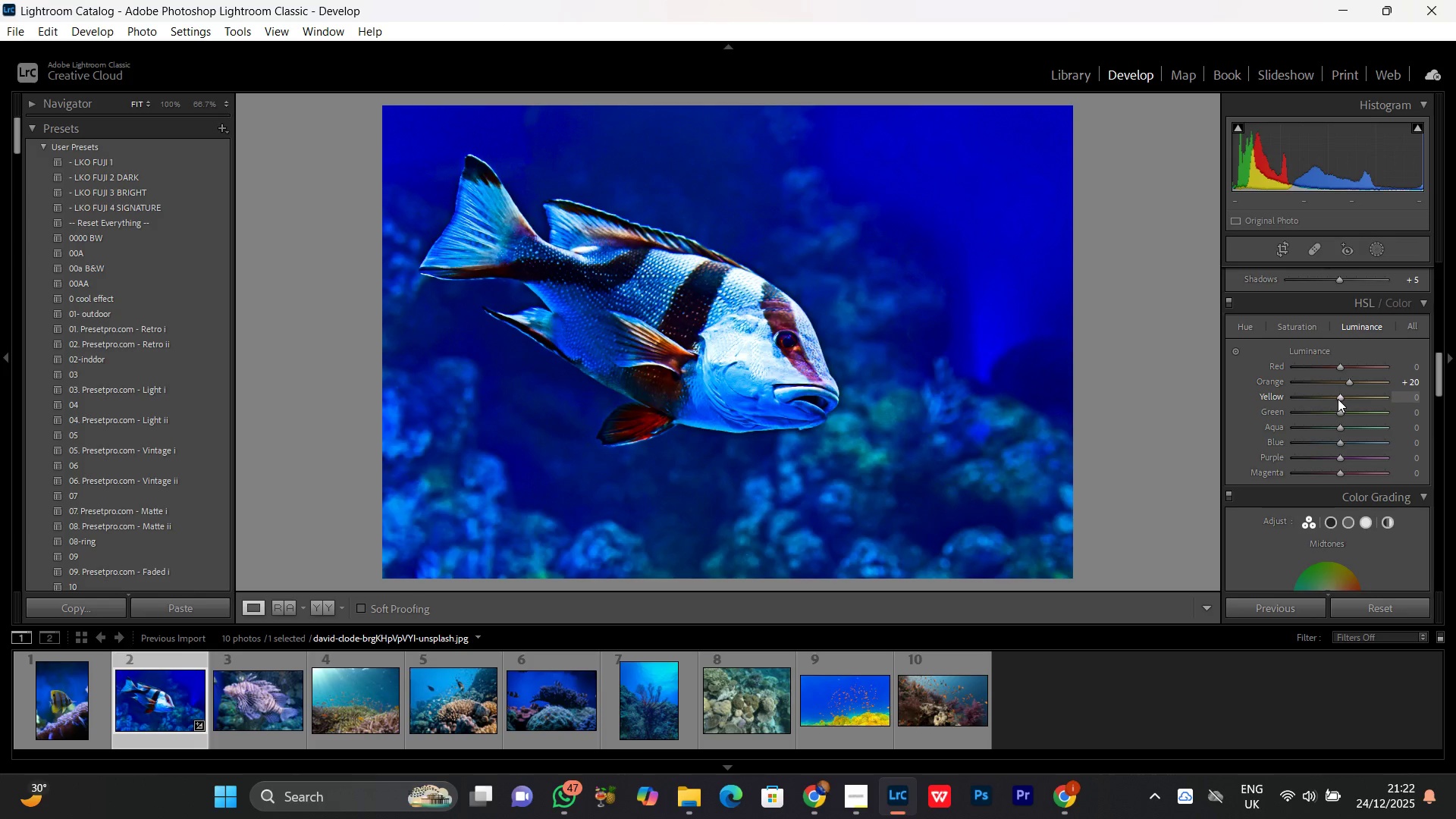 
scroll: coordinate [1338, 397], scroll_direction: up, amount: 4.0
 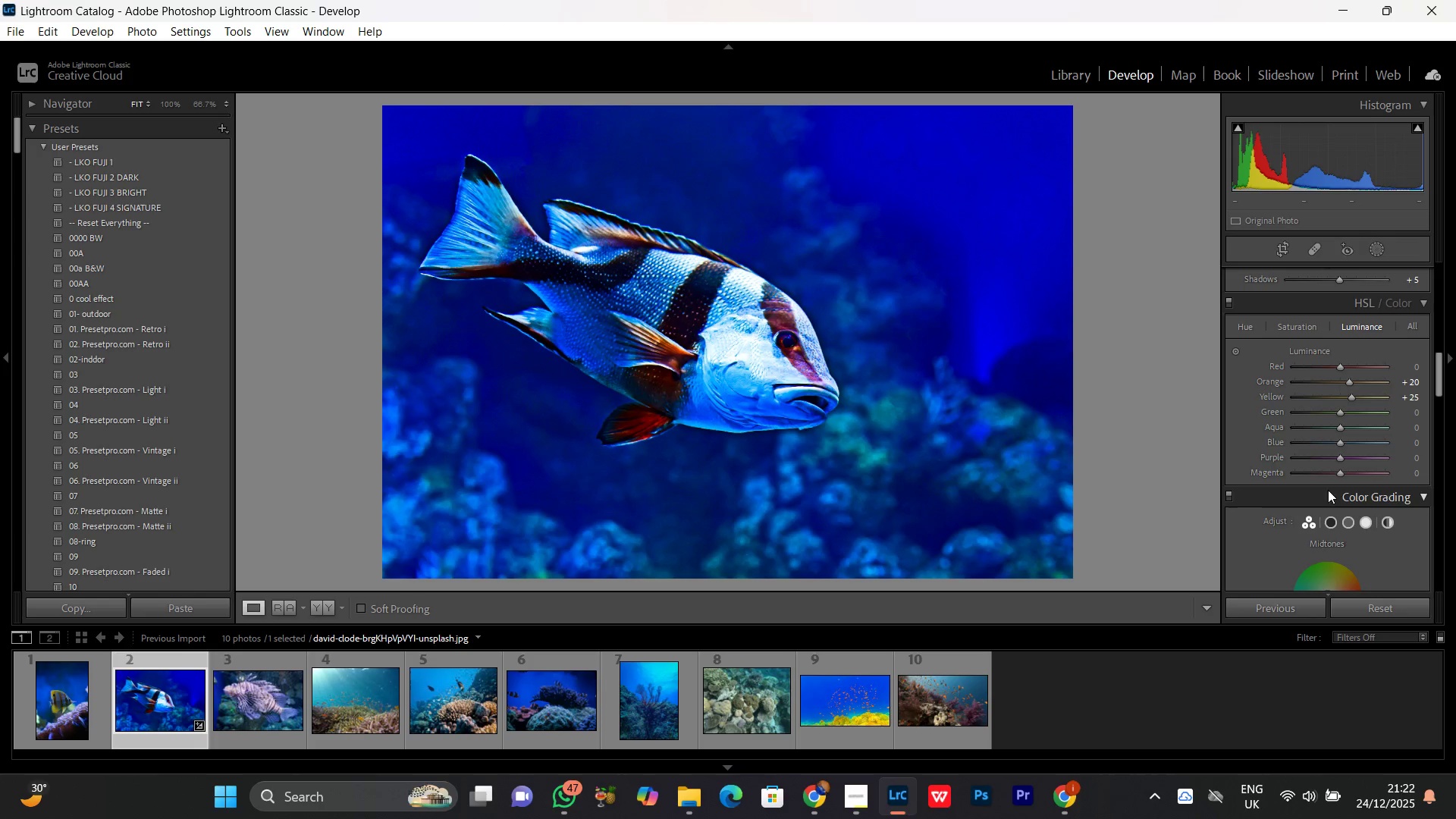 
left_click([1295, 322])
 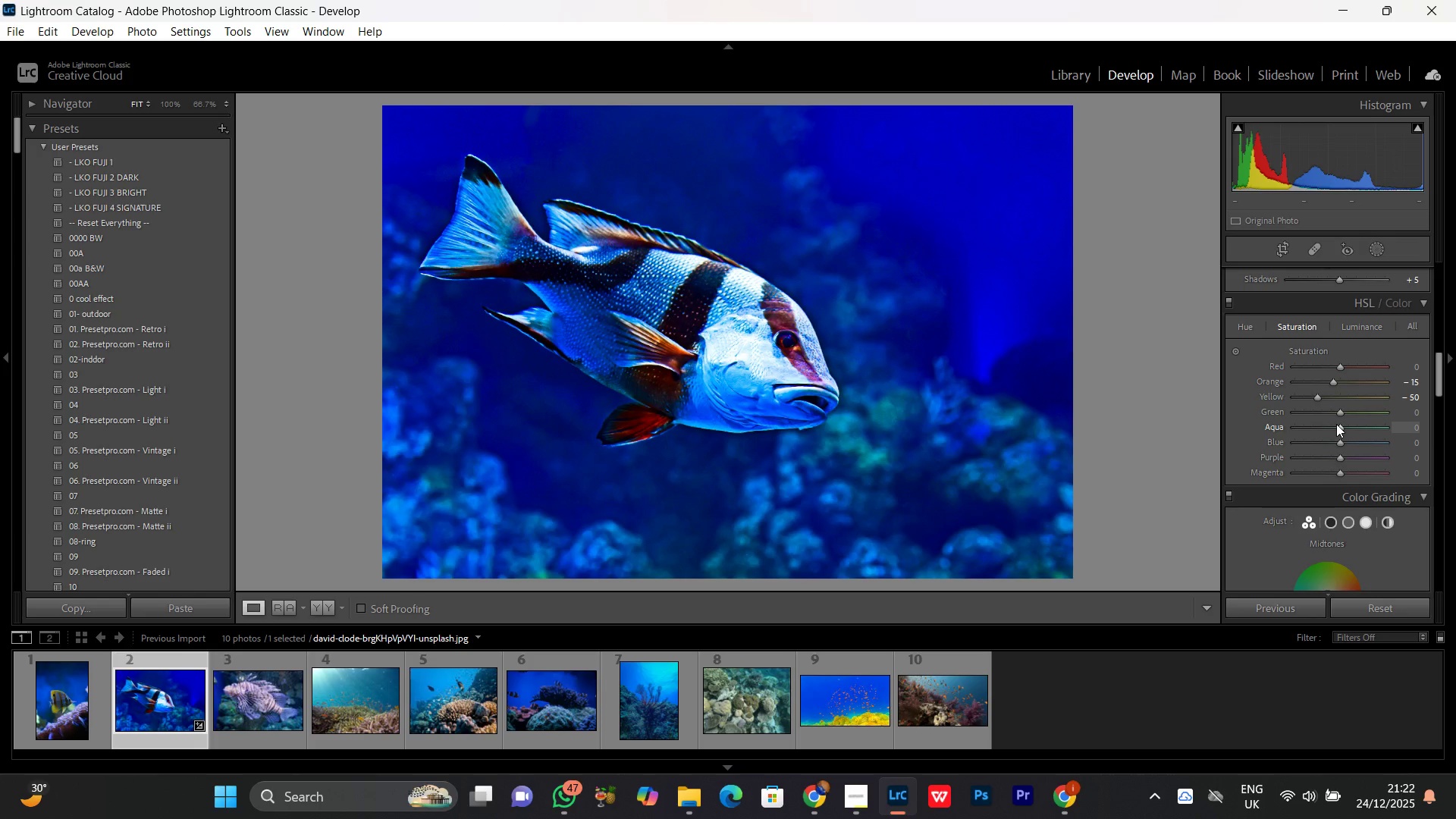 
left_click([1339, 427])
 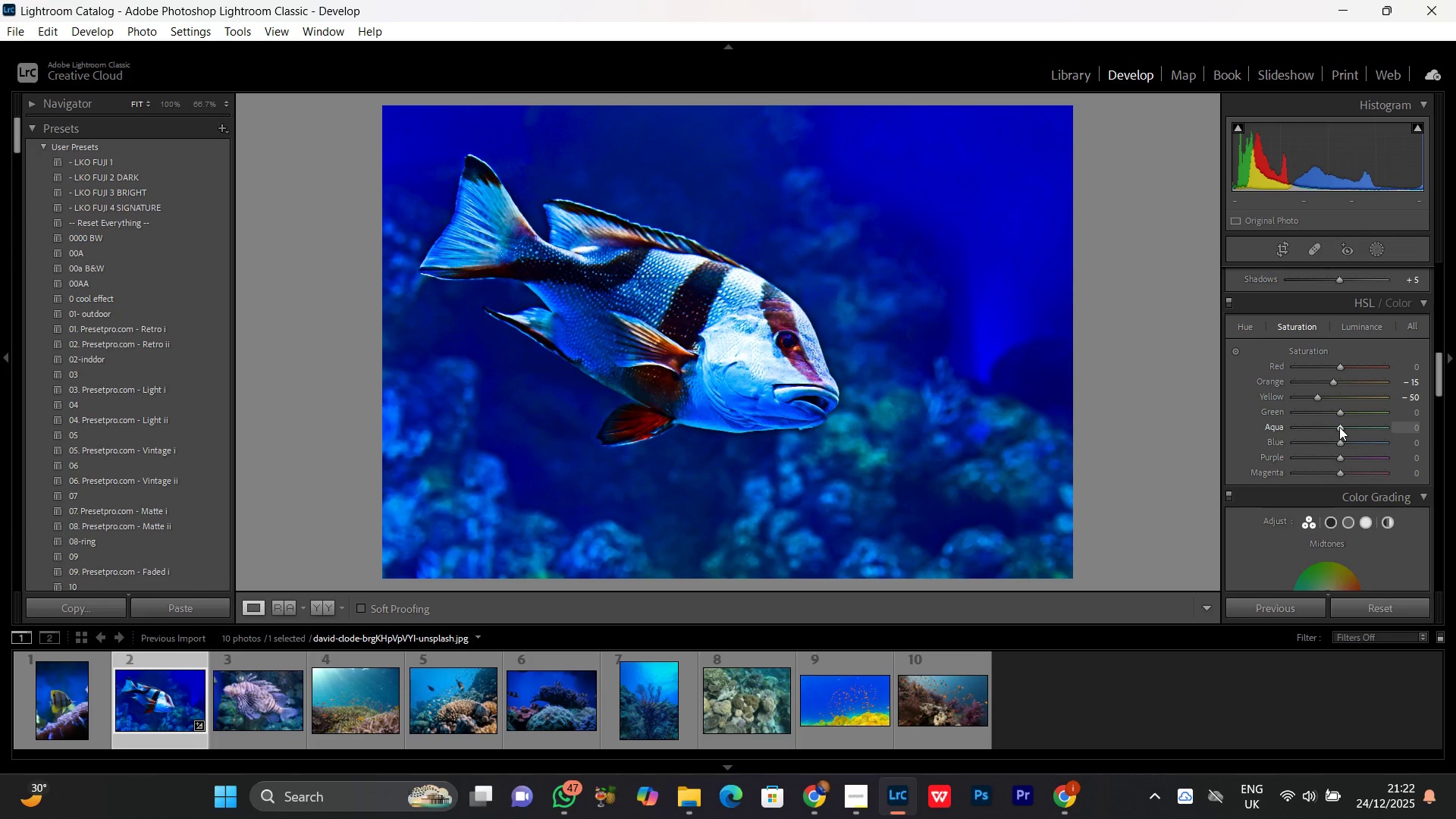 
scroll: coordinate [1338, 426], scroll_direction: up, amount: 10.0
 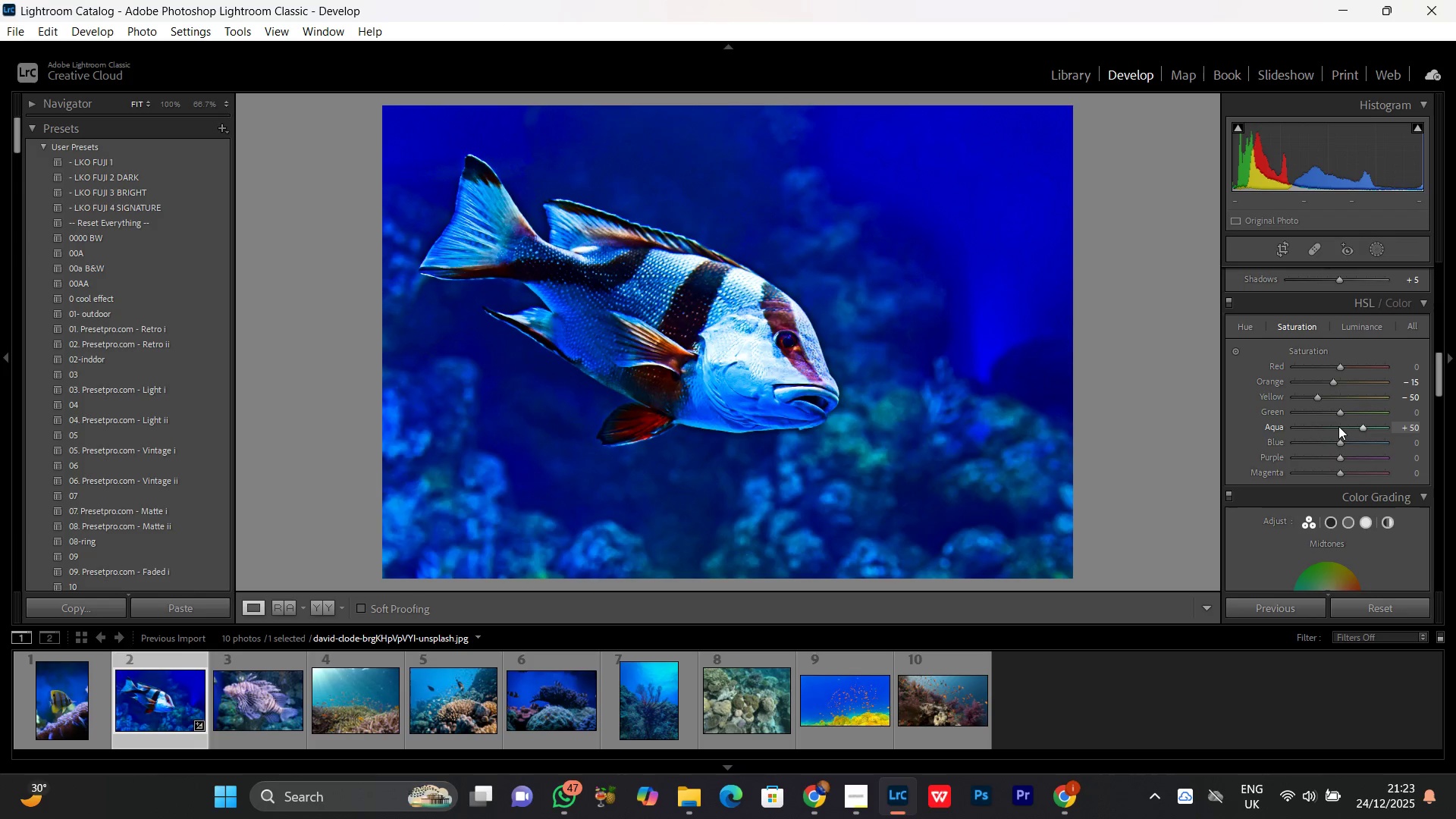 
scroll: coordinate [1338, 426], scroll_direction: down, amount: 1.0
 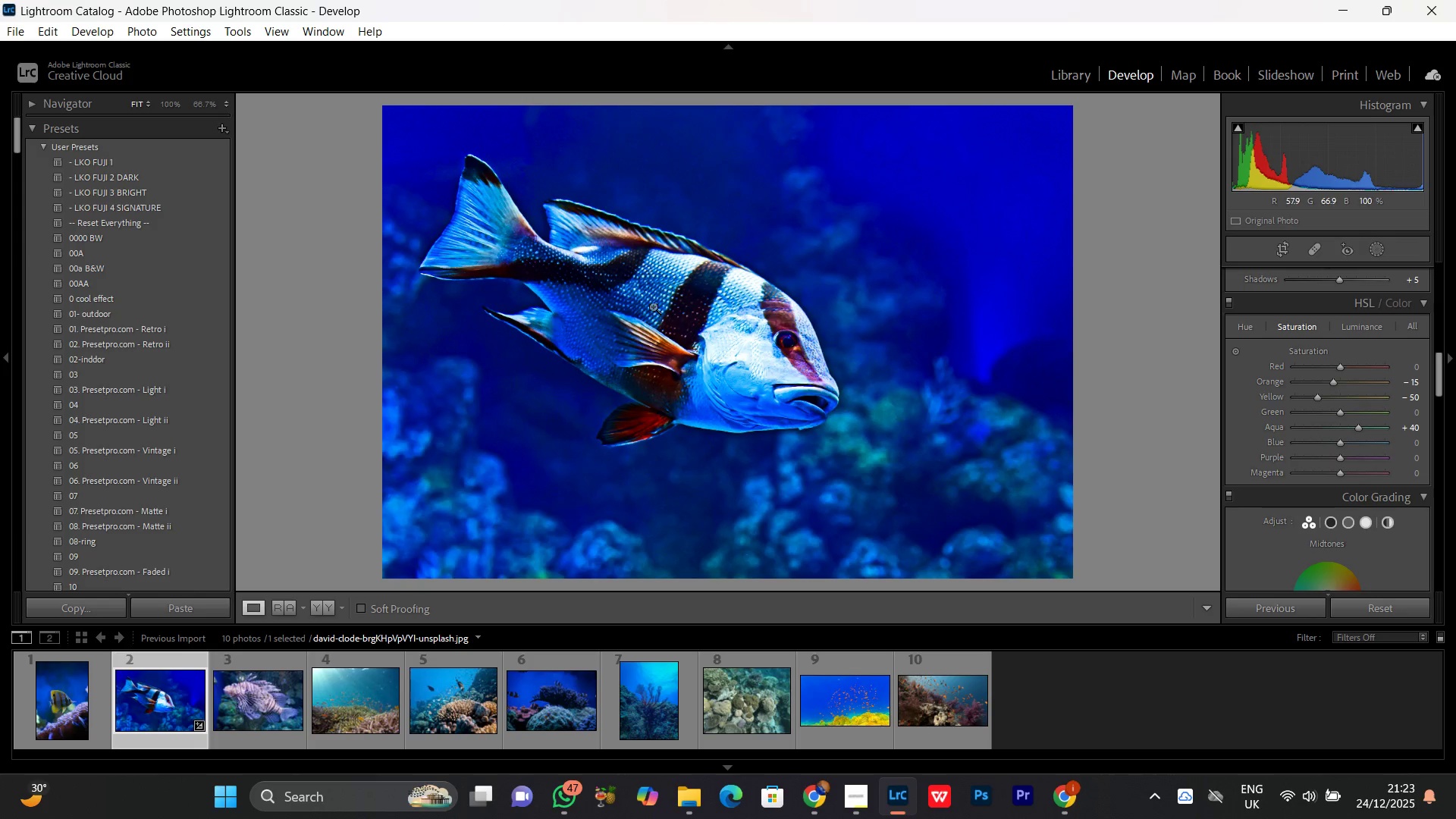 
double_click([646, 298])
 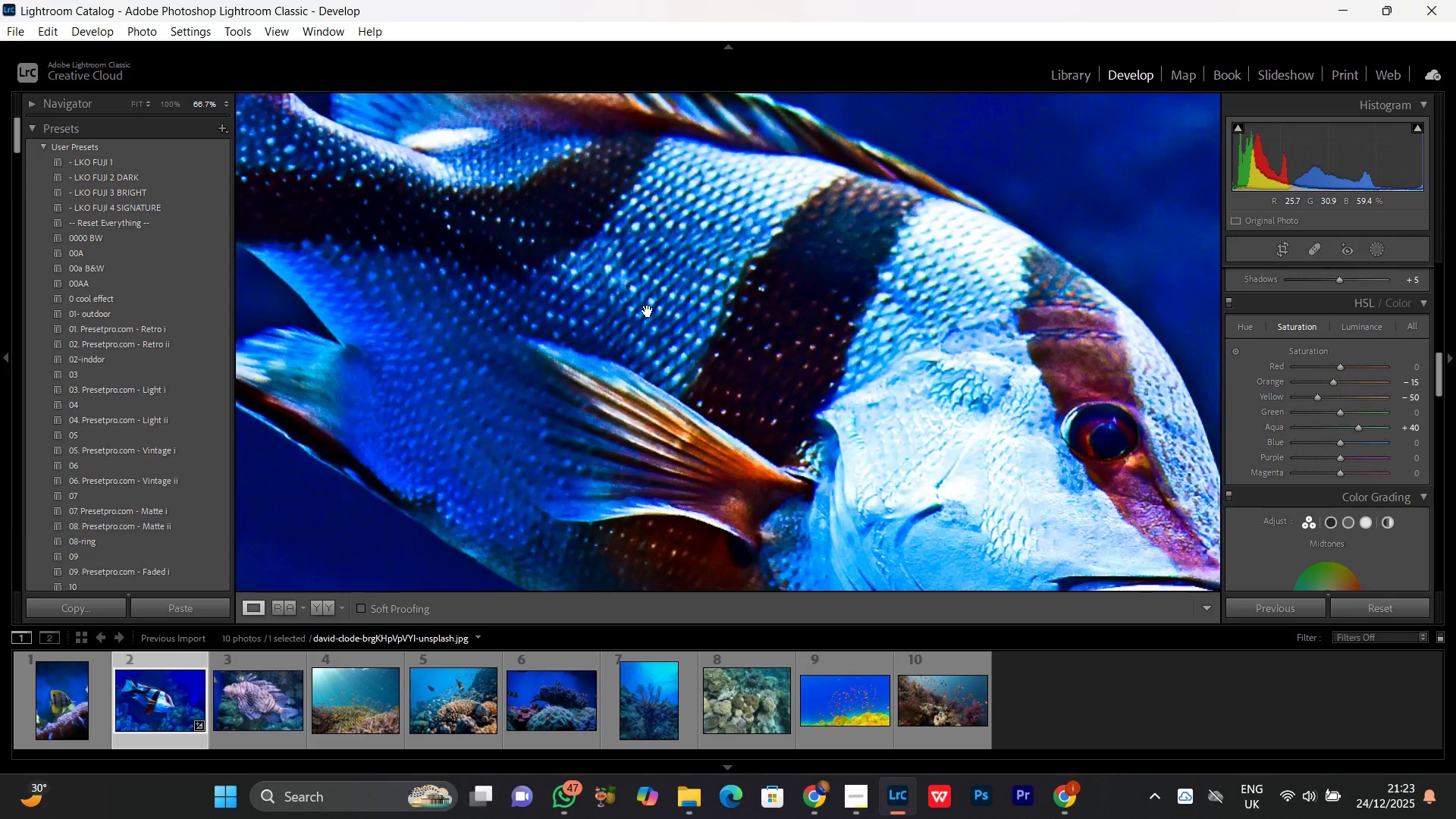 
left_click([649, 311])
 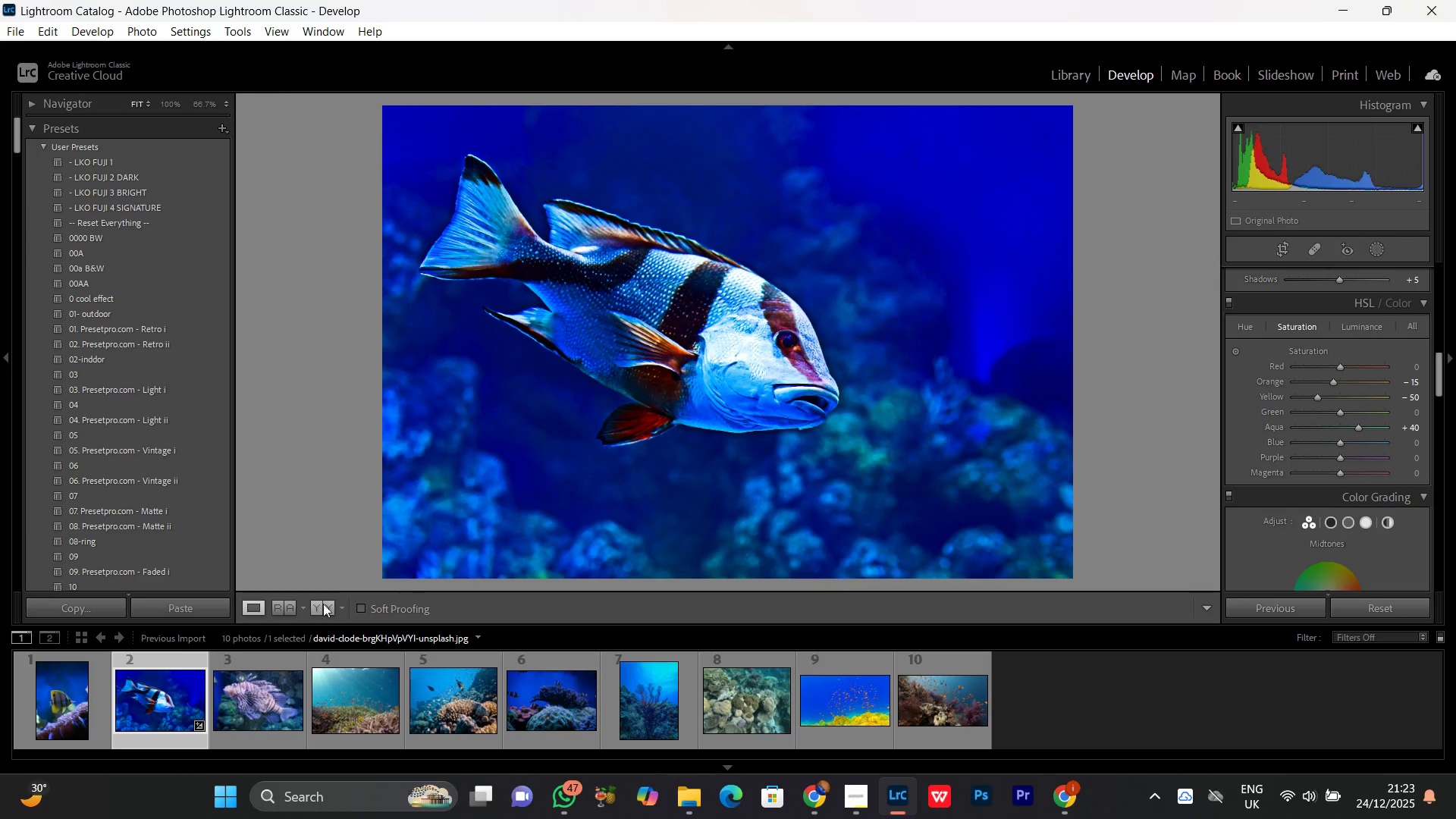 
left_click([317, 602])
 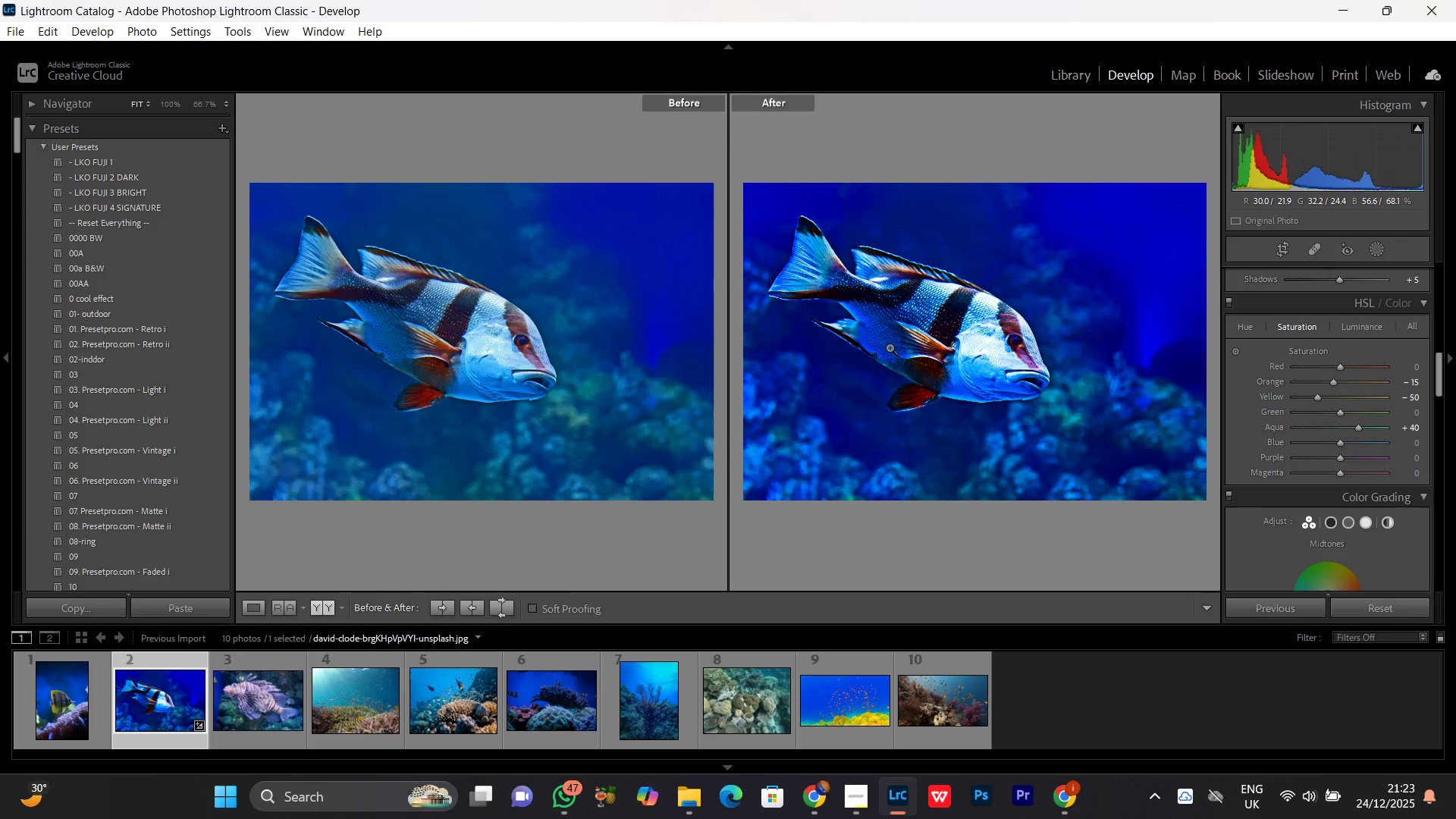 
double_click([877, 431])
 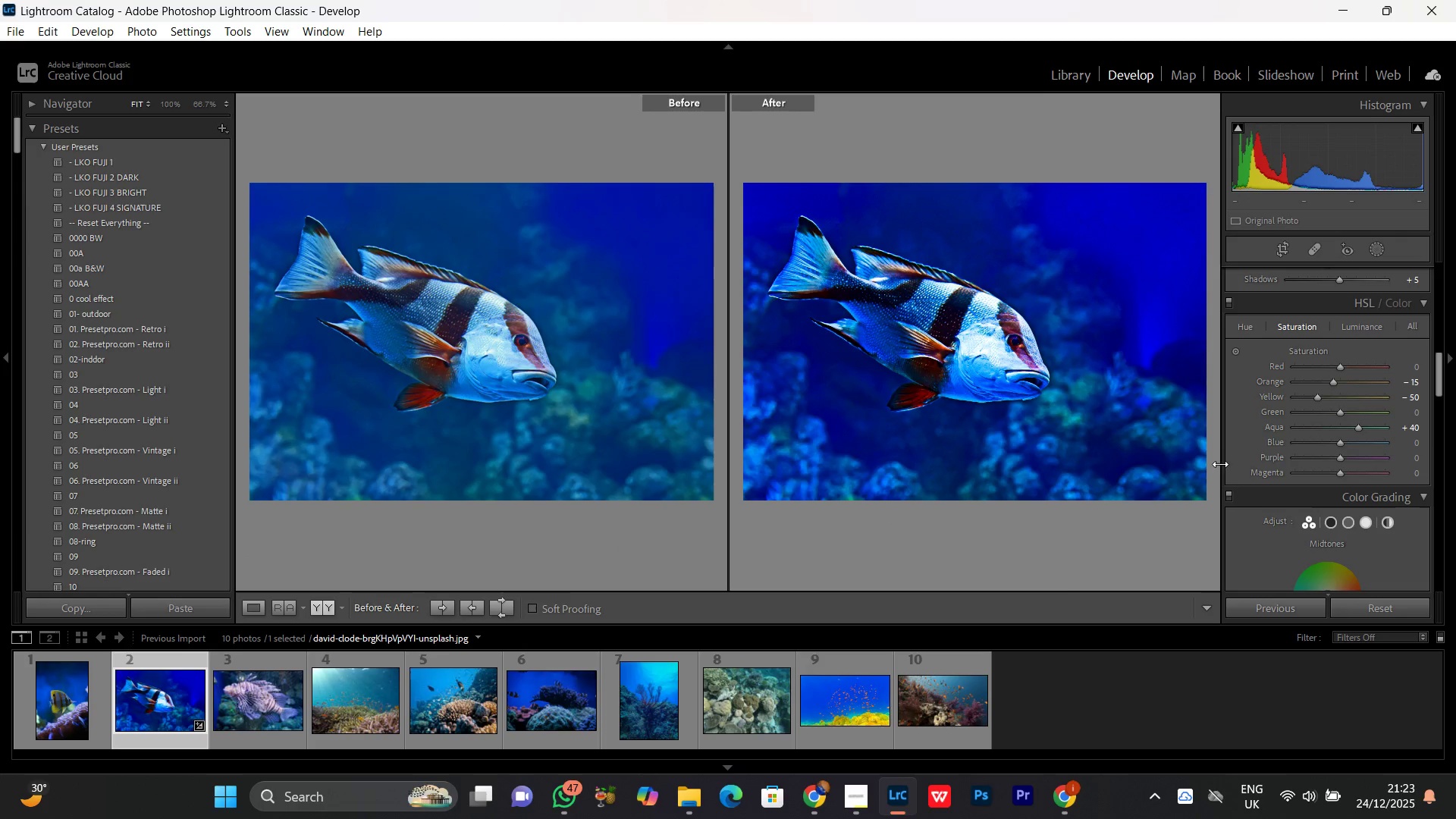 
left_click([1226, 302])
 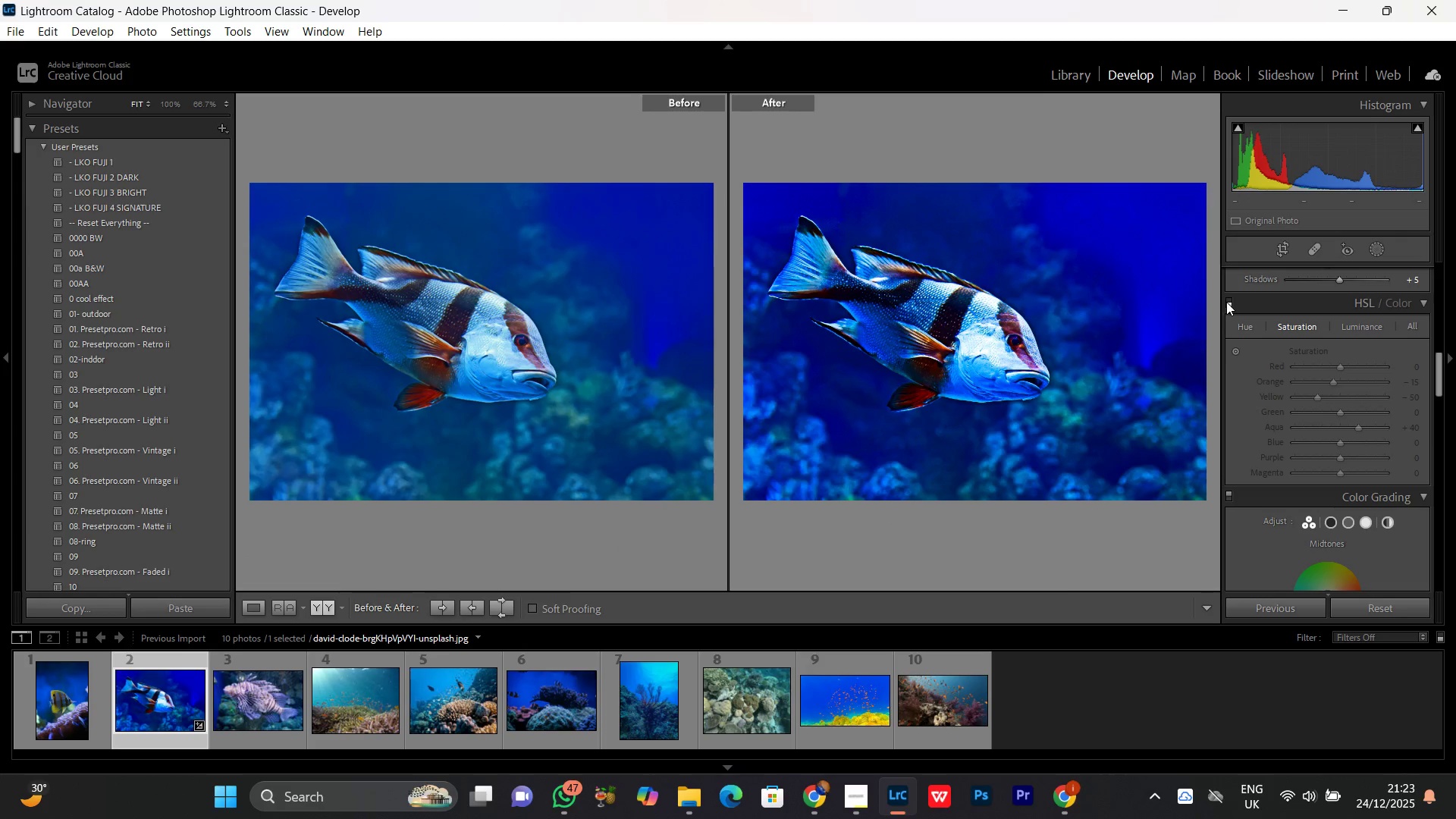 
left_click([1226, 302])
 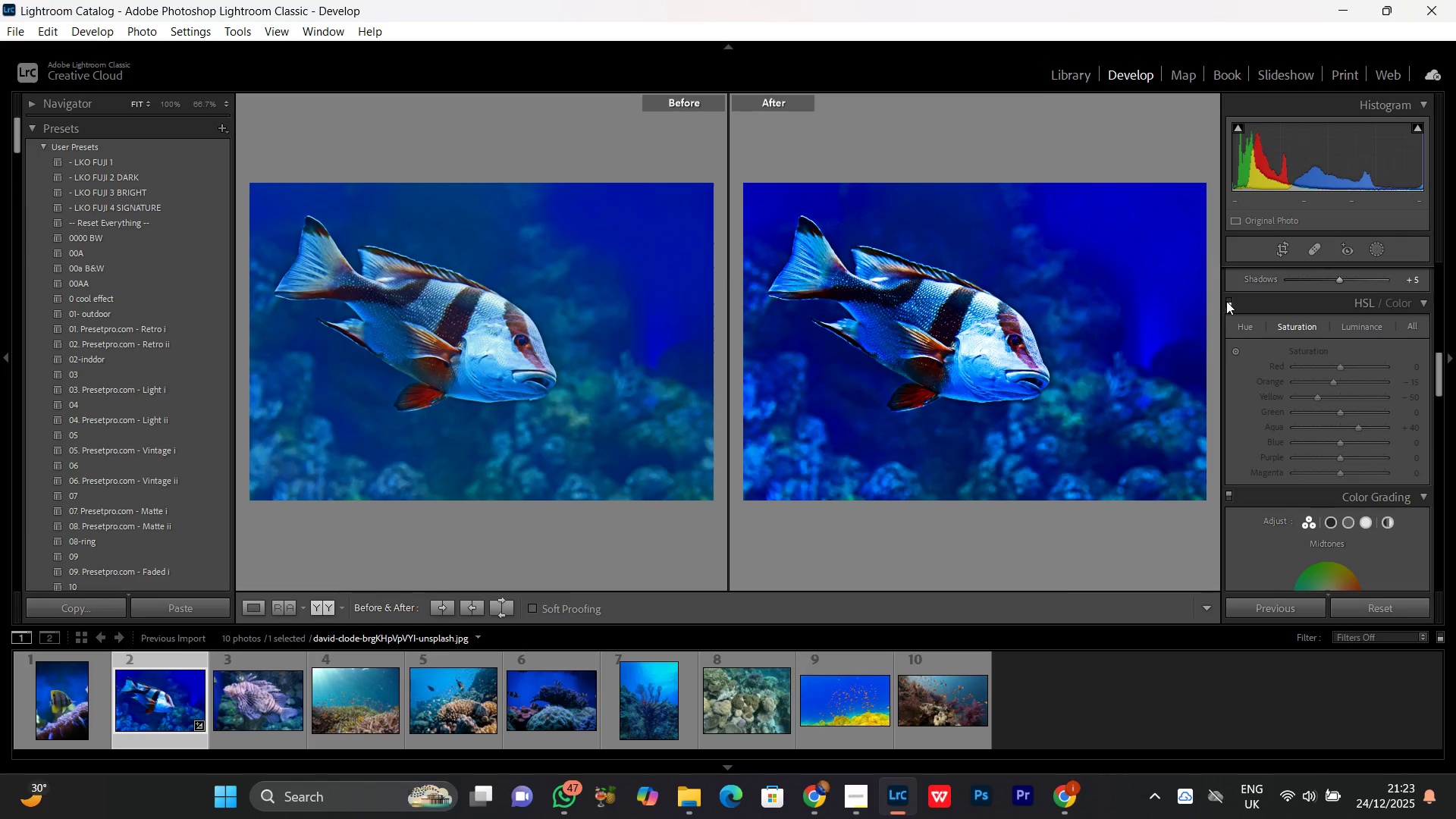 
left_click([1226, 301])
 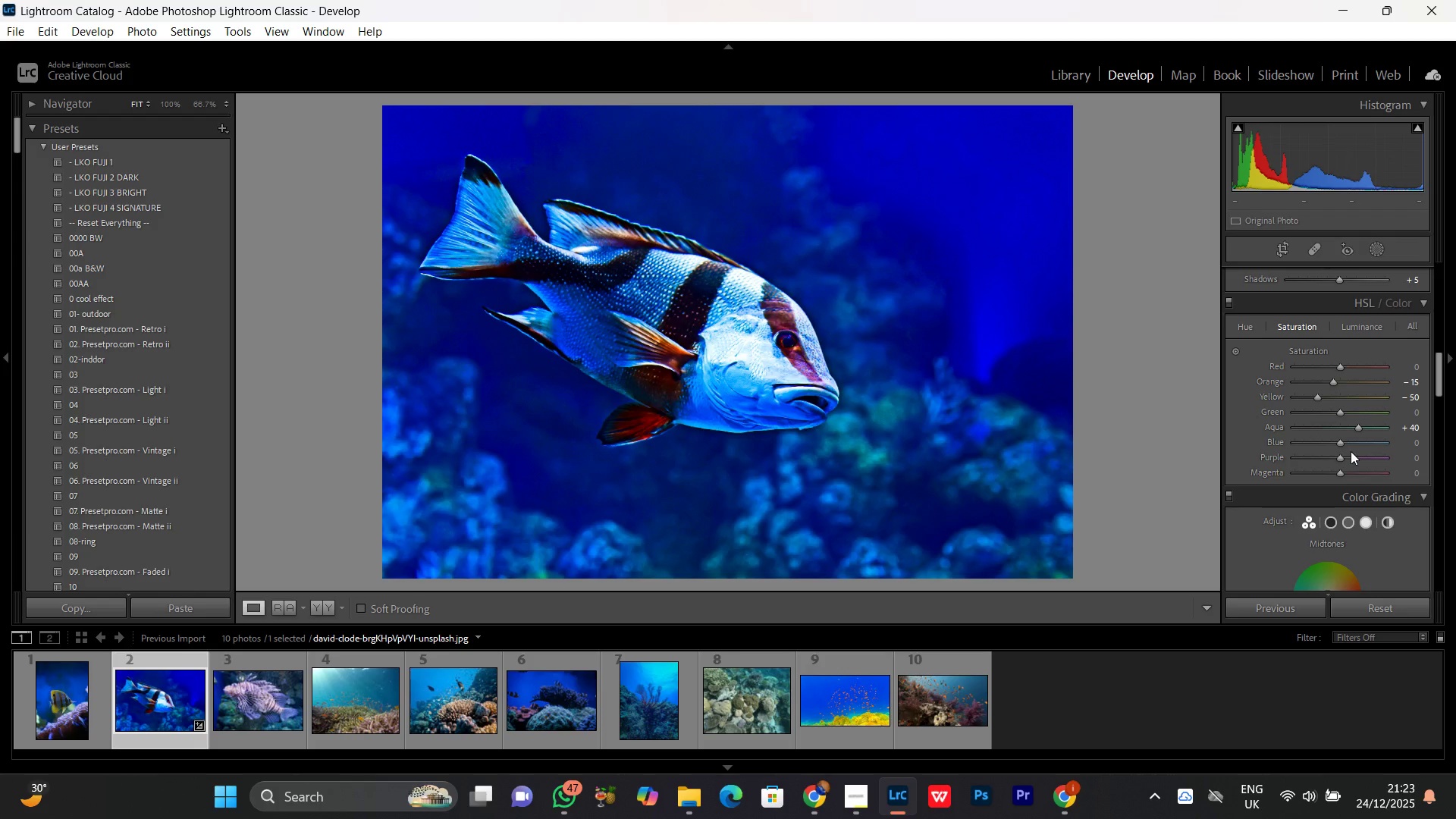 
wait(8.61)
 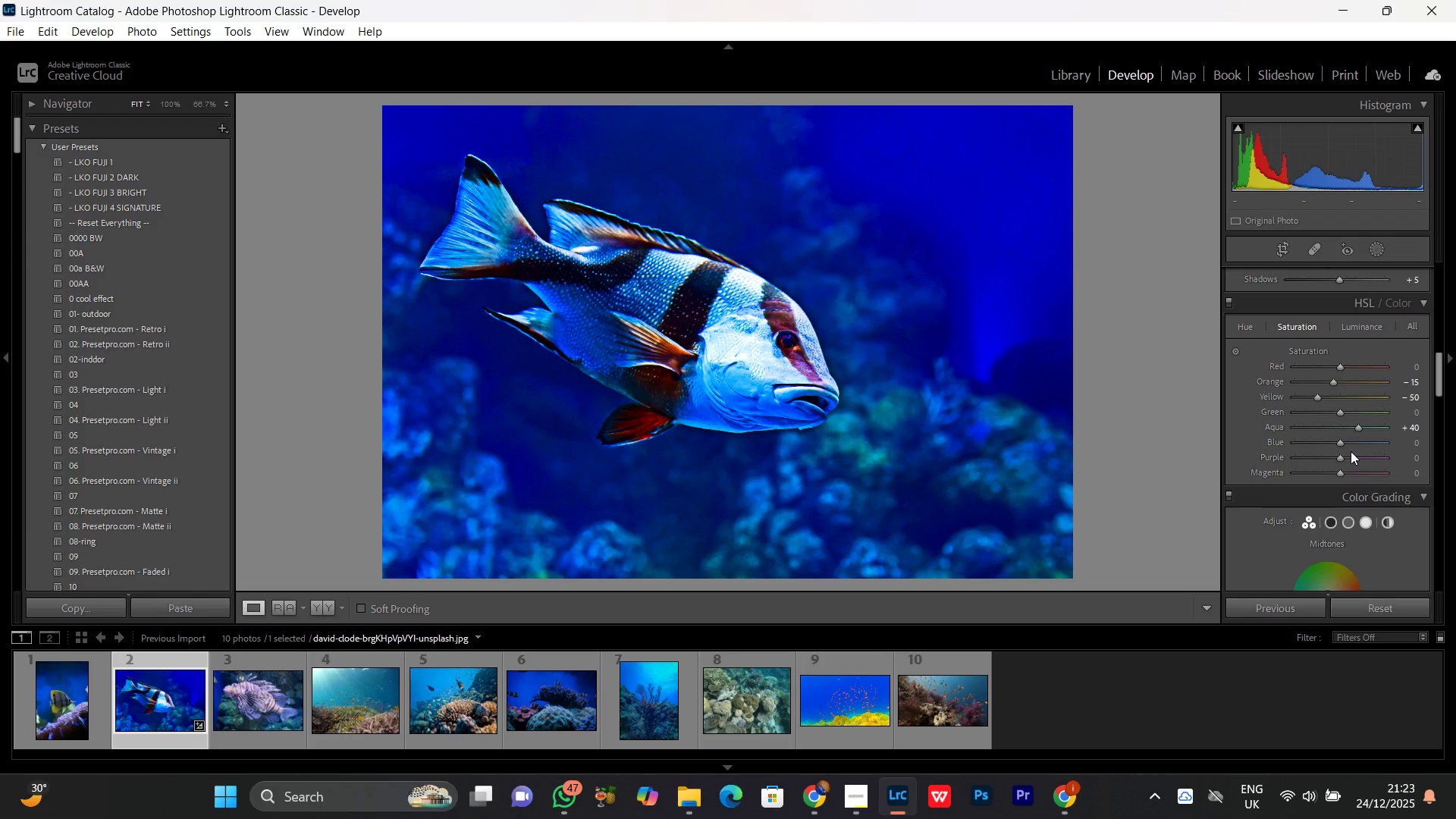 
left_click([1340, 428])
 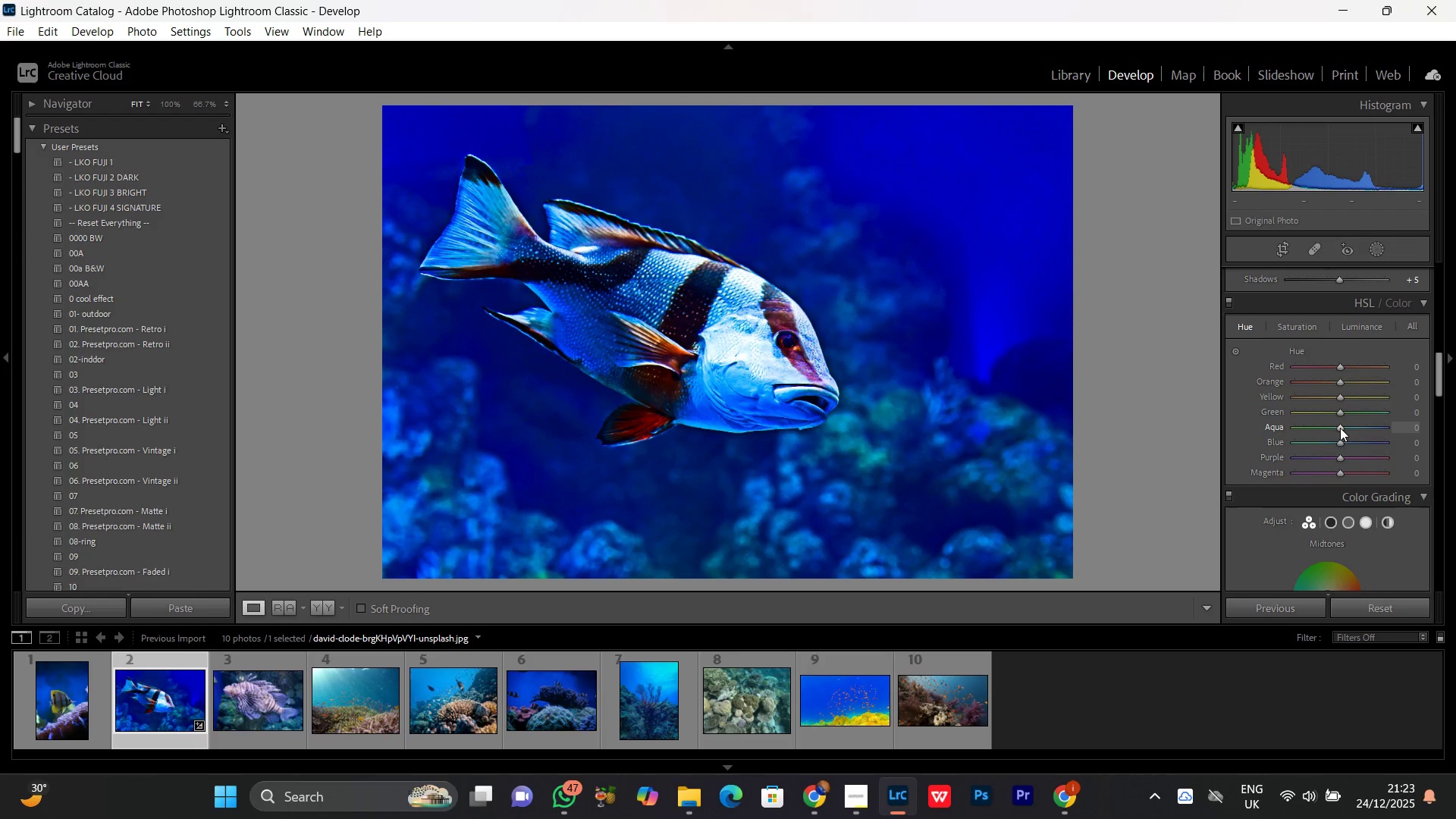 
scroll: coordinate [1341, 427], scroll_direction: up, amount: 2.0
 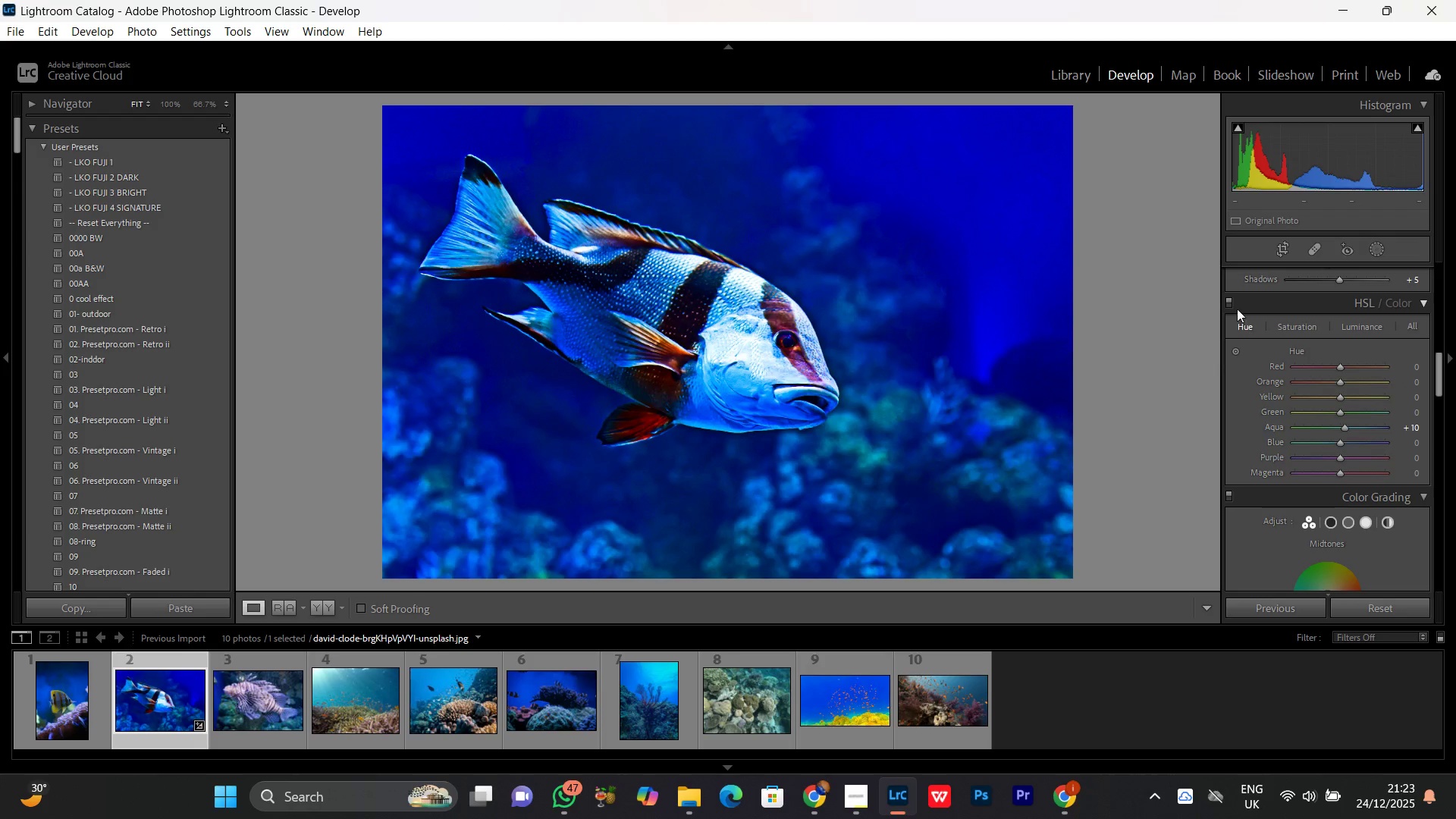 
left_click([1228, 297])
 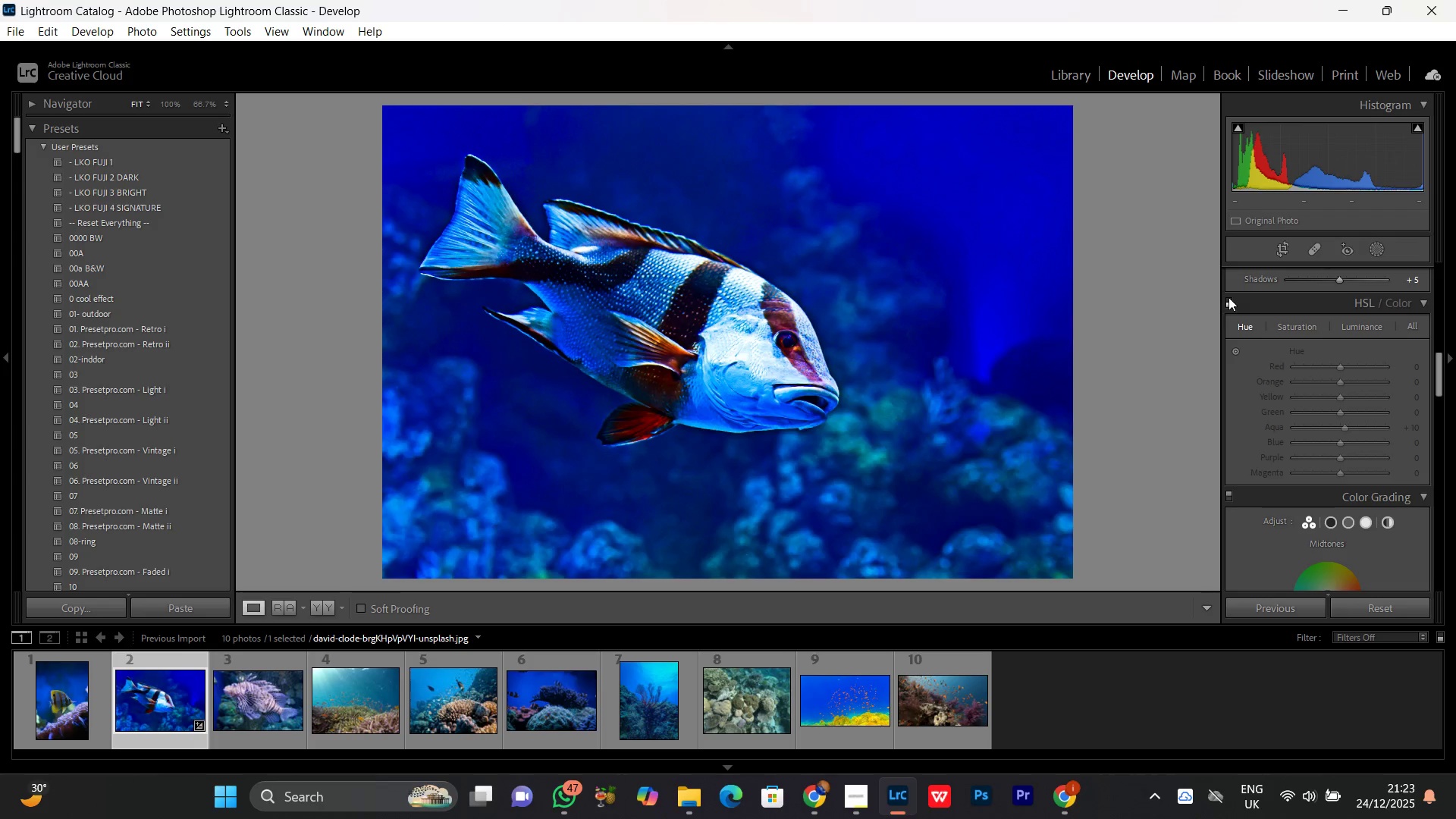 
left_click([1228, 297])
 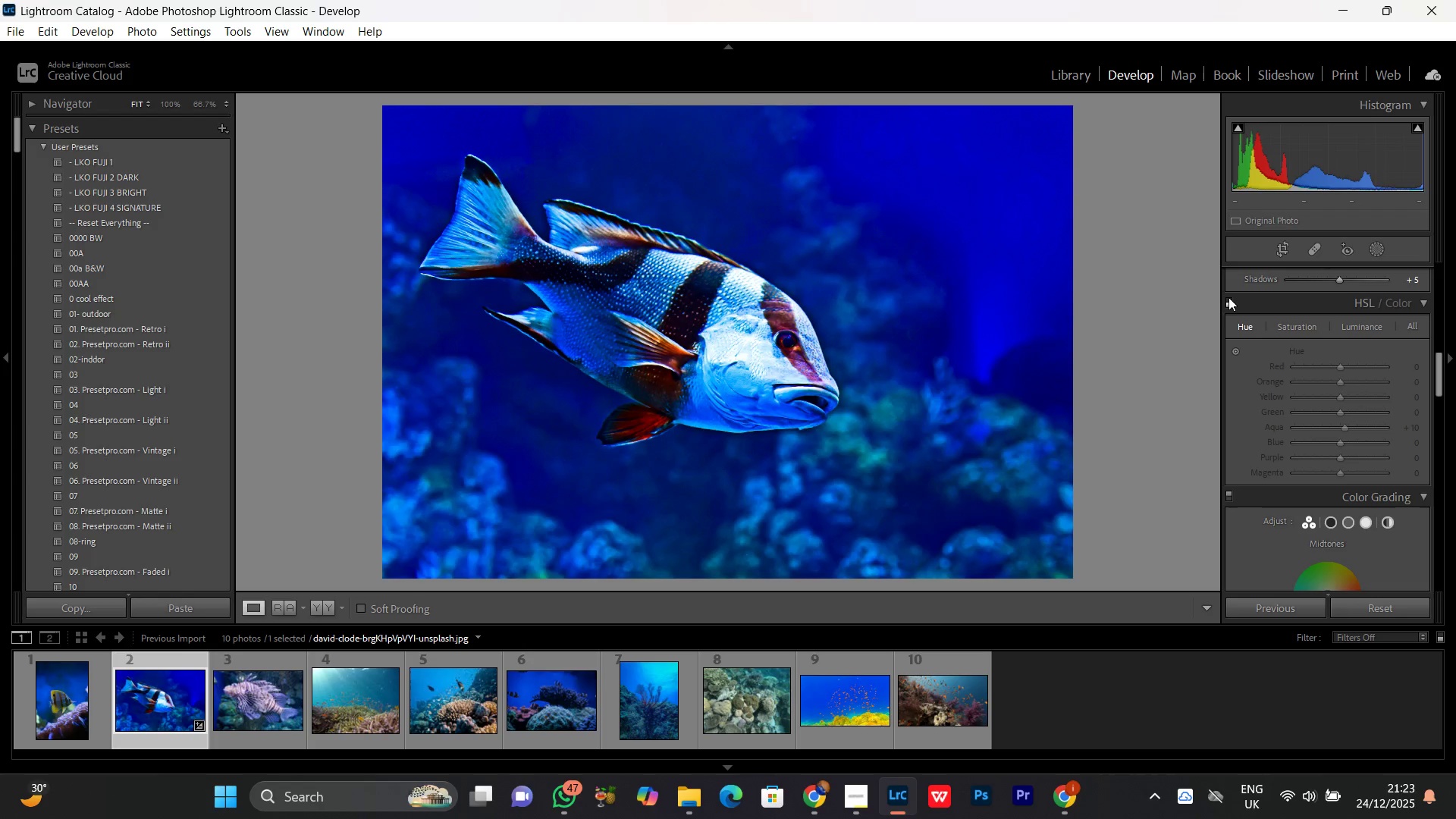 
double_click([1228, 297])
 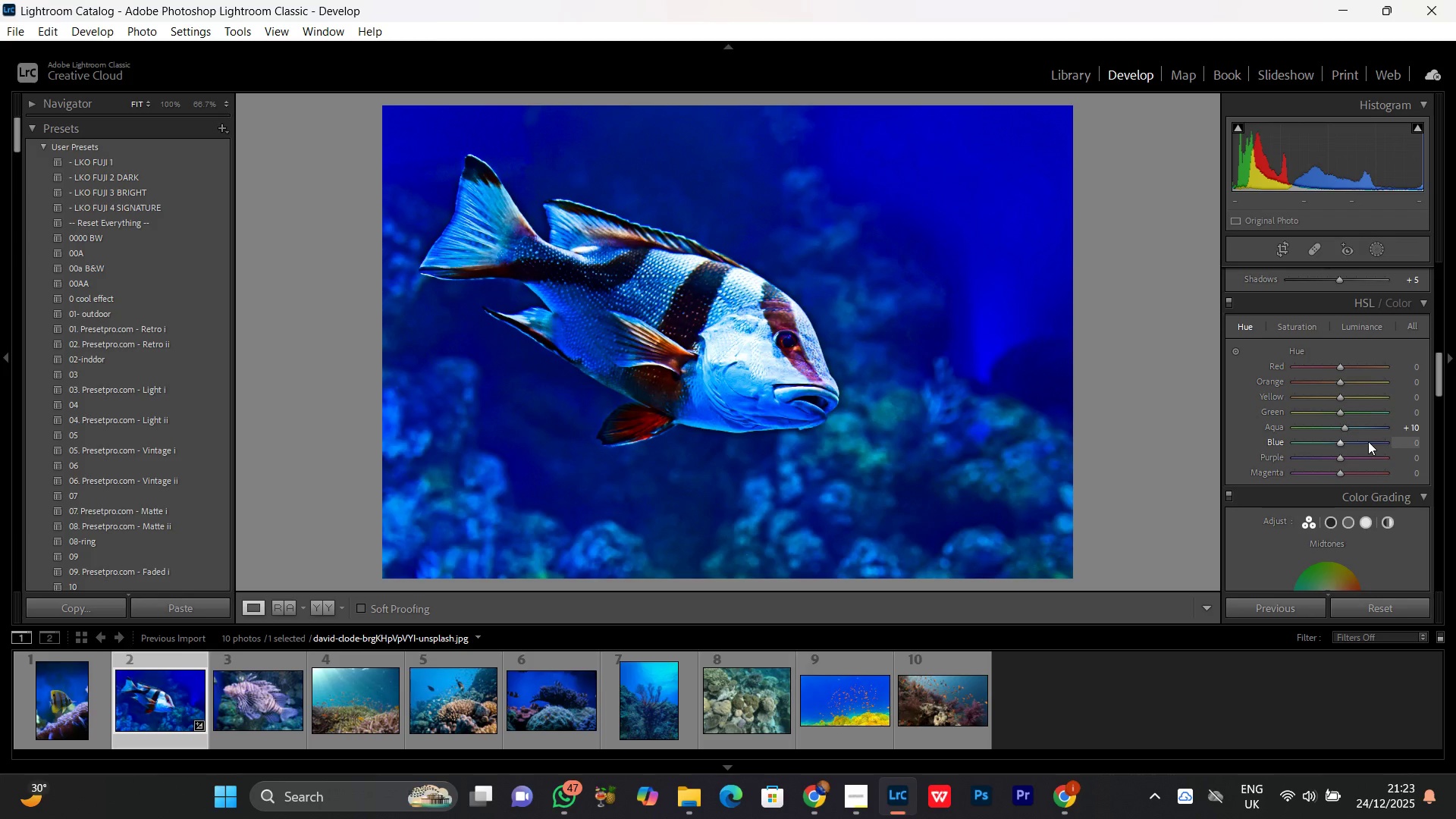 
left_click([1305, 331])
 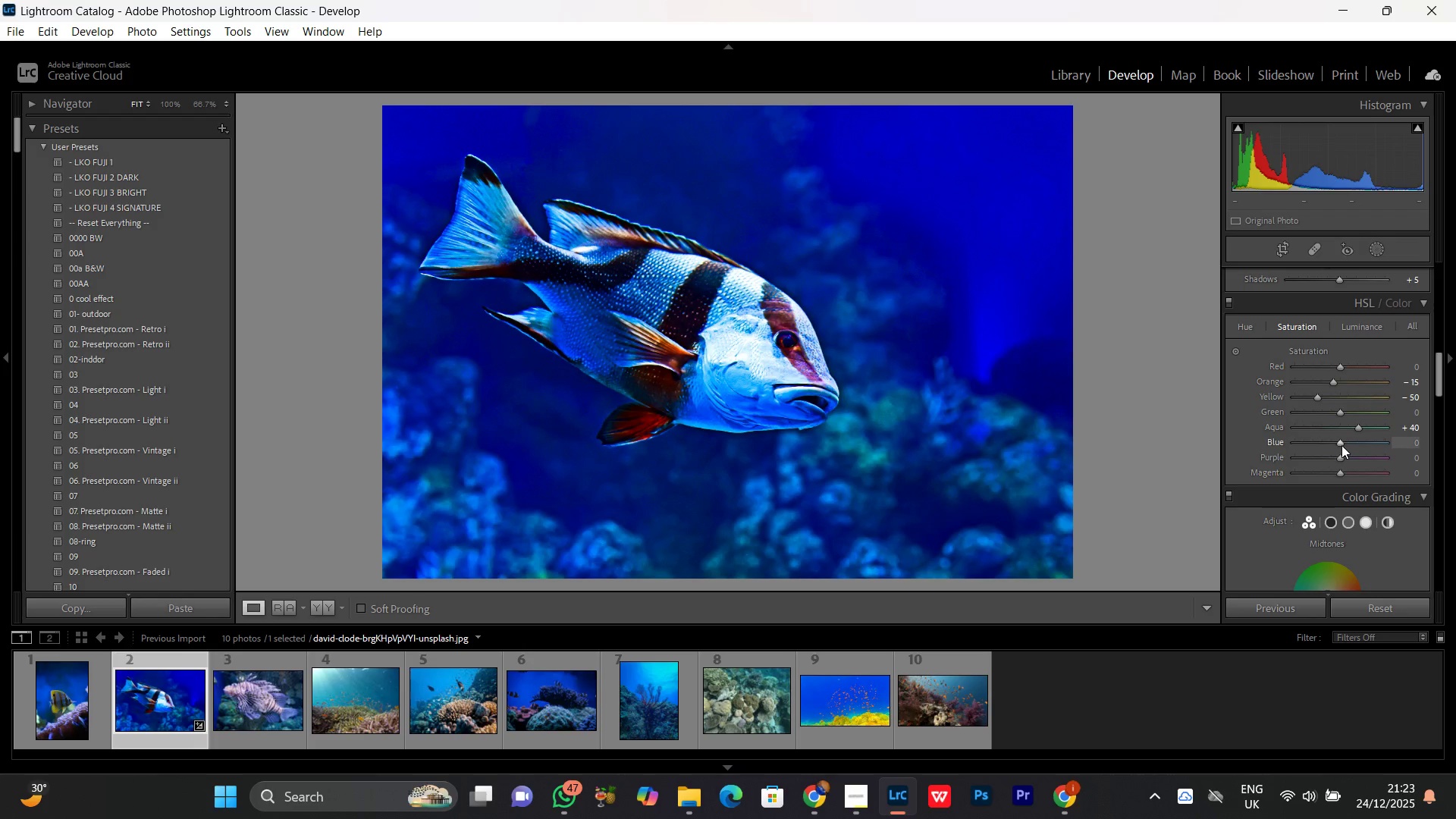 
left_click([1341, 444])
 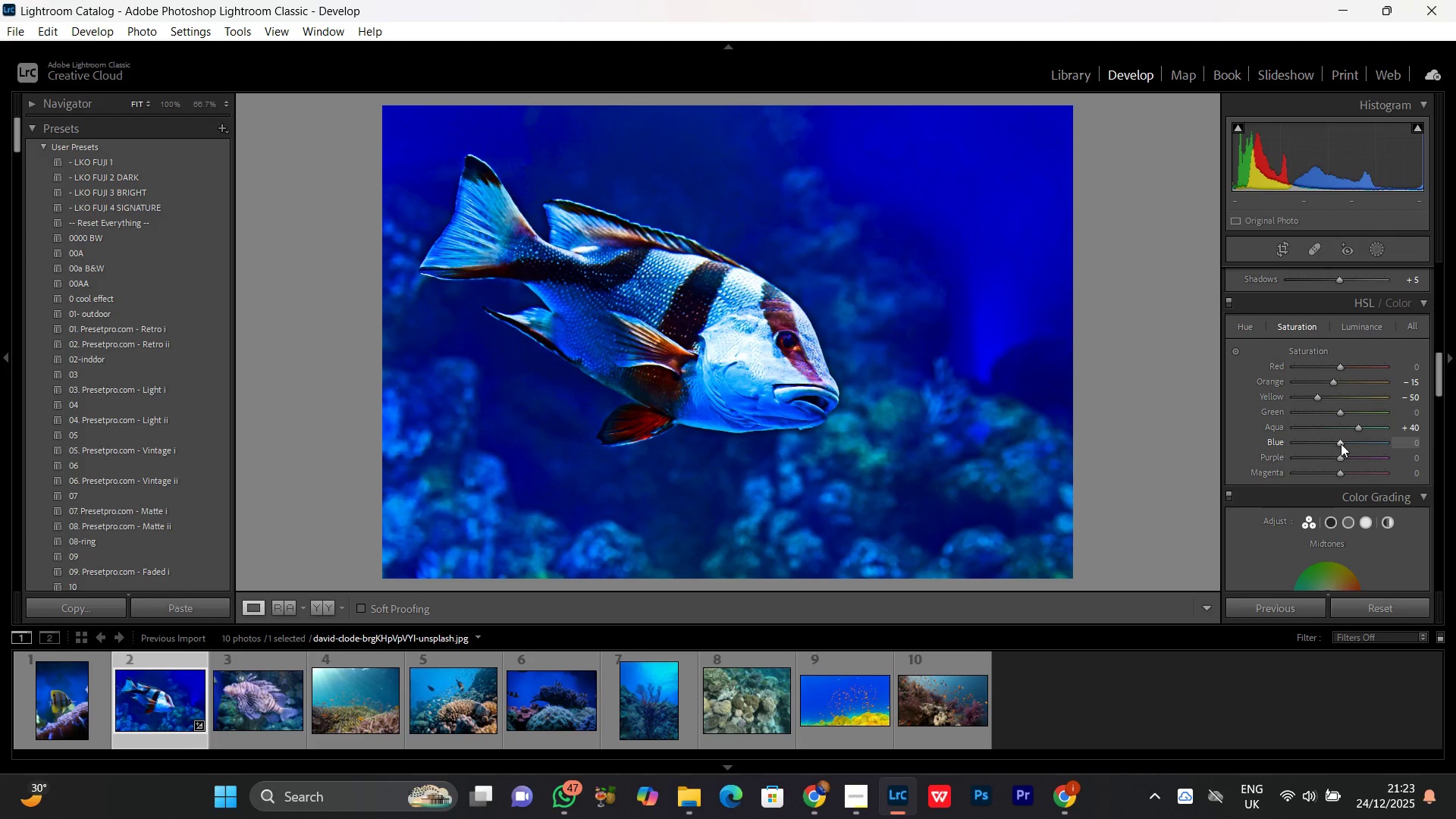 
scroll: coordinate [1341, 444], scroll_direction: up, amount: 8.0
 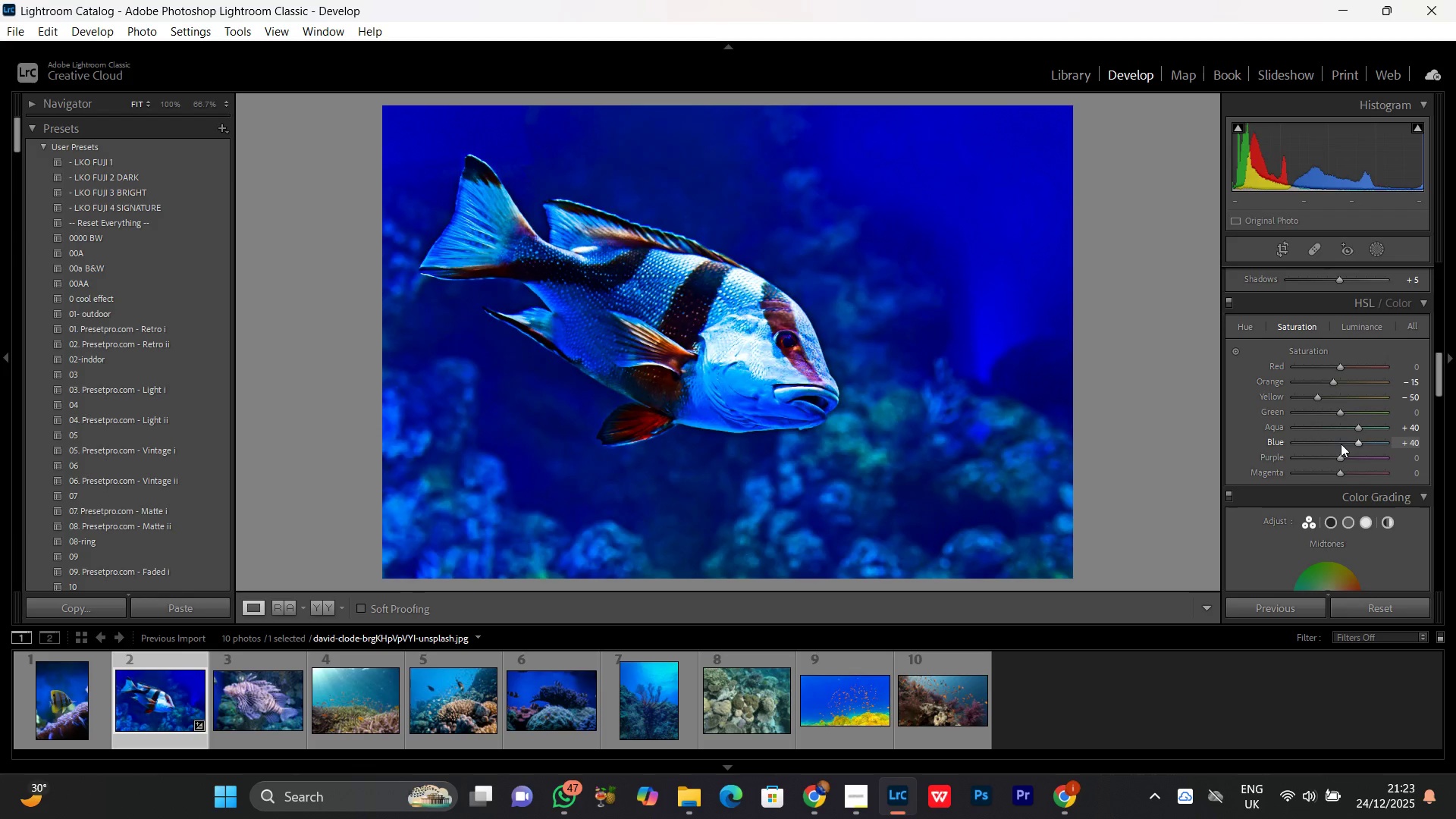 
scroll: coordinate [1340, 444], scroll_direction: down, amount: 4.0
 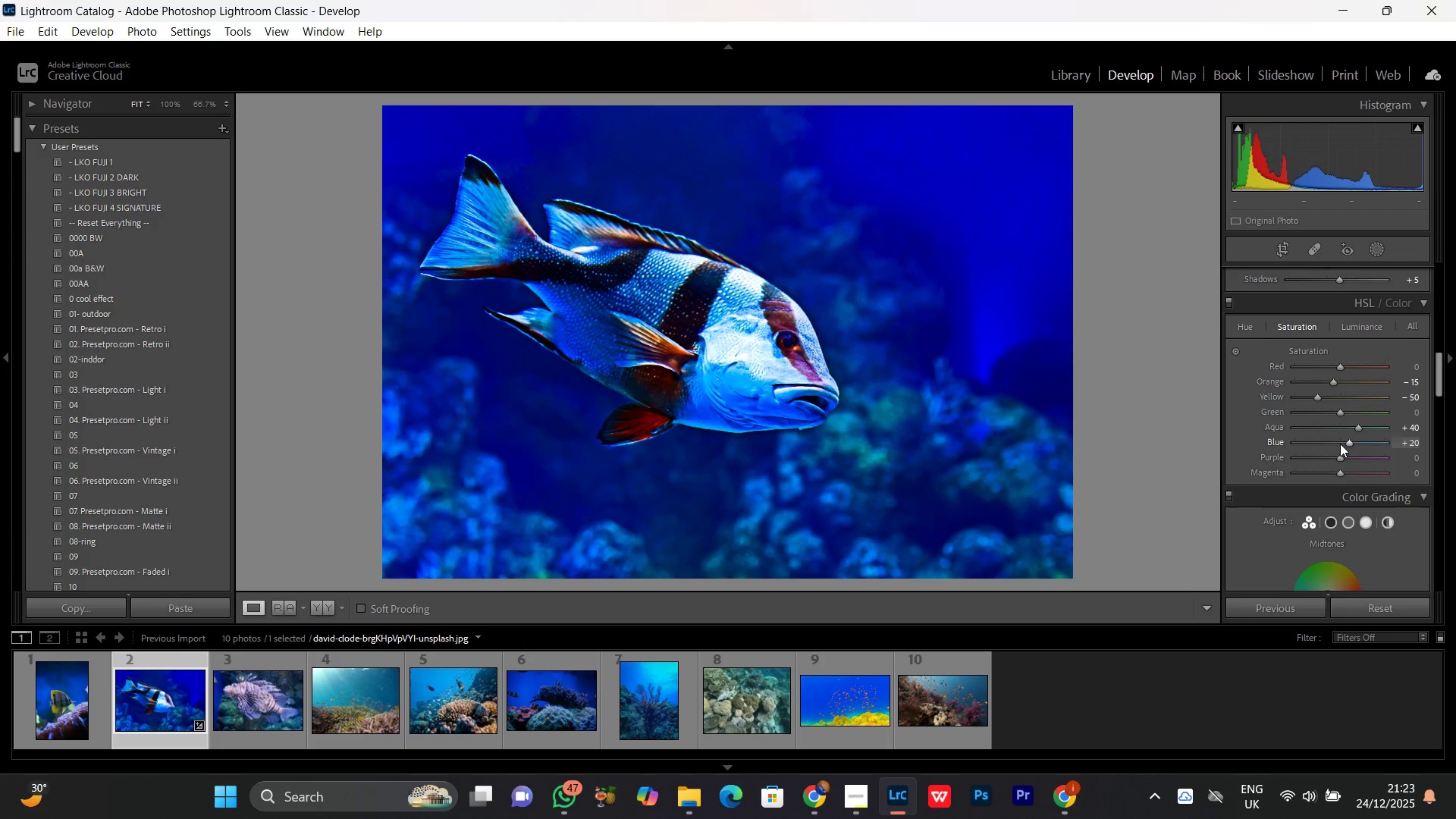 
scroll: coordinate [1340, 444], scroll_direction: none, amount: 0.0
 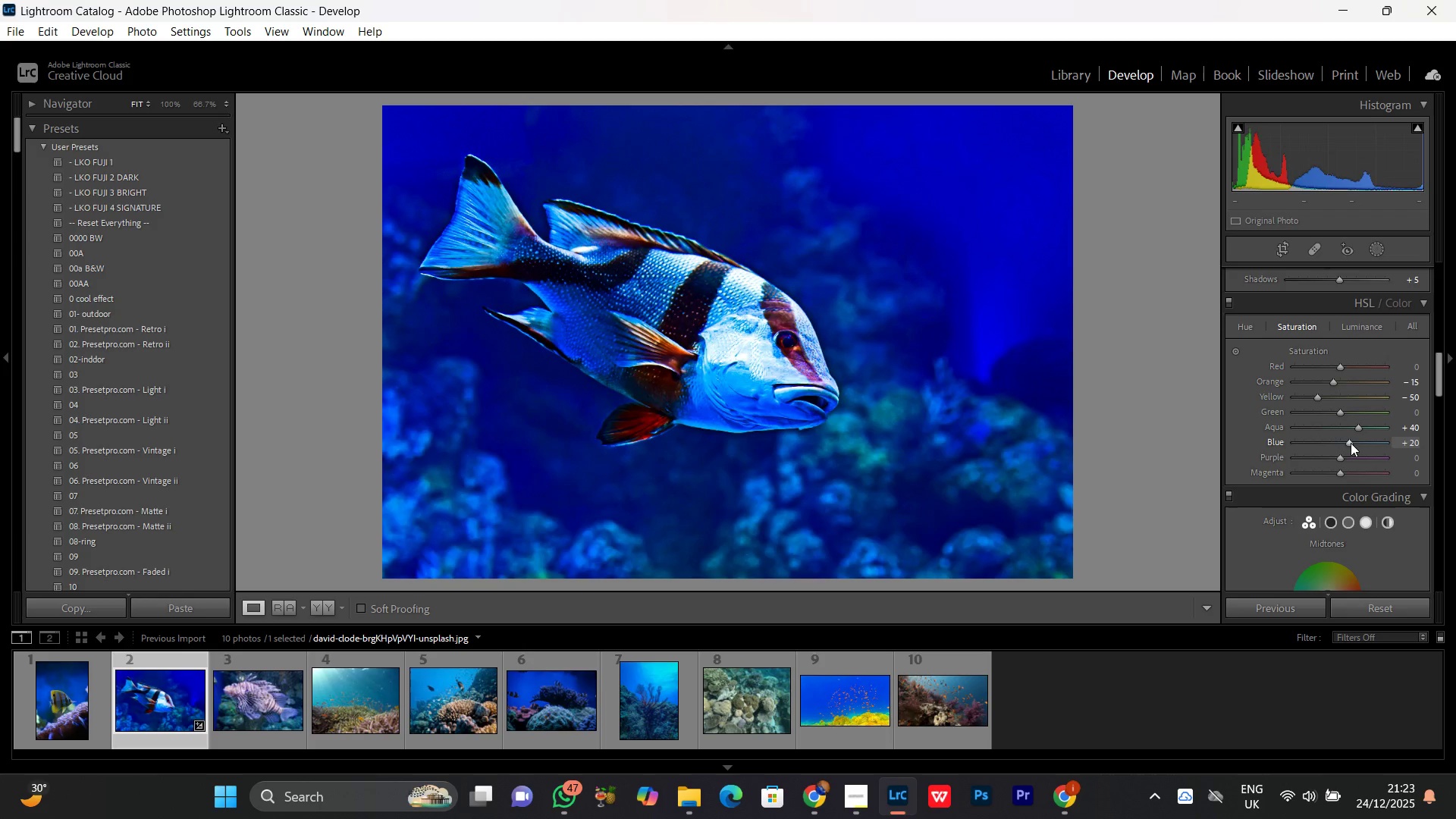 
wait(6.73)
 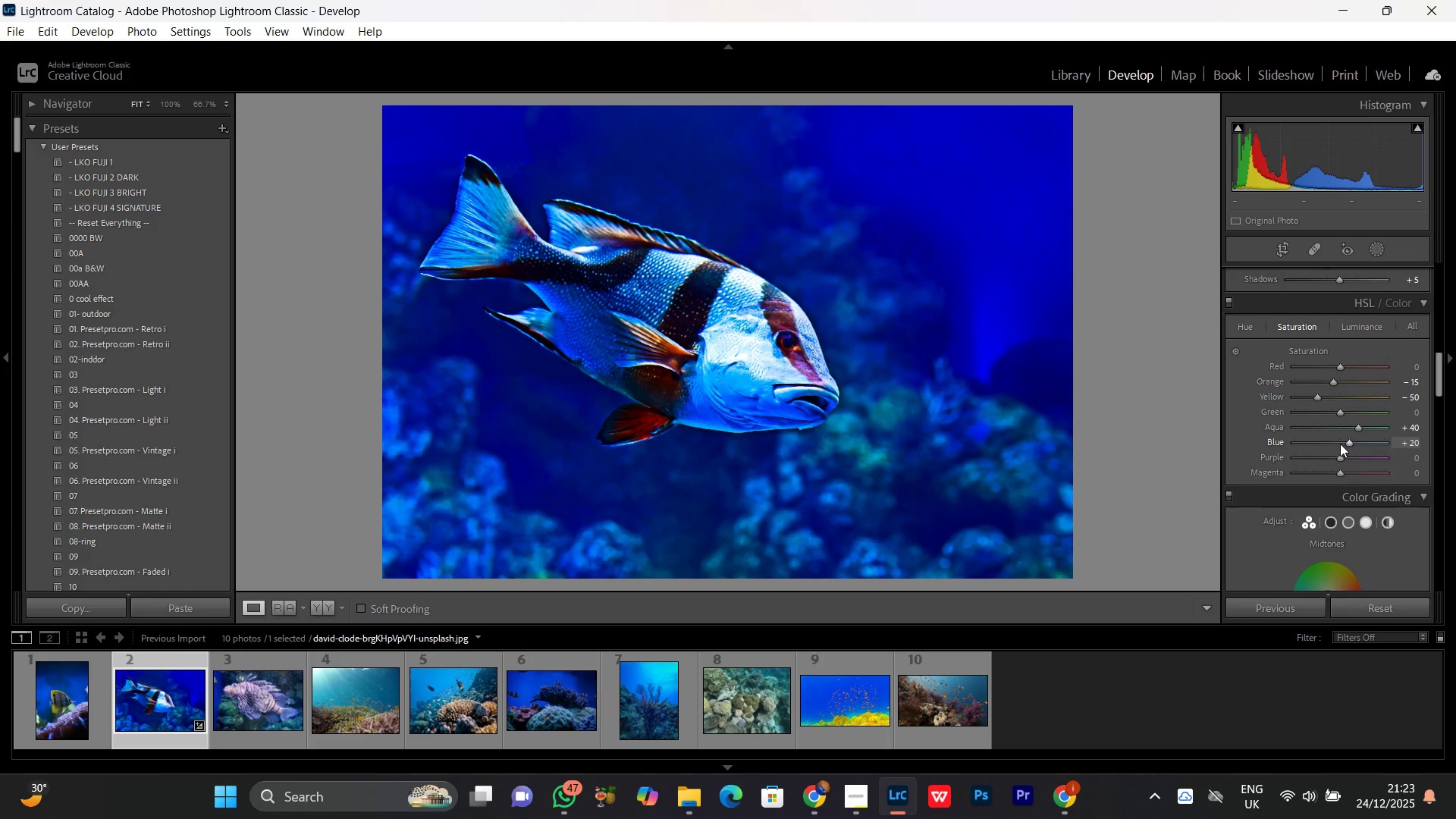 
left_click([1242, 329])
 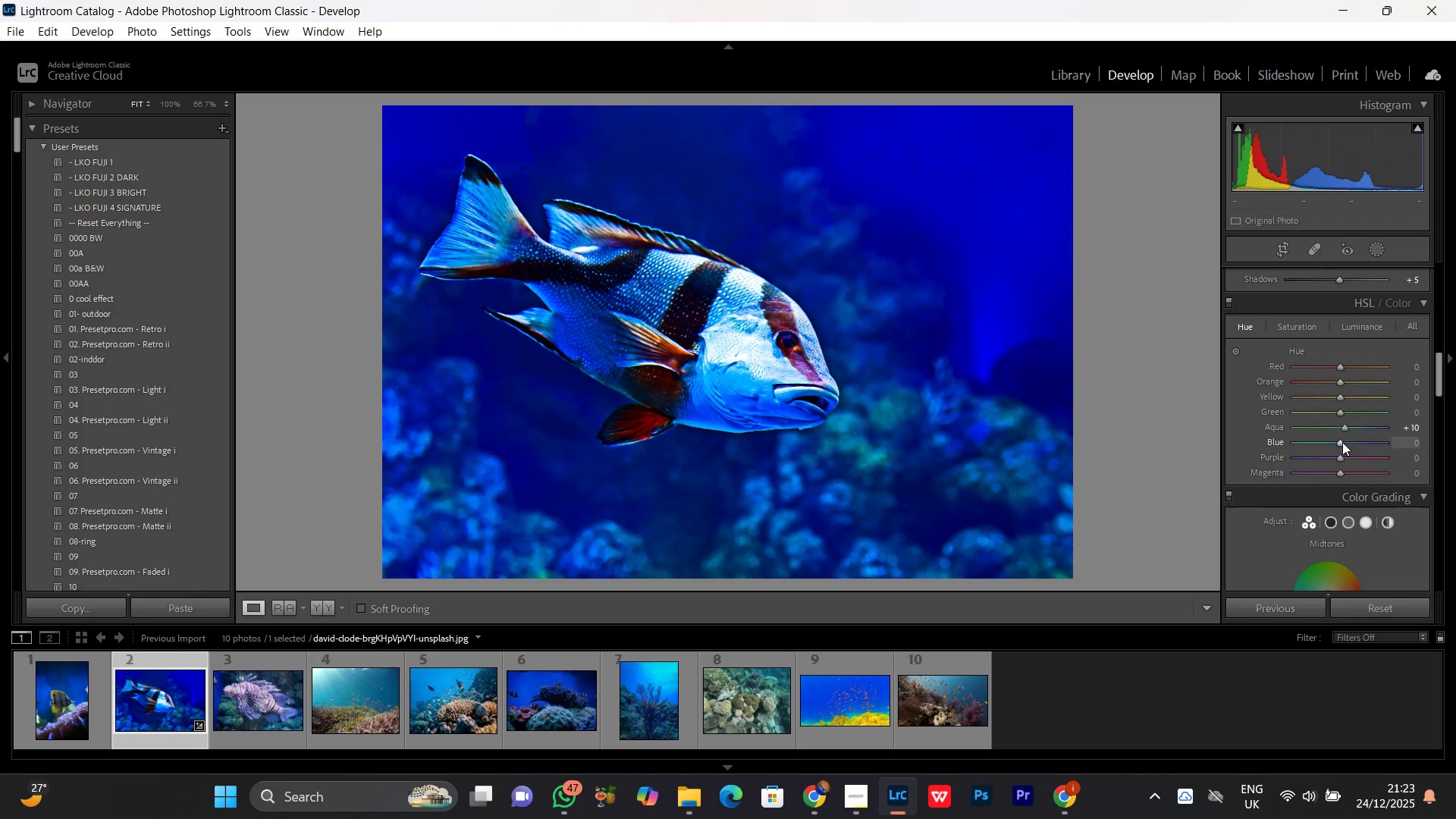 
left_click([1341, 443])
 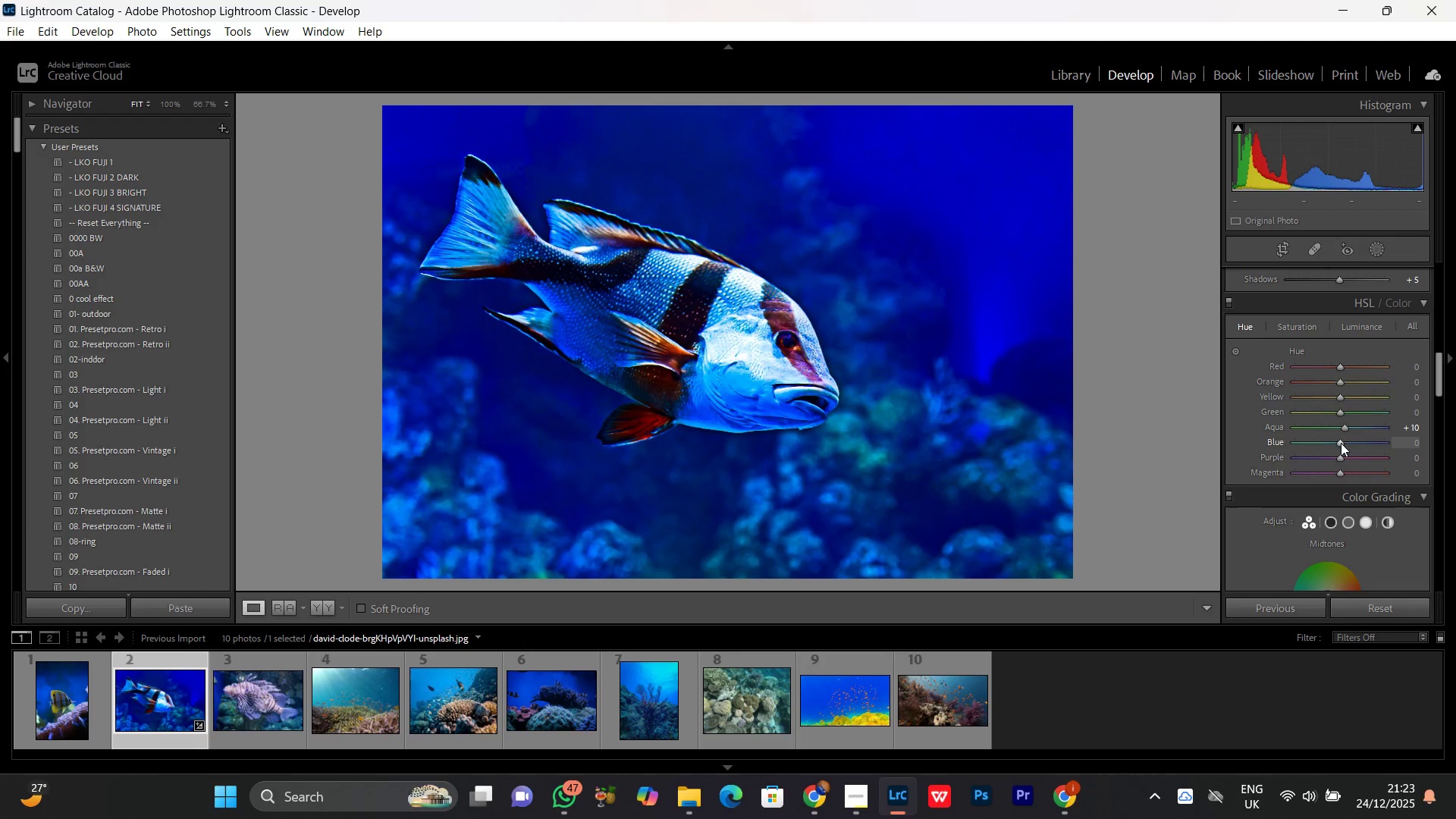 
scroll: coordinate [1341, 443], scroll_direction: up, amount: 1.0
 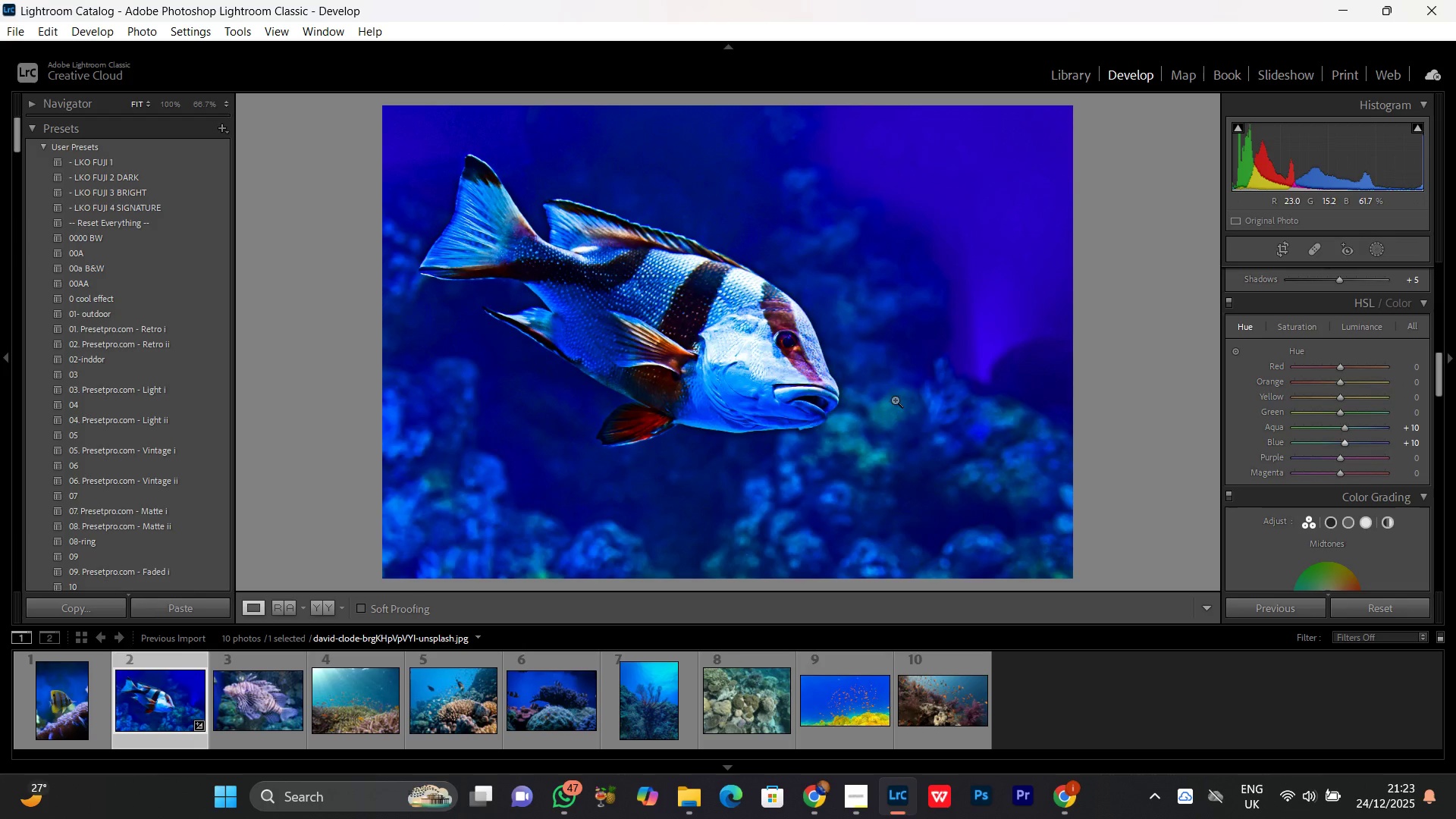 
left_click([811, 369])
 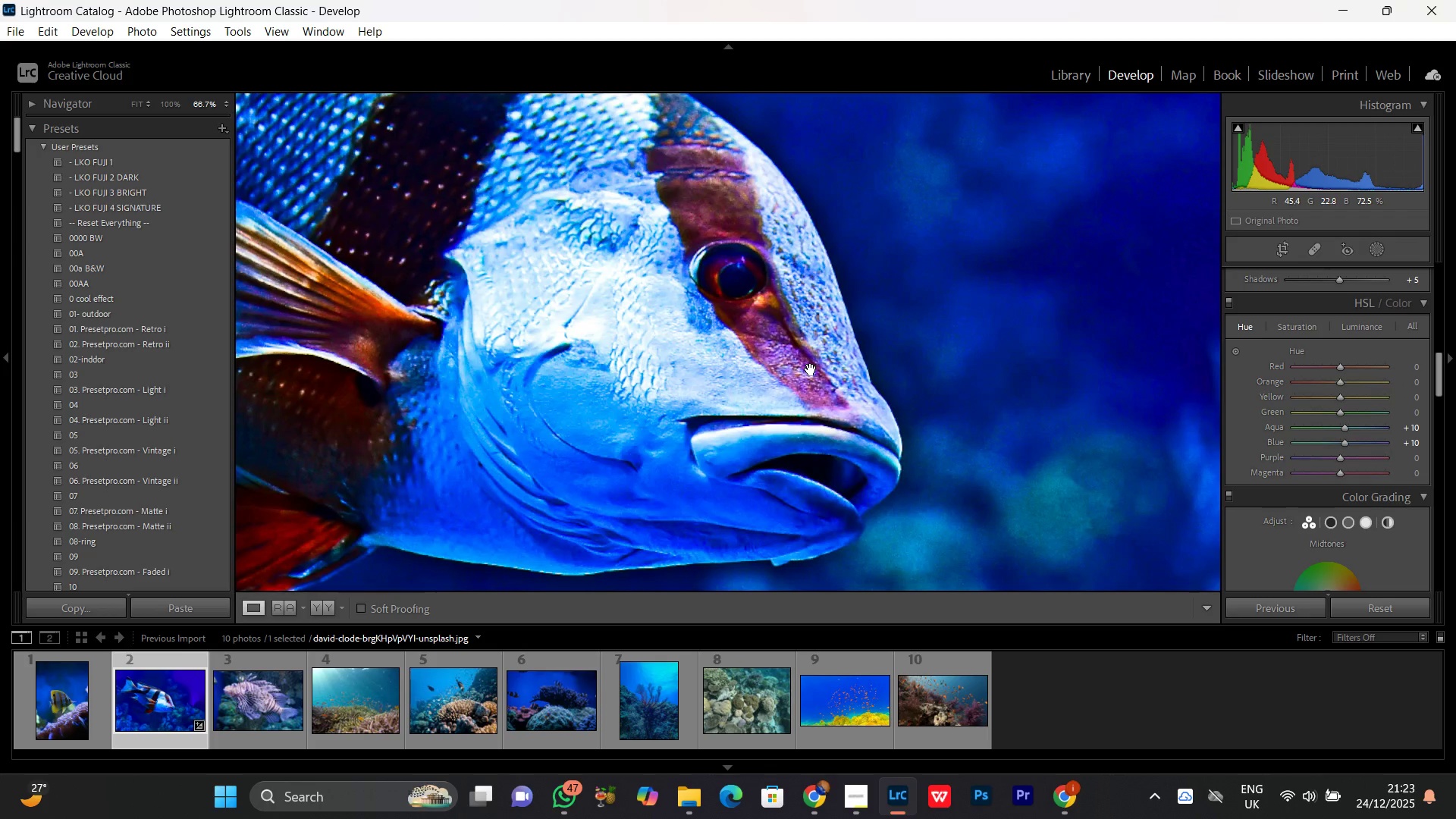 
left_click([811, 369])
 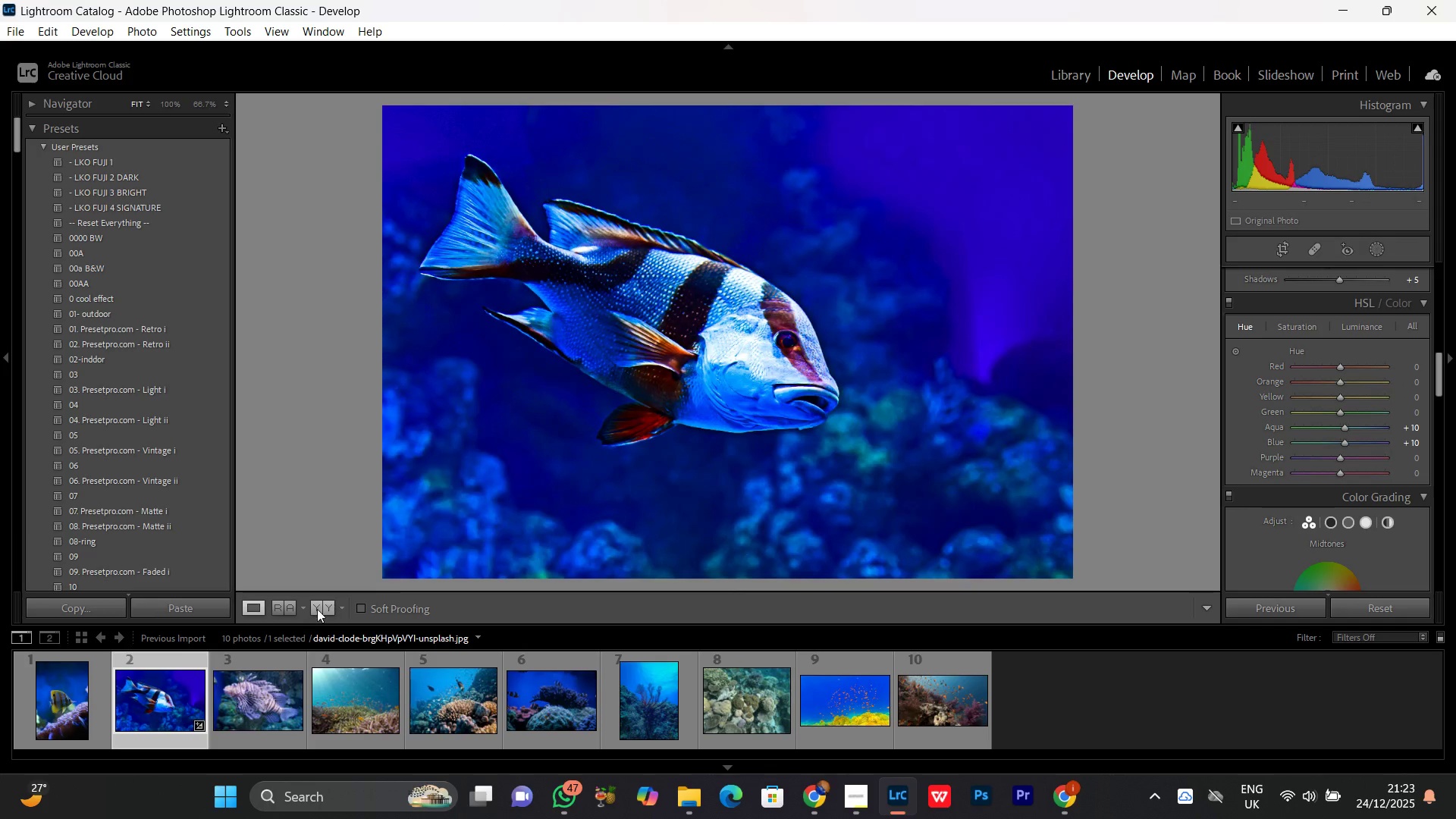 
left_click([316, 608])
 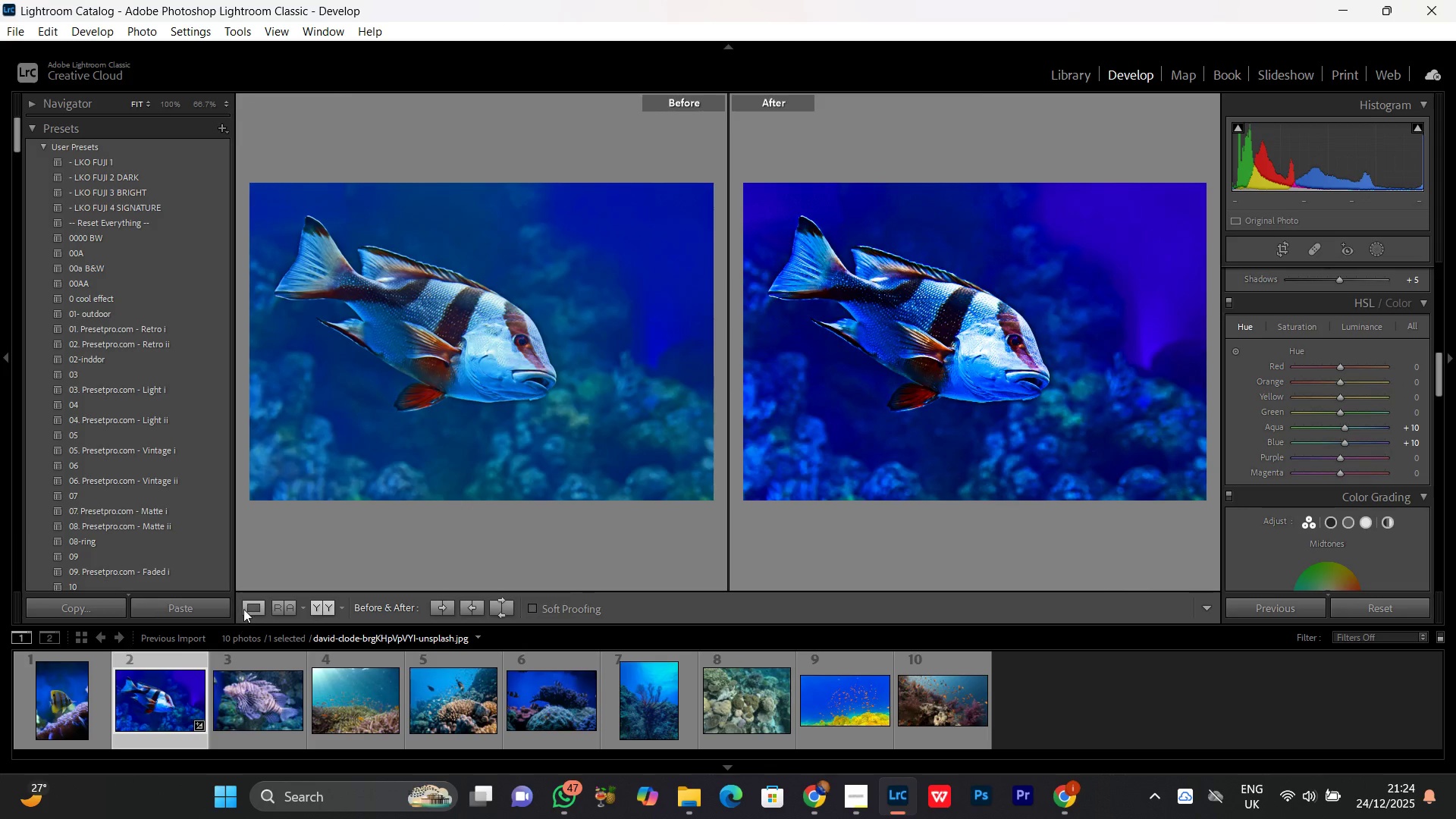 
left_click([250, 602])
 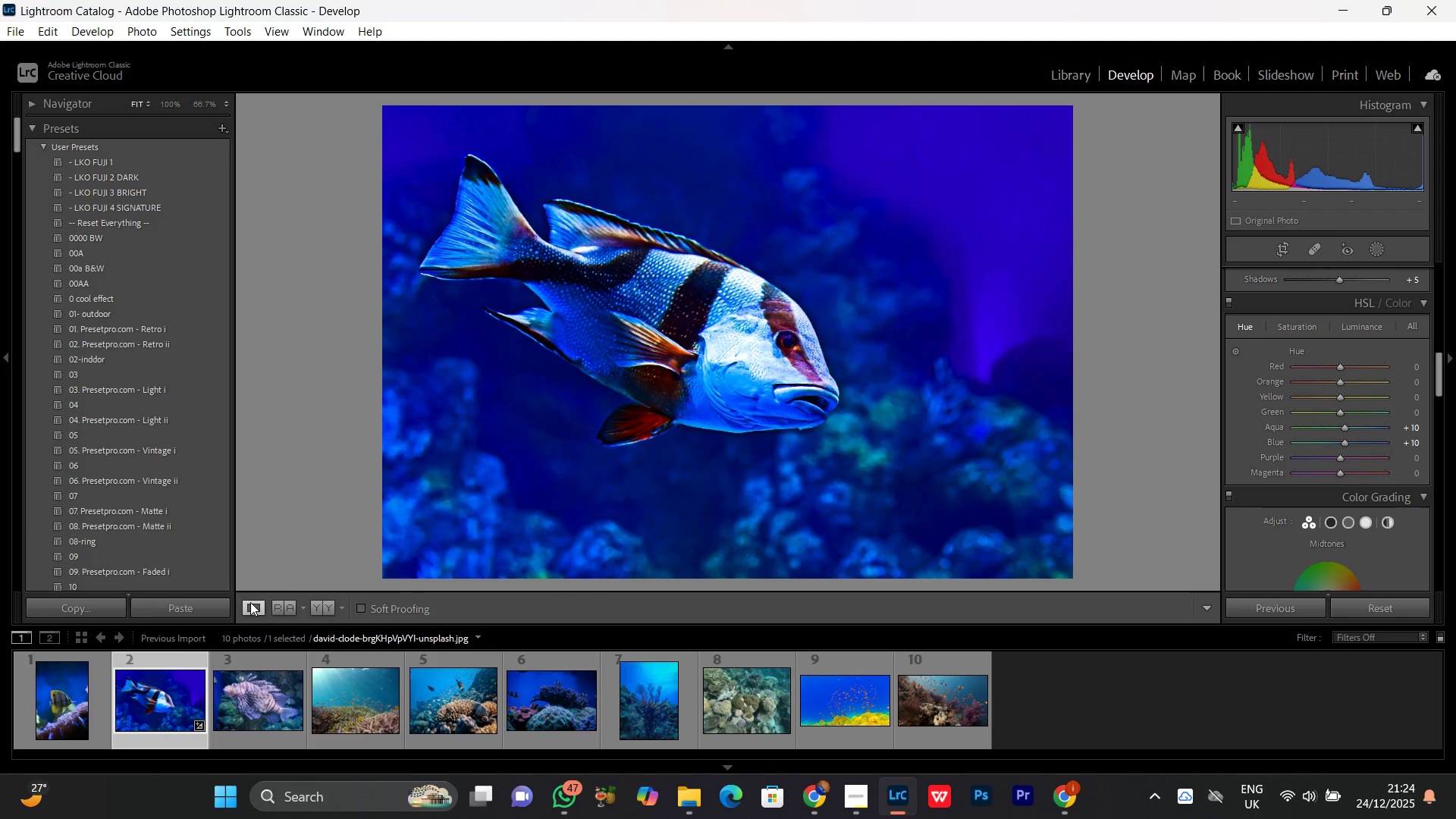 
left_click([250, 602])
 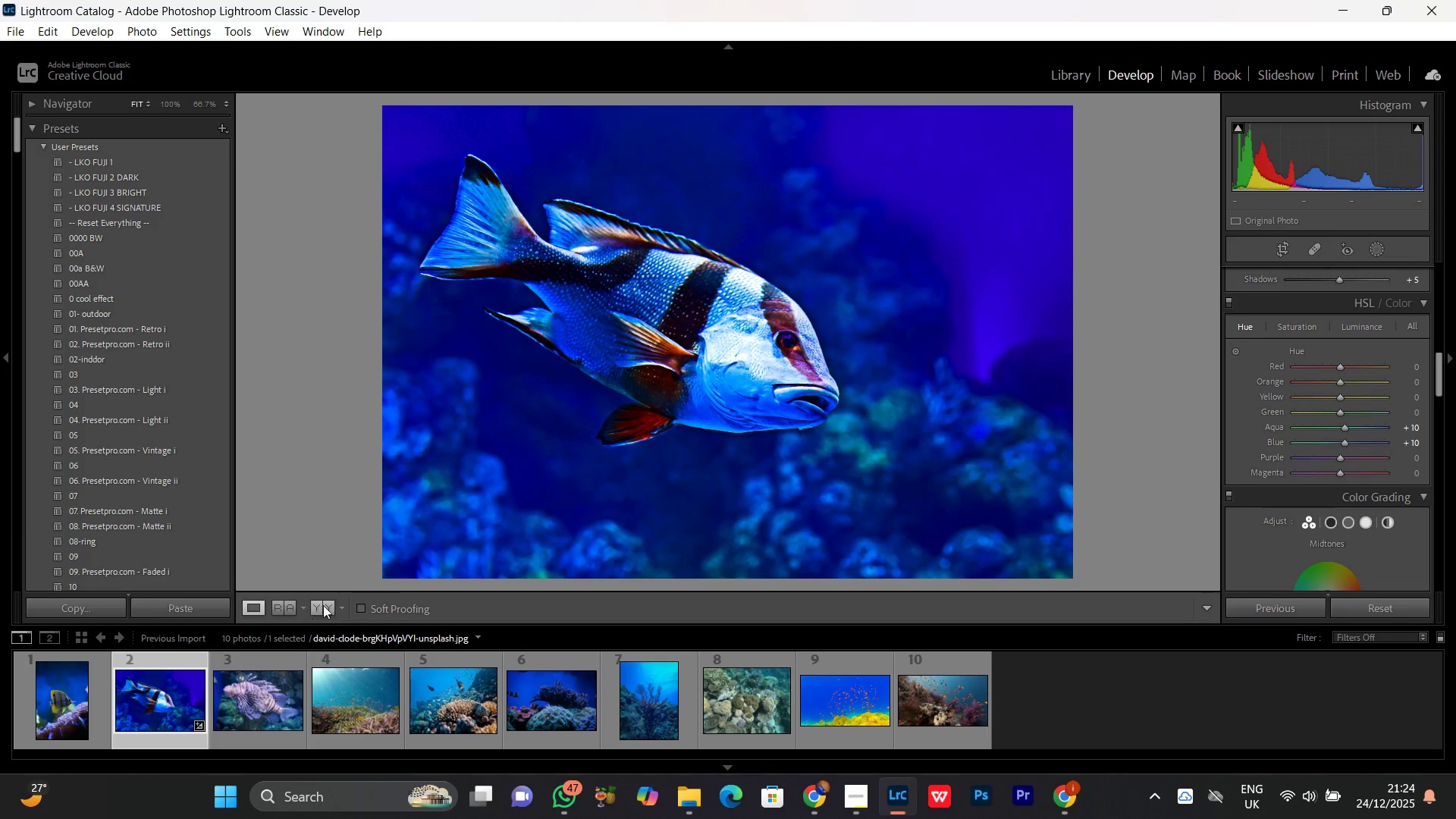 
left_click([330, 605])
 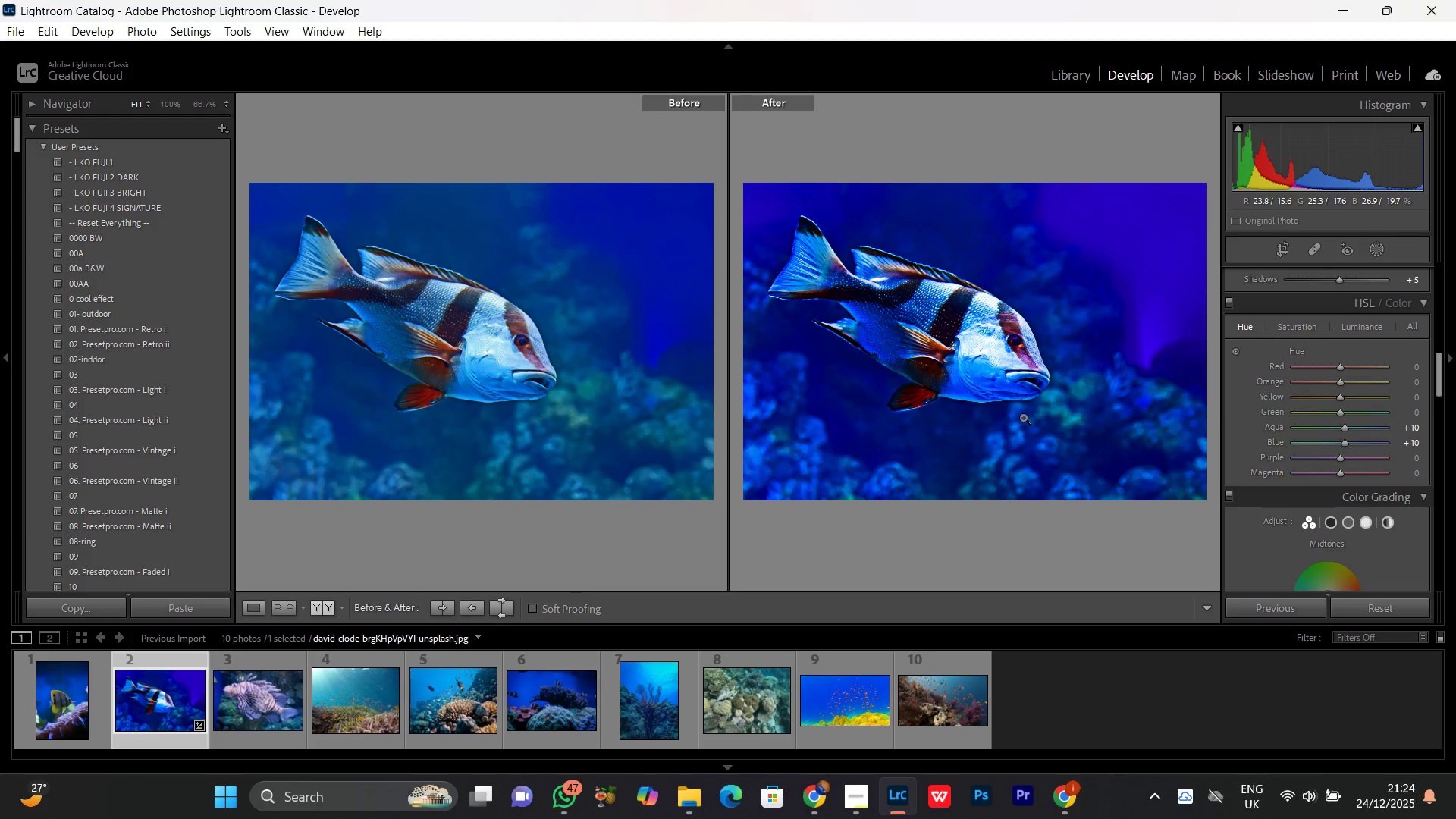 
left_click([1029, 401])
 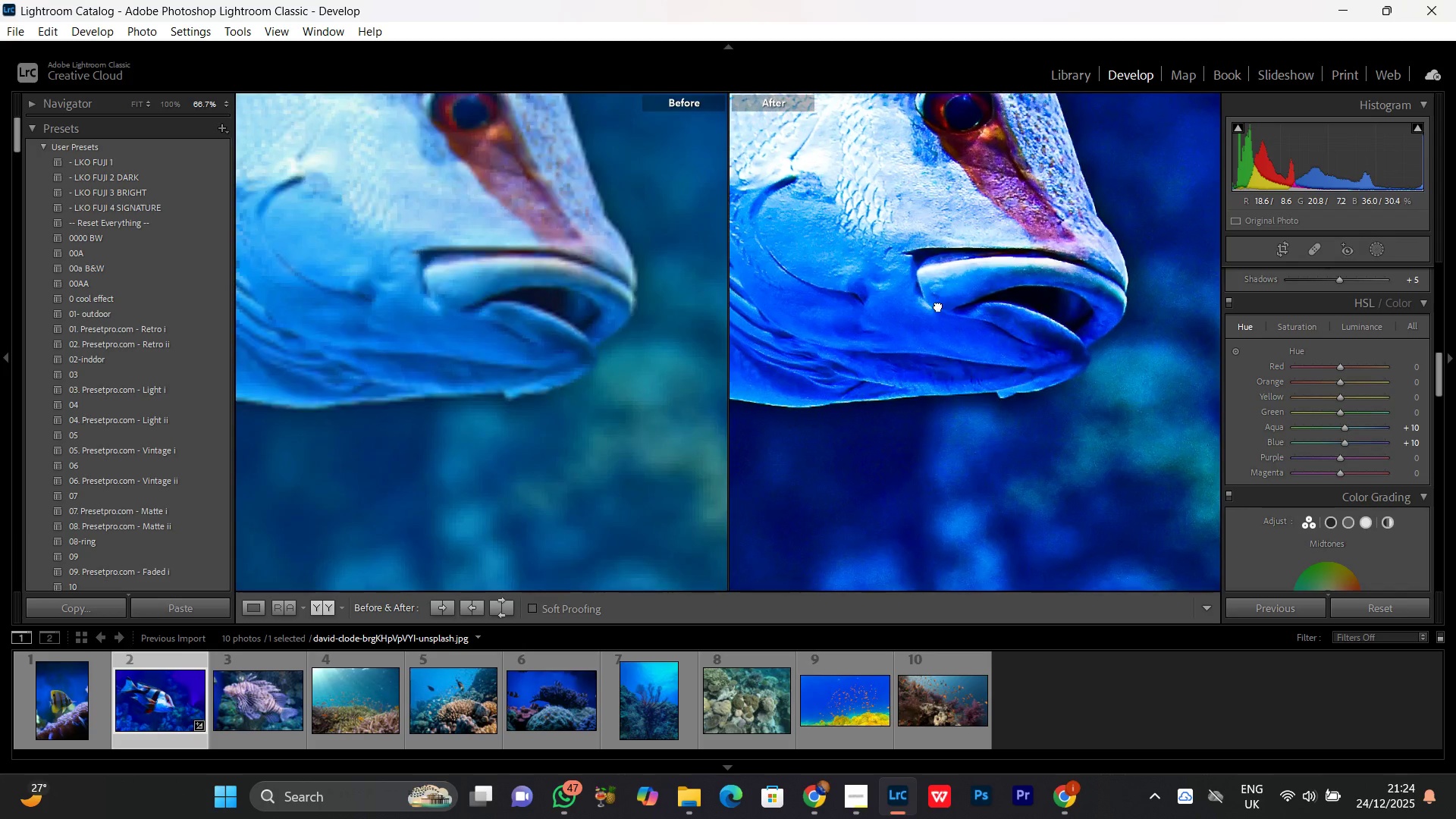 
left_click_drag(start_coordinate=[938, 305], to_coordinate=[963, 441])
 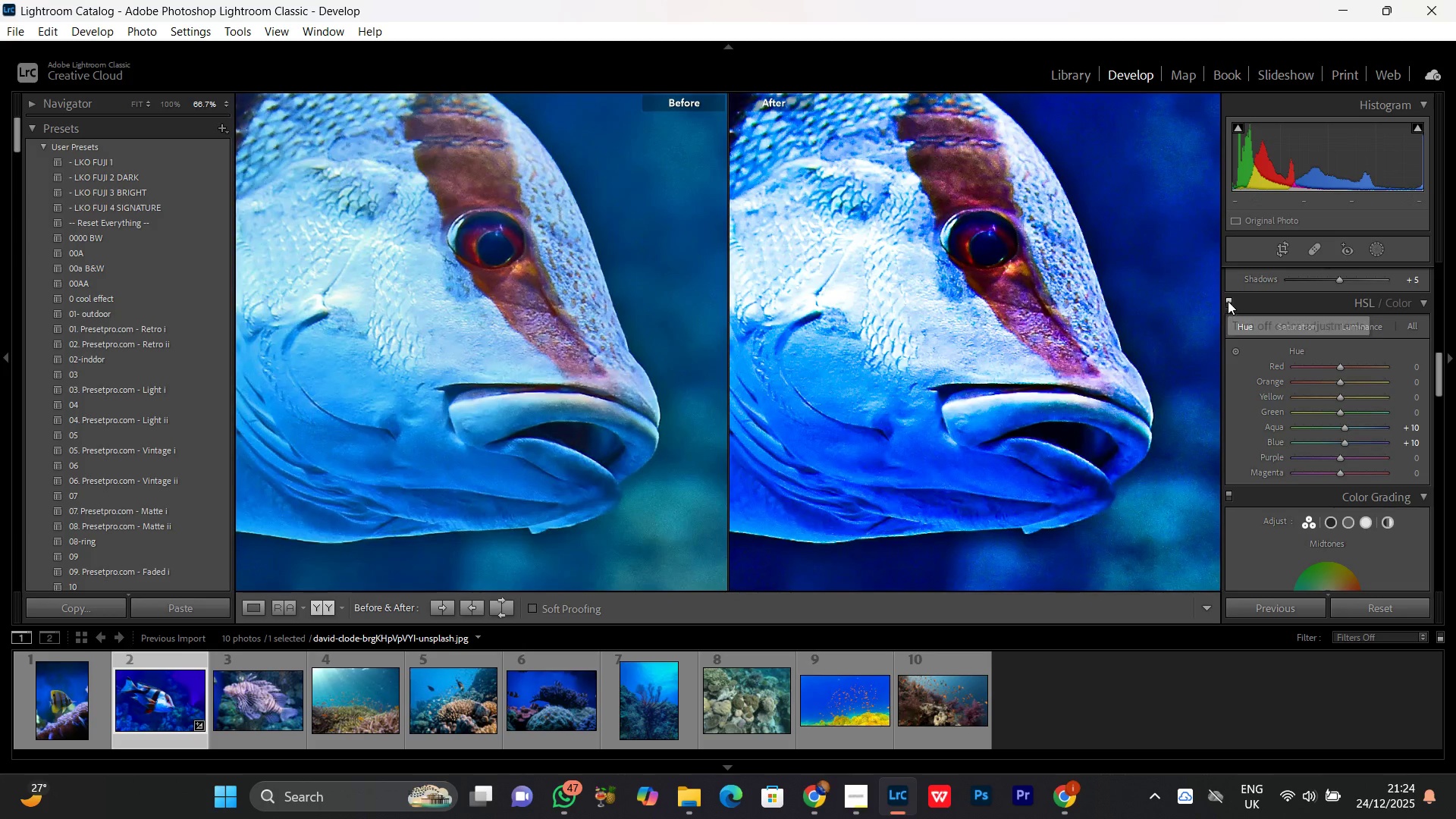 
left_click([1228, 301])
 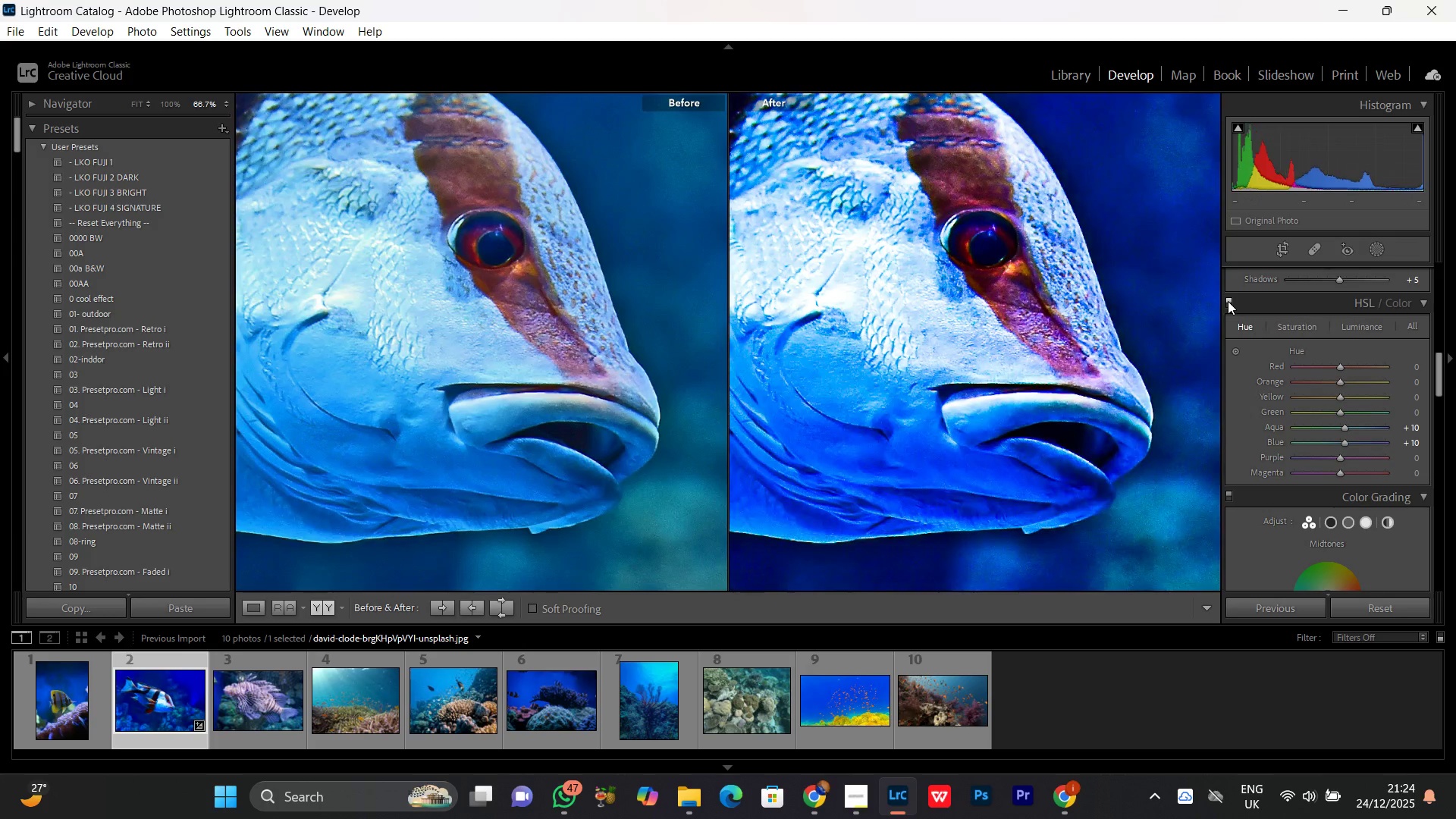 
left_click([1228, 301])
 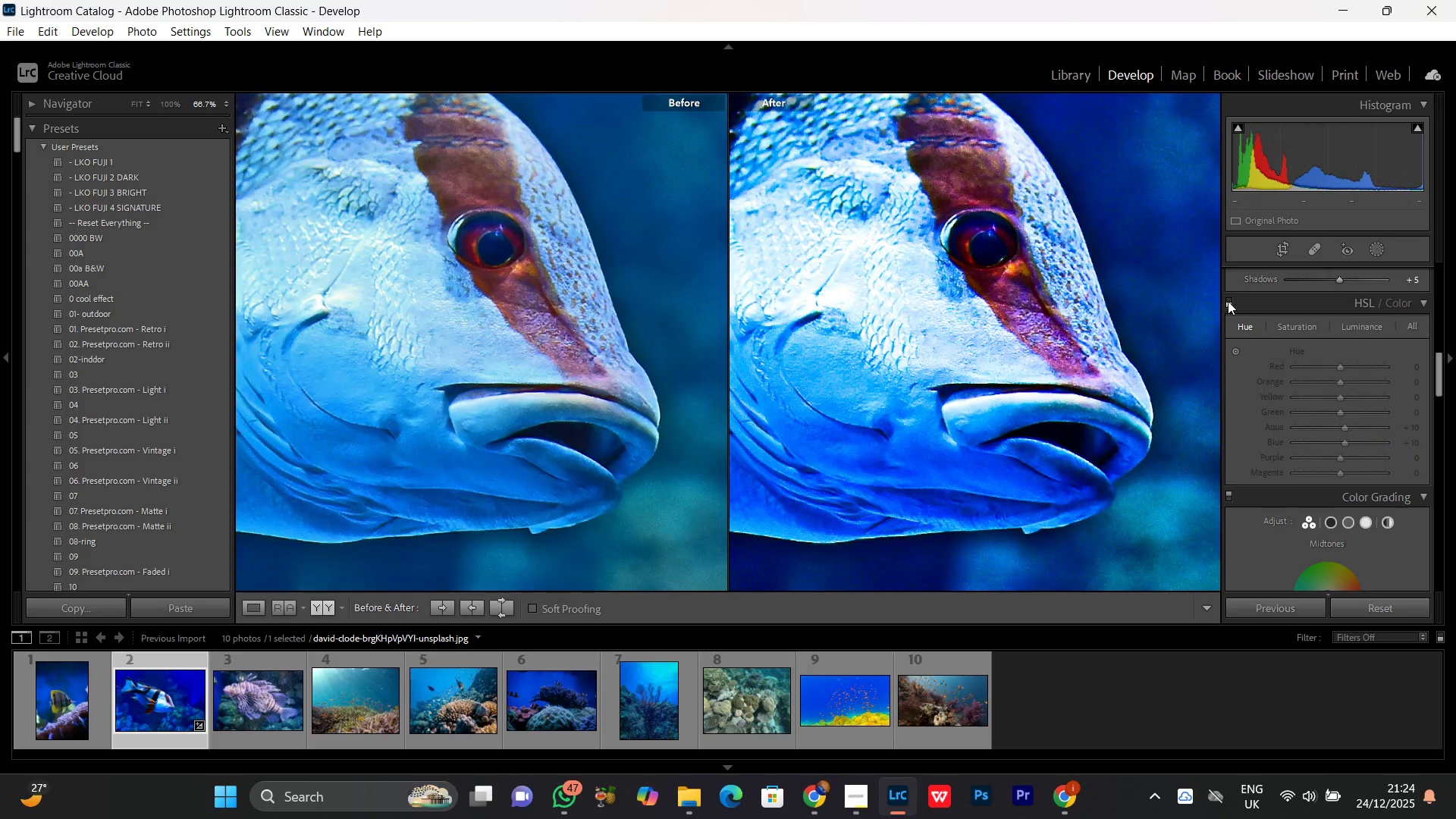 
left_click([1228, 301])
 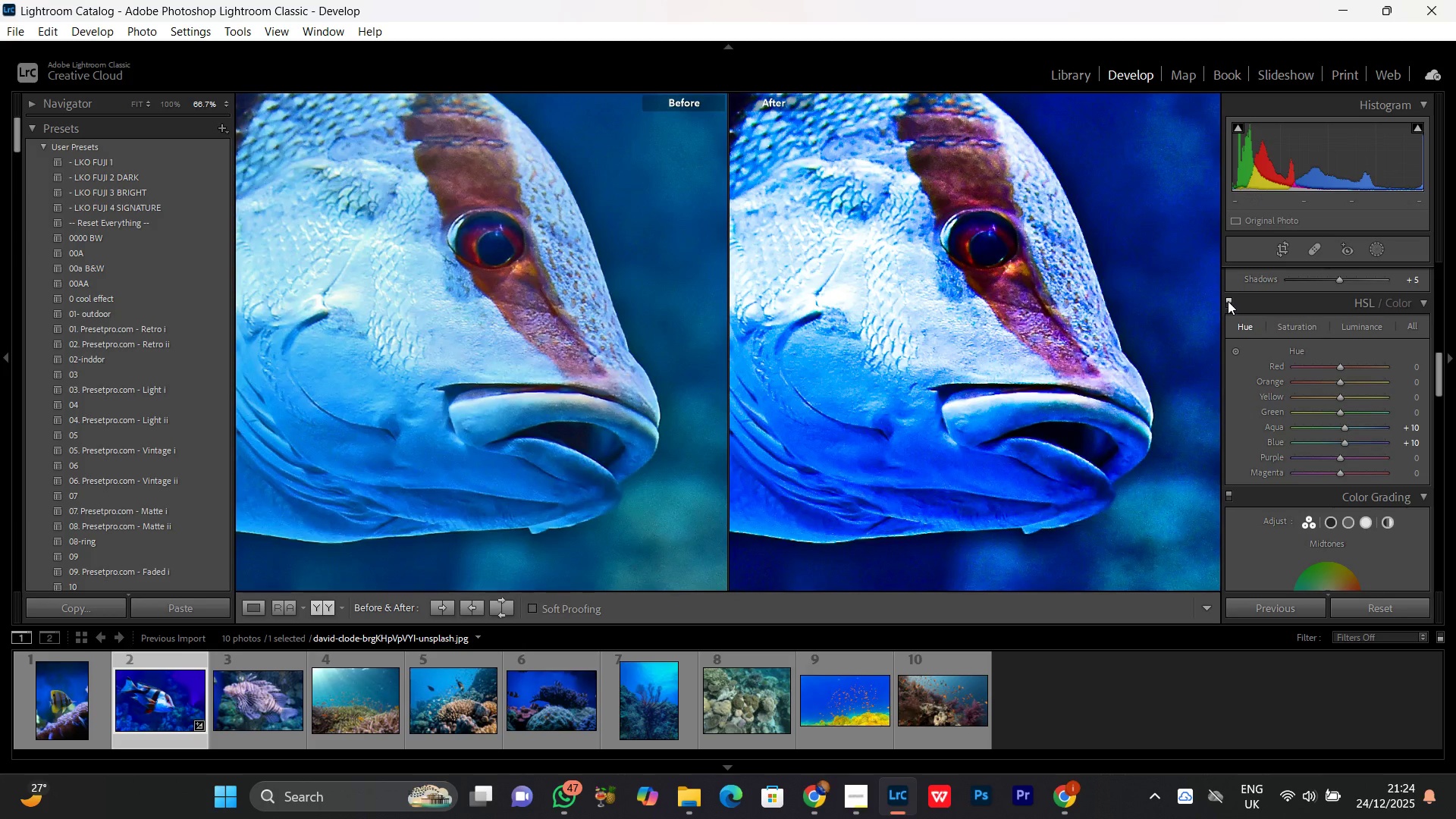 
left_click([1228, 301])
 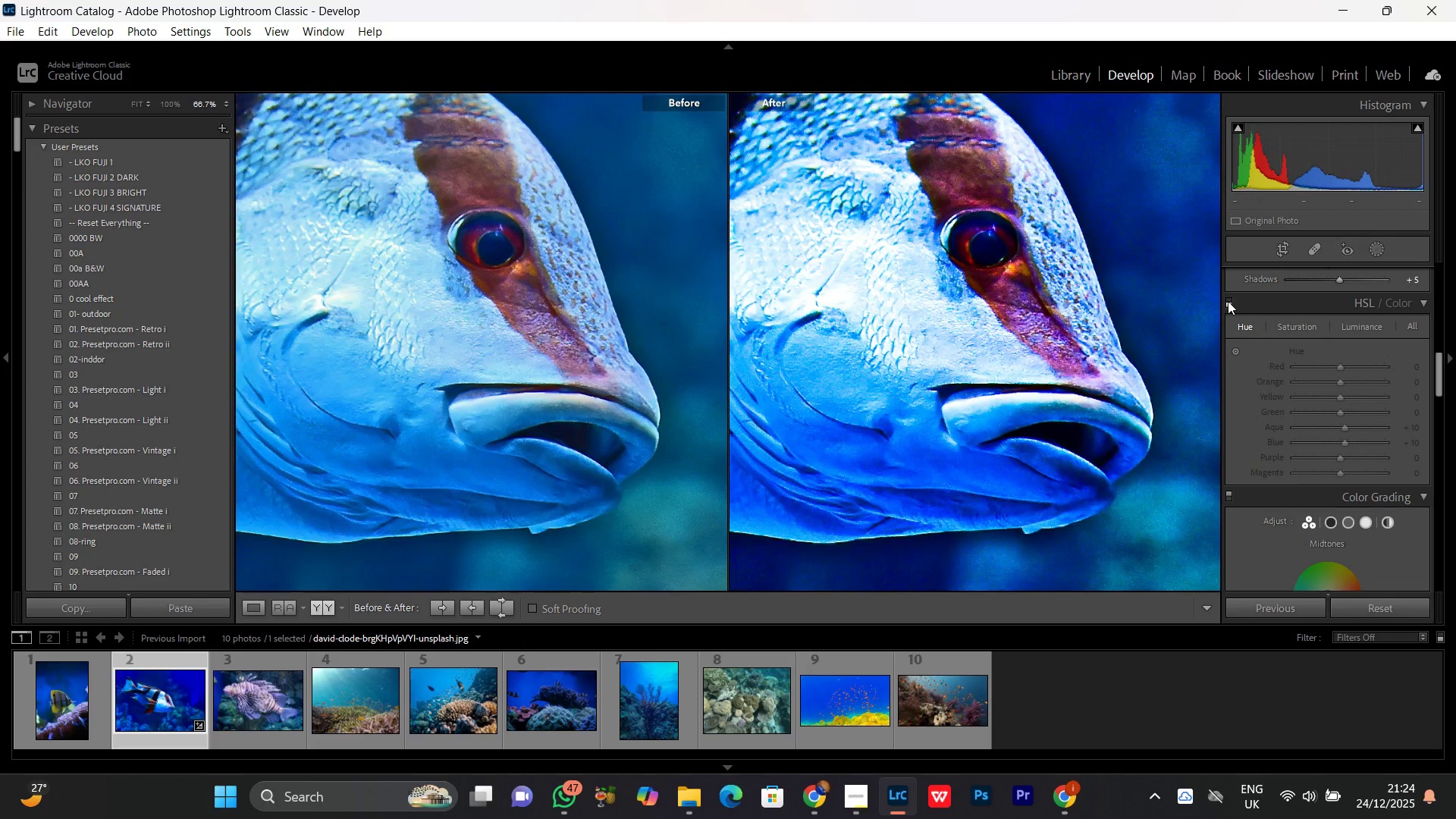 
left_click([1228, 301])
 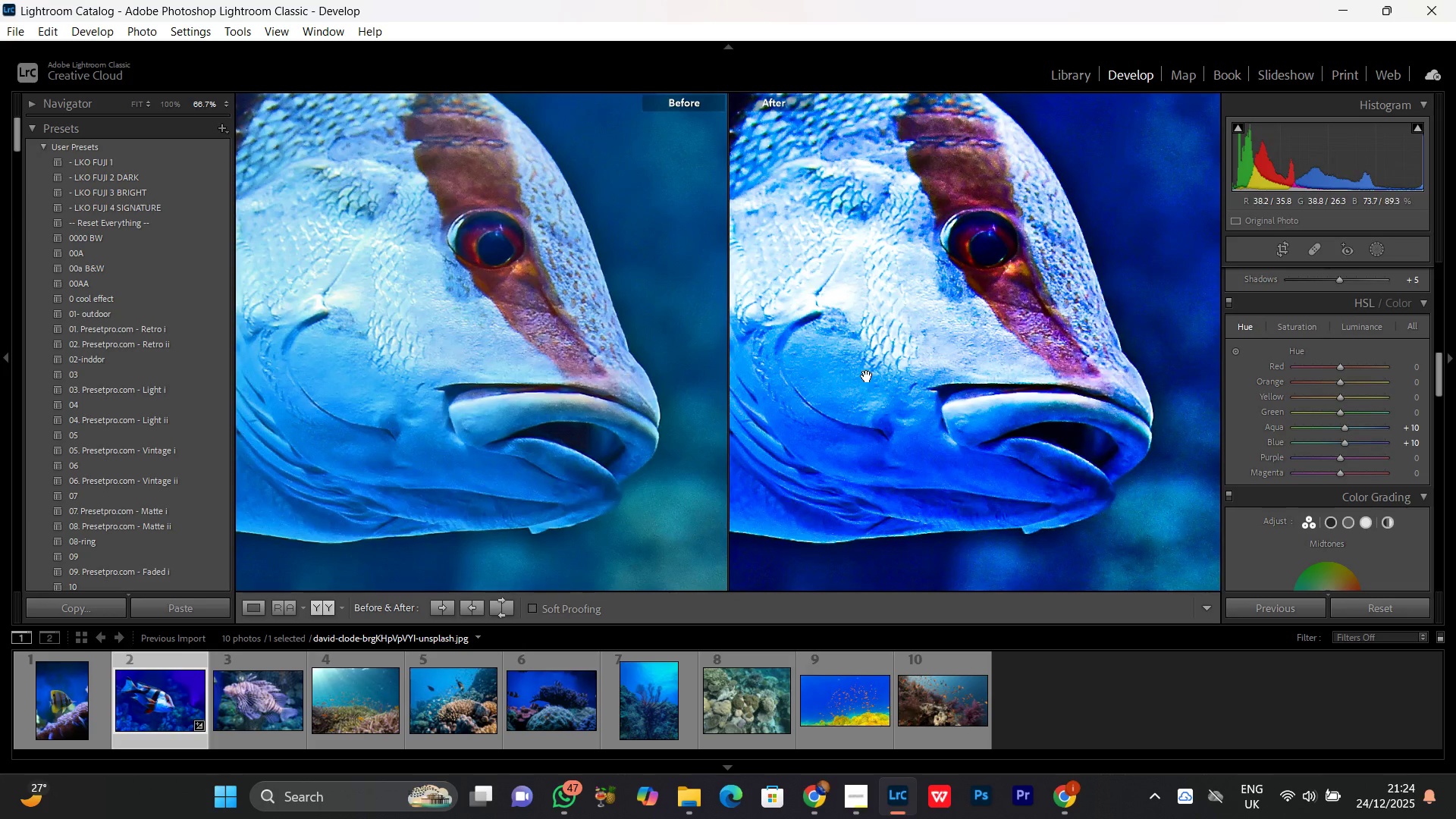 
double_click([867, 376])
 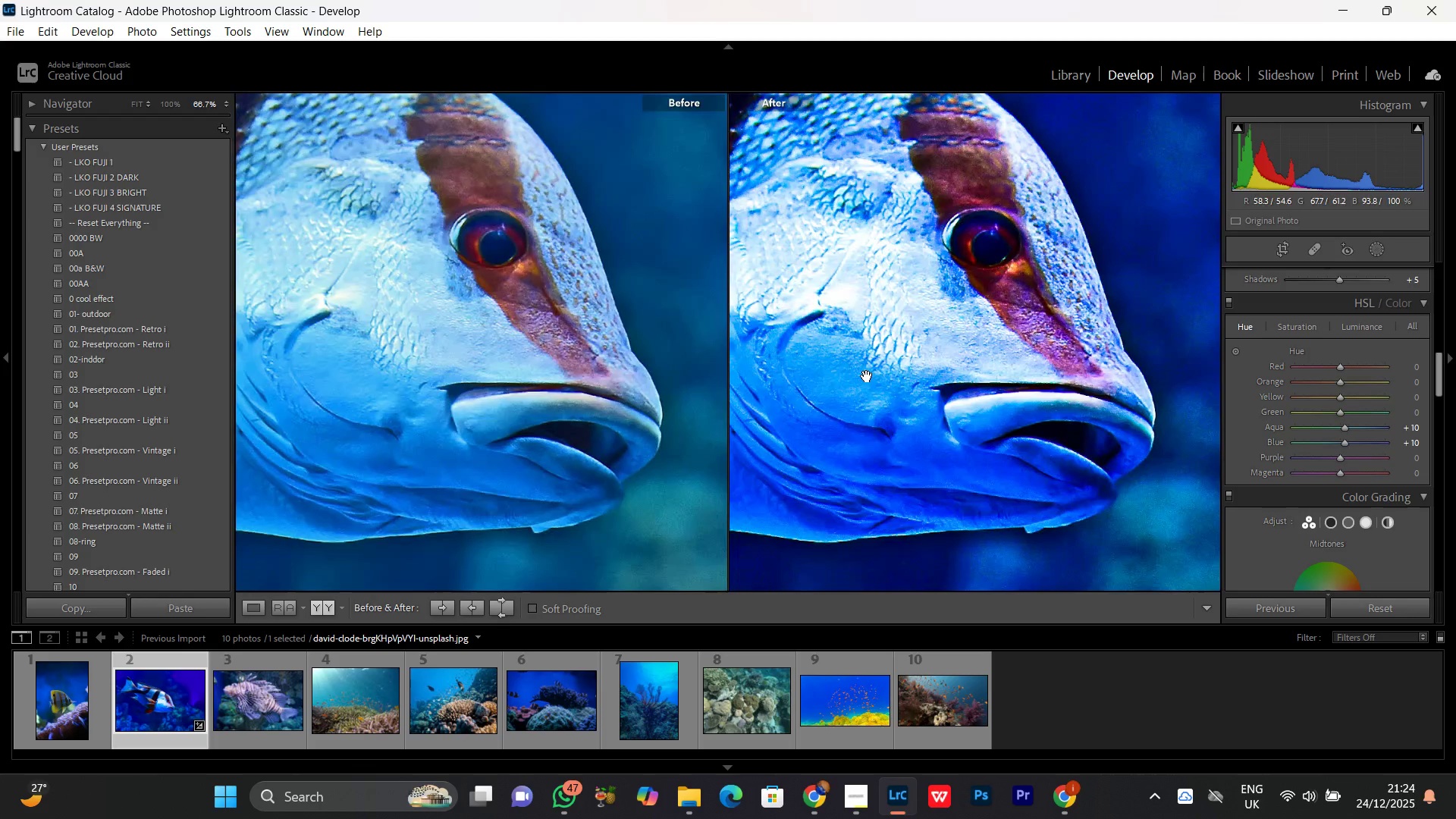 
left_click([867, 376])
 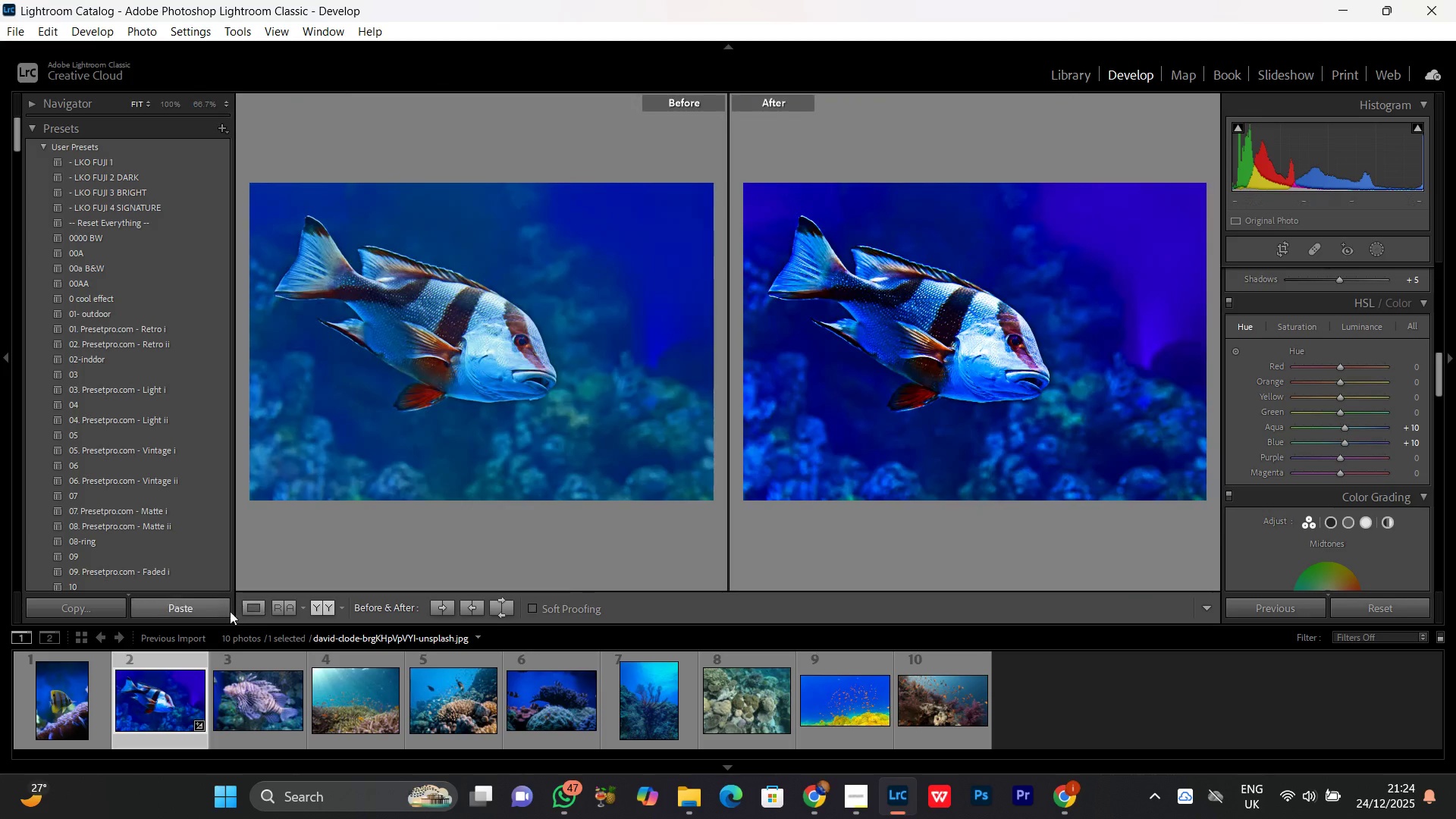 
left_click([256, 601])
 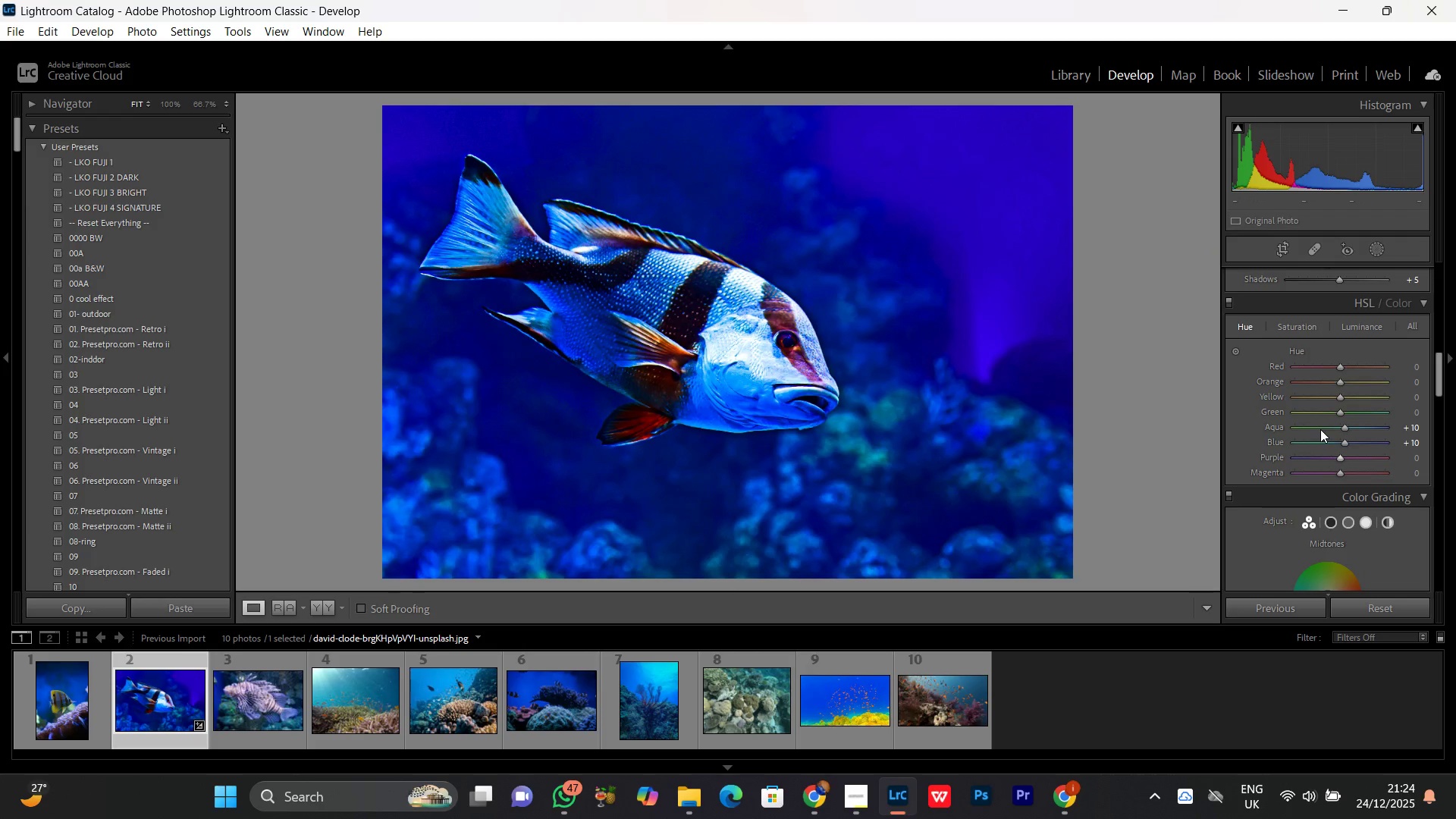 
wait(5.51)
 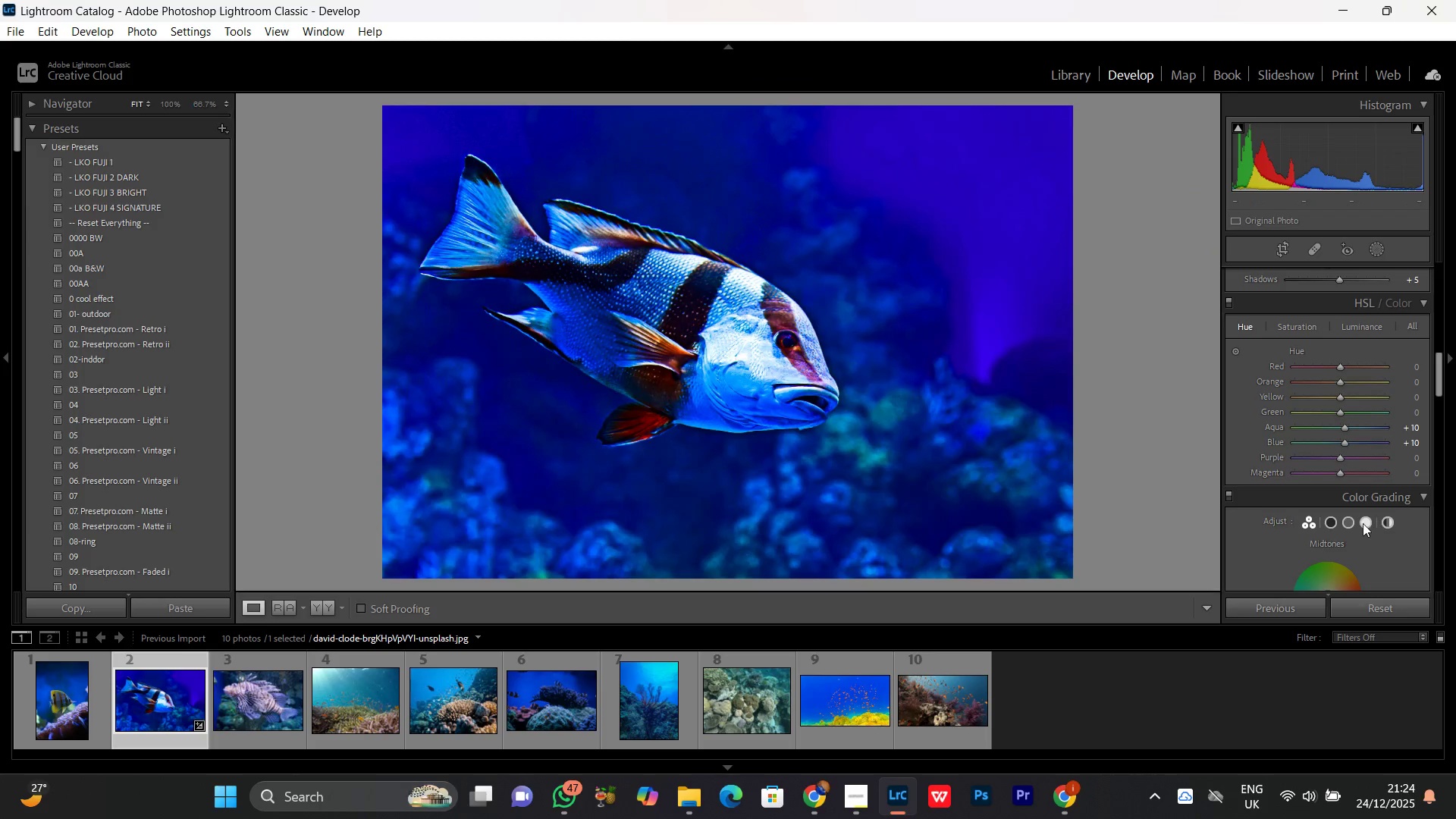 
left_click([1293, 326])
 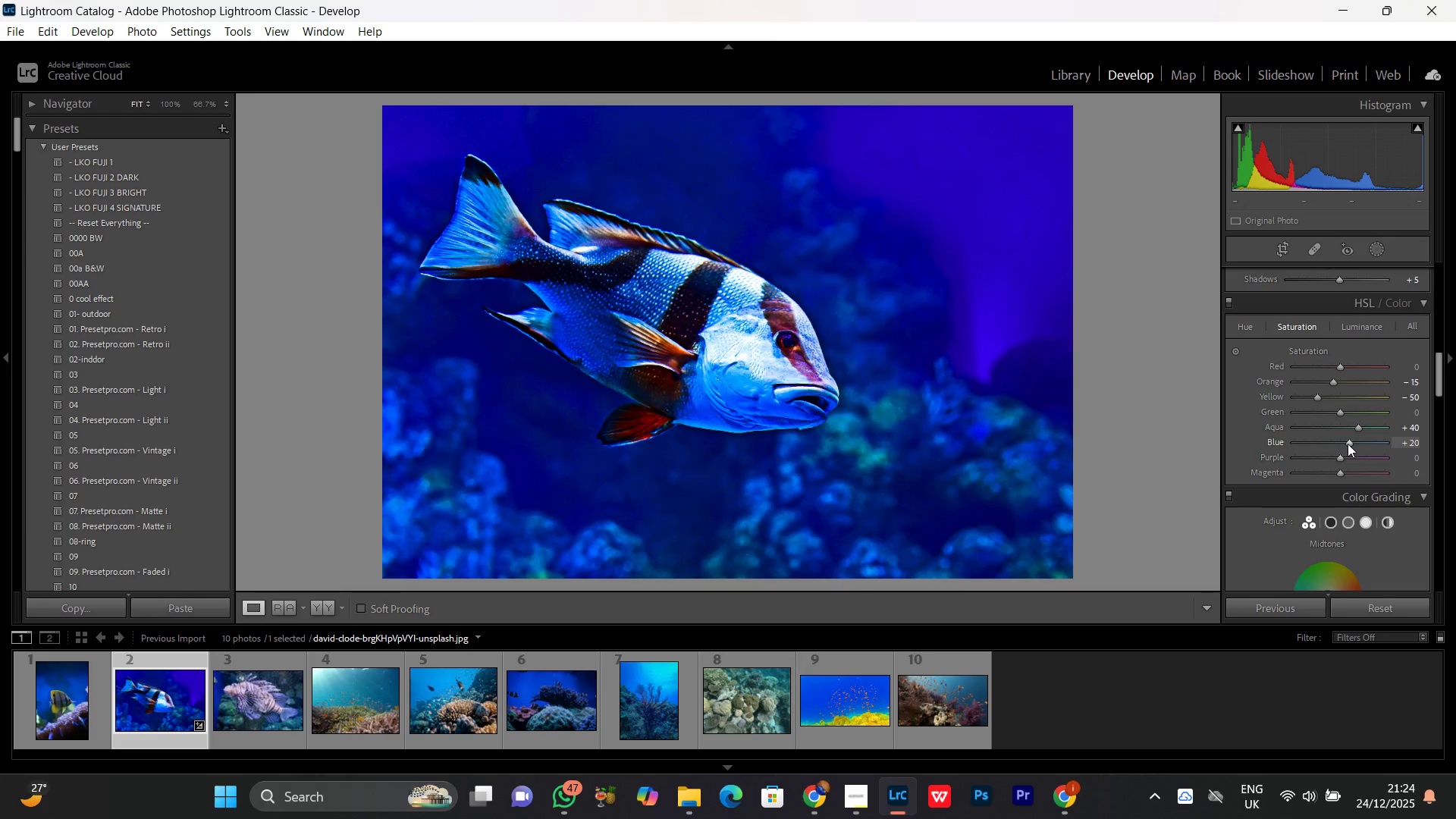 
left_click([1348, 442])
 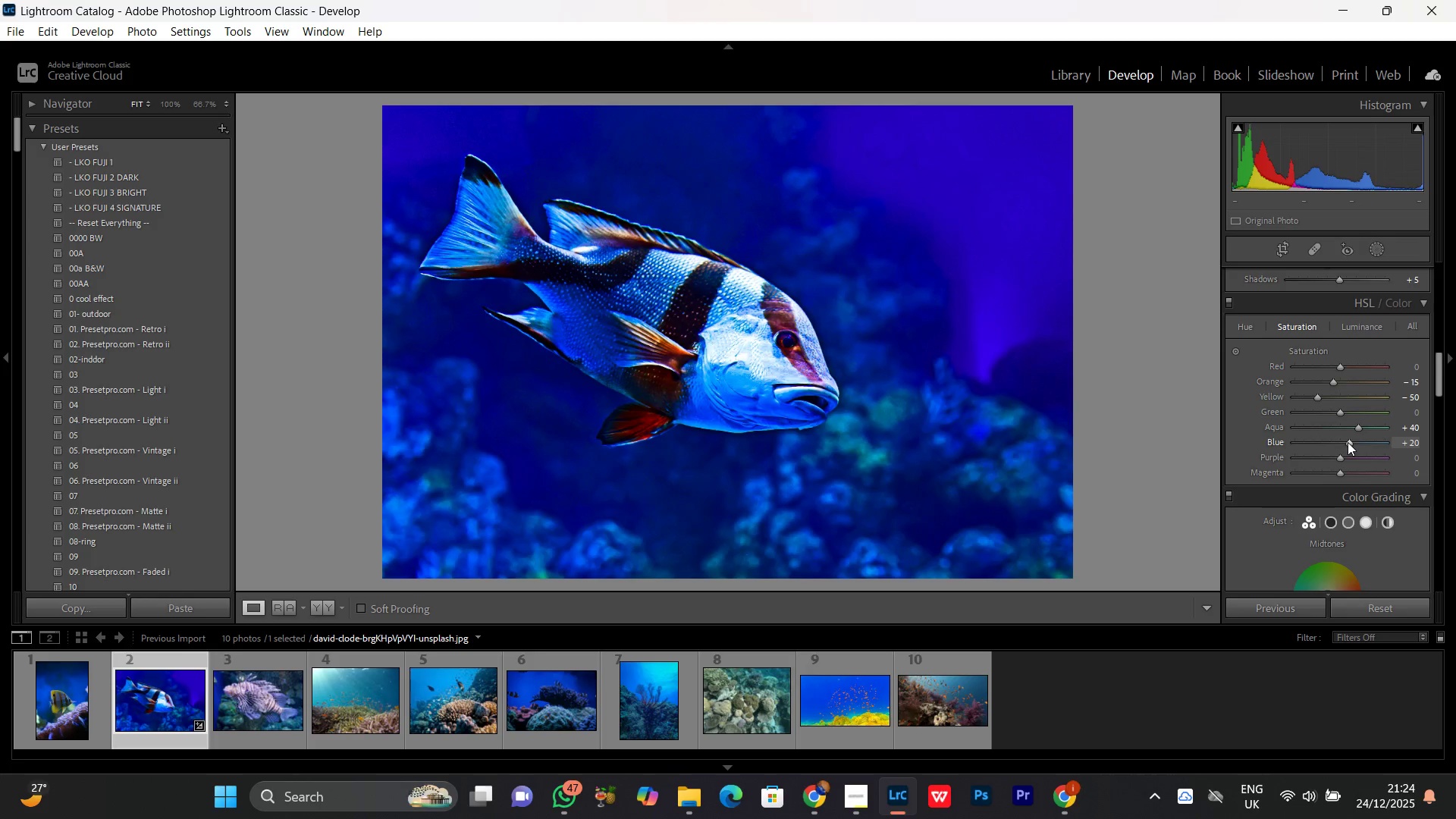 
scroll: coordinate [1348, 442], scroll_direction: up, amount: 1.0
 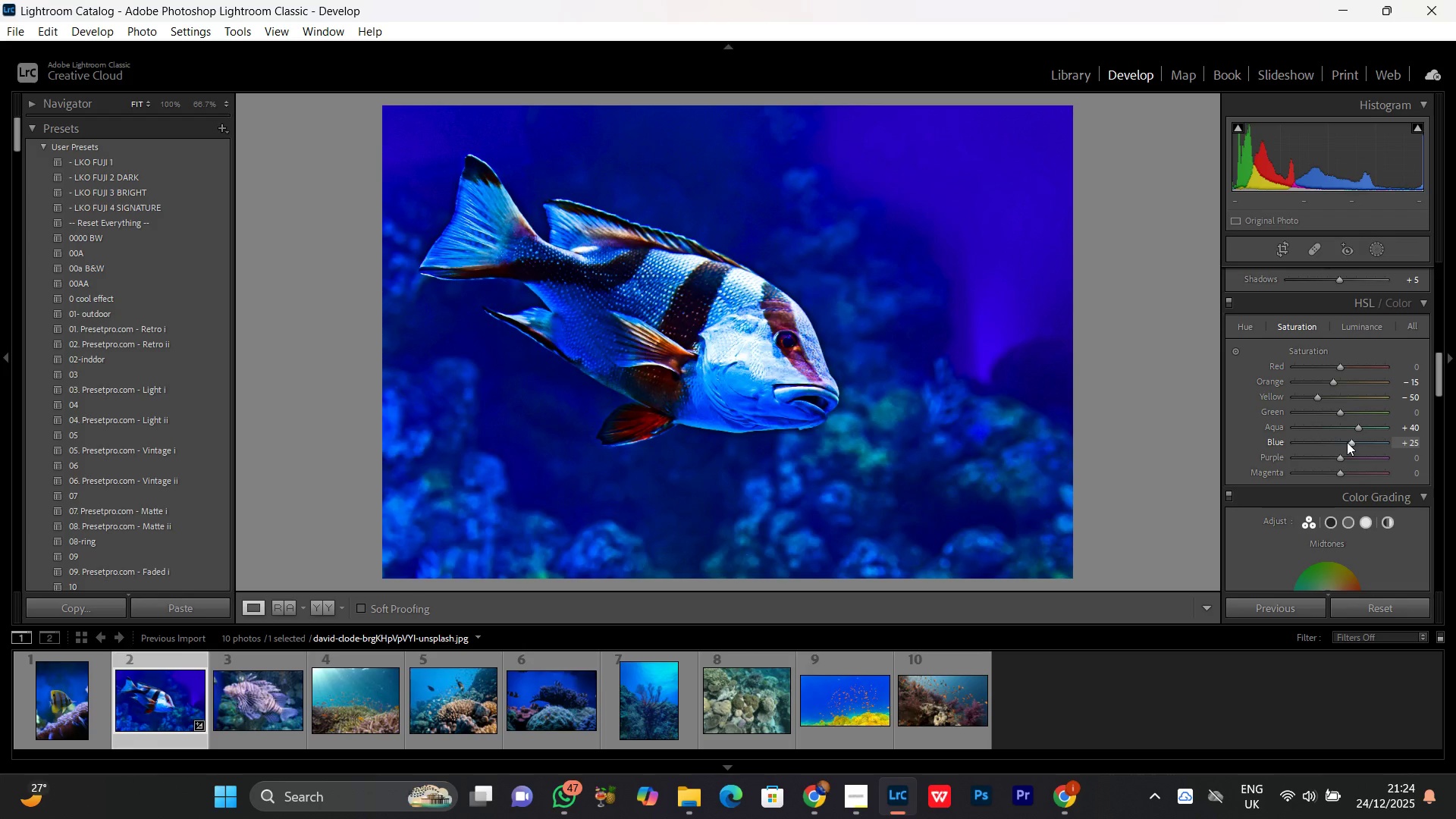 
wait(10.16)
 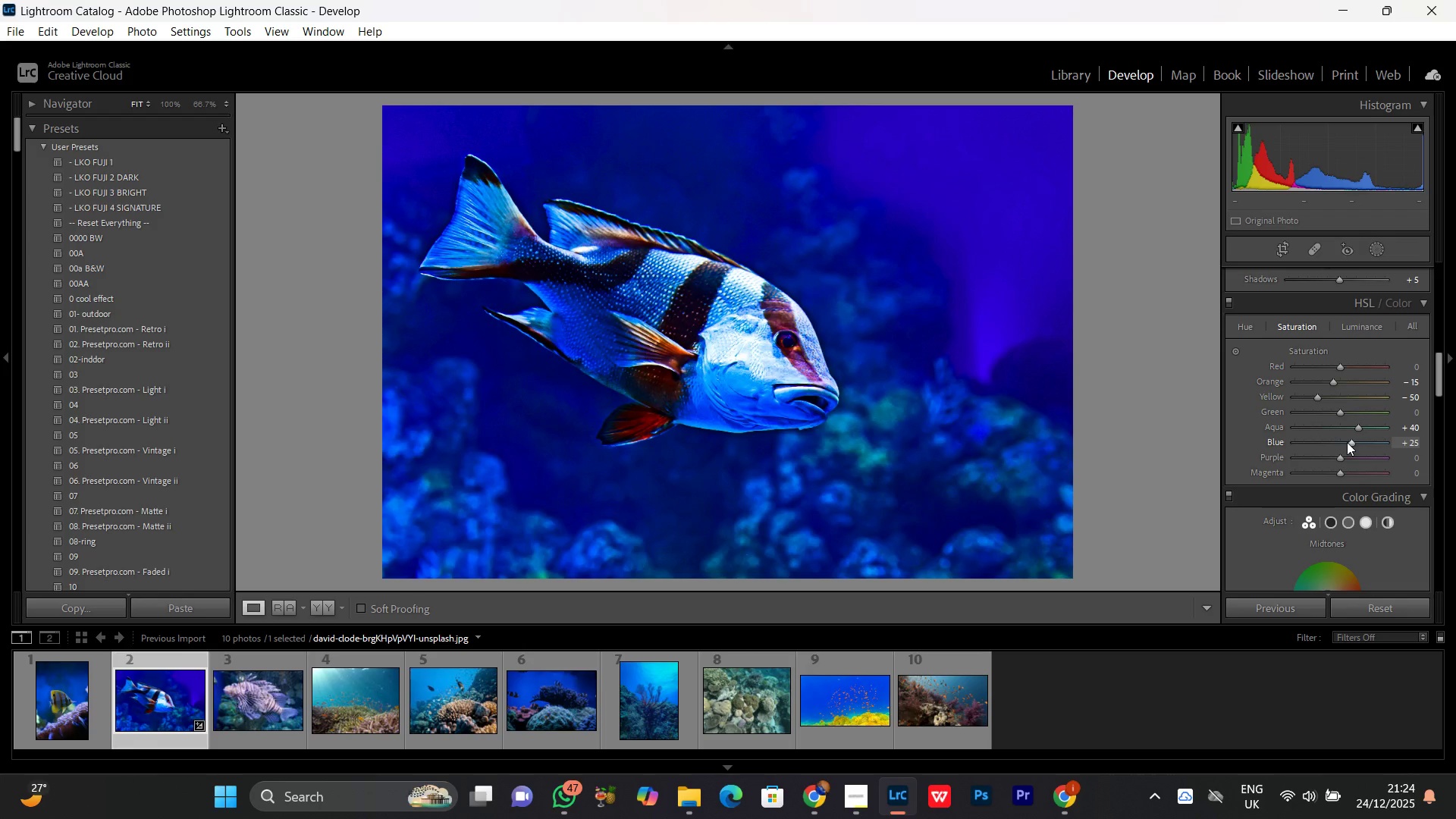 
scroll: coordinate [1303, 506], scroll_direction: down, amount: 2.0
 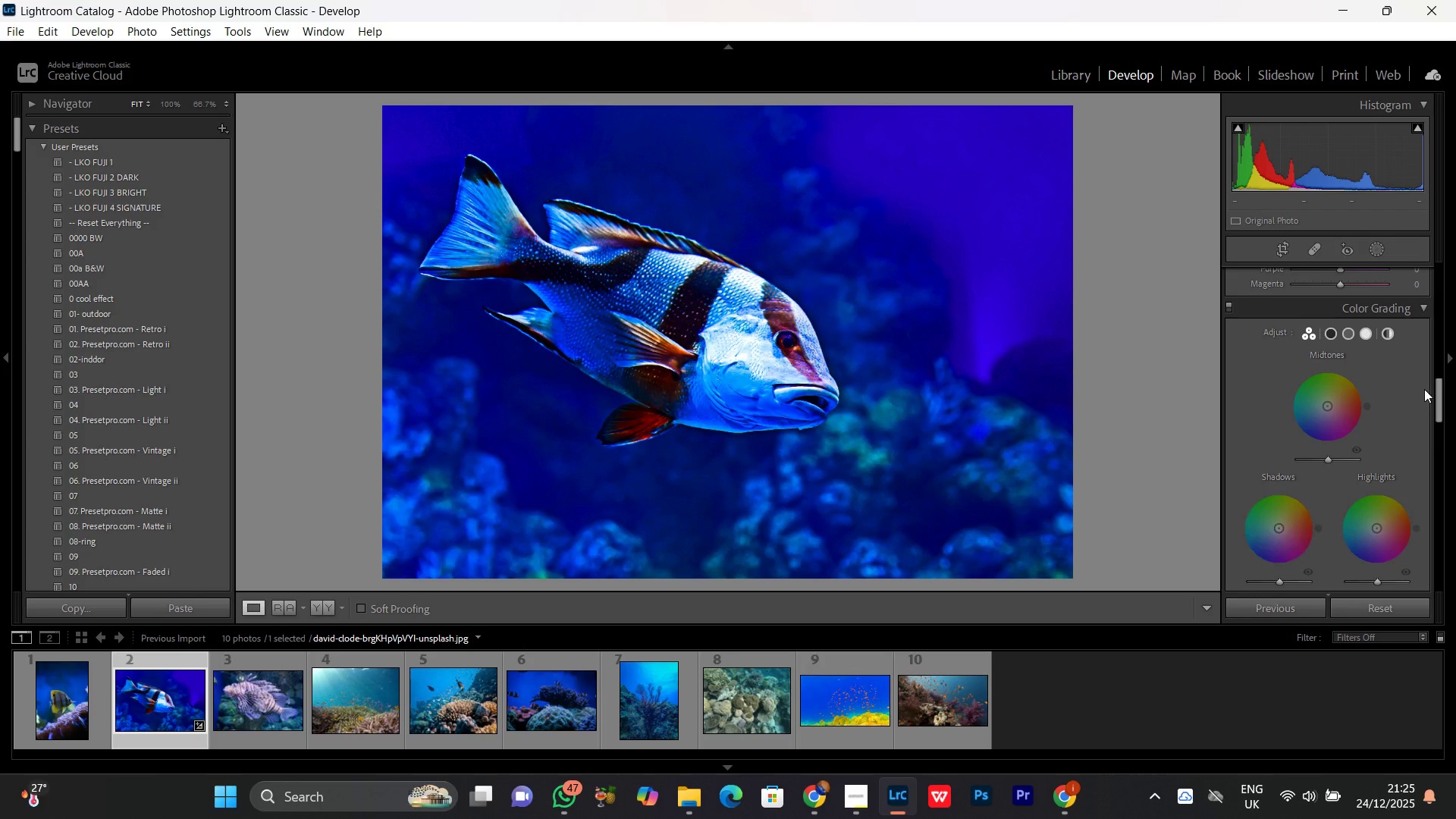 
wait(31.48)
 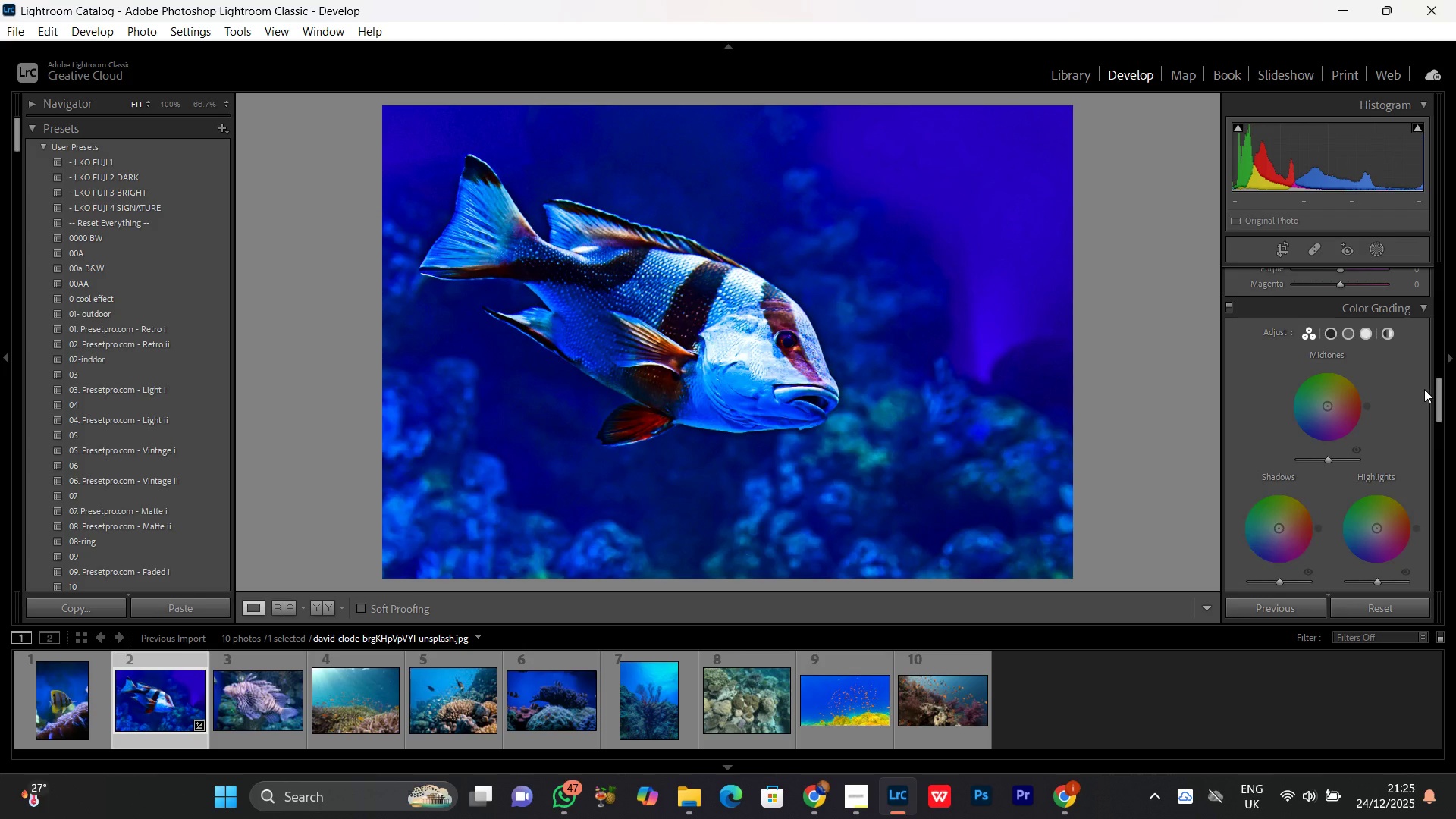 
left_click_drag(start_coordinate=[1279, 522], to_coordinate=[1270, 529])
 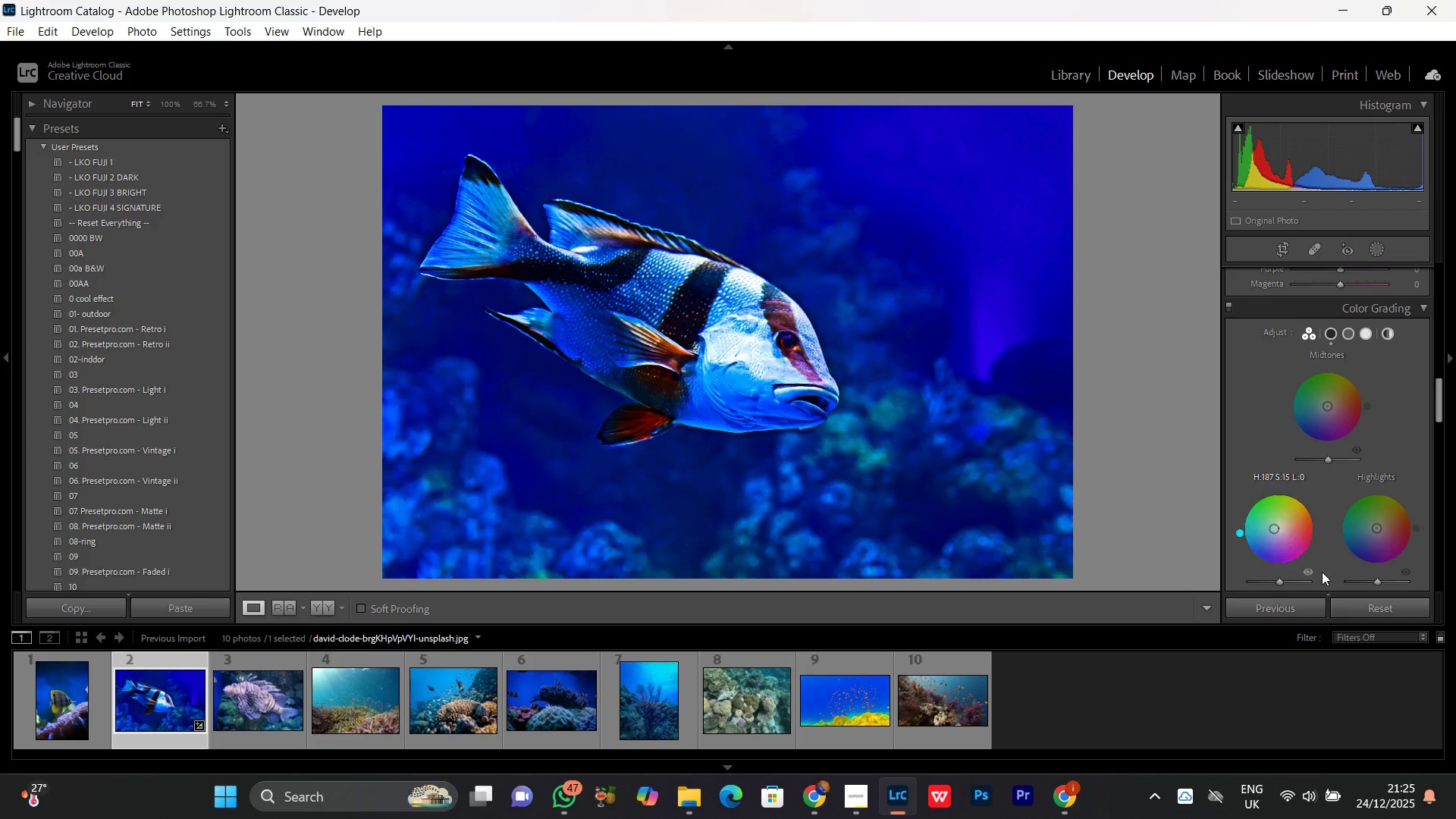 
left_click([1307, 571])
 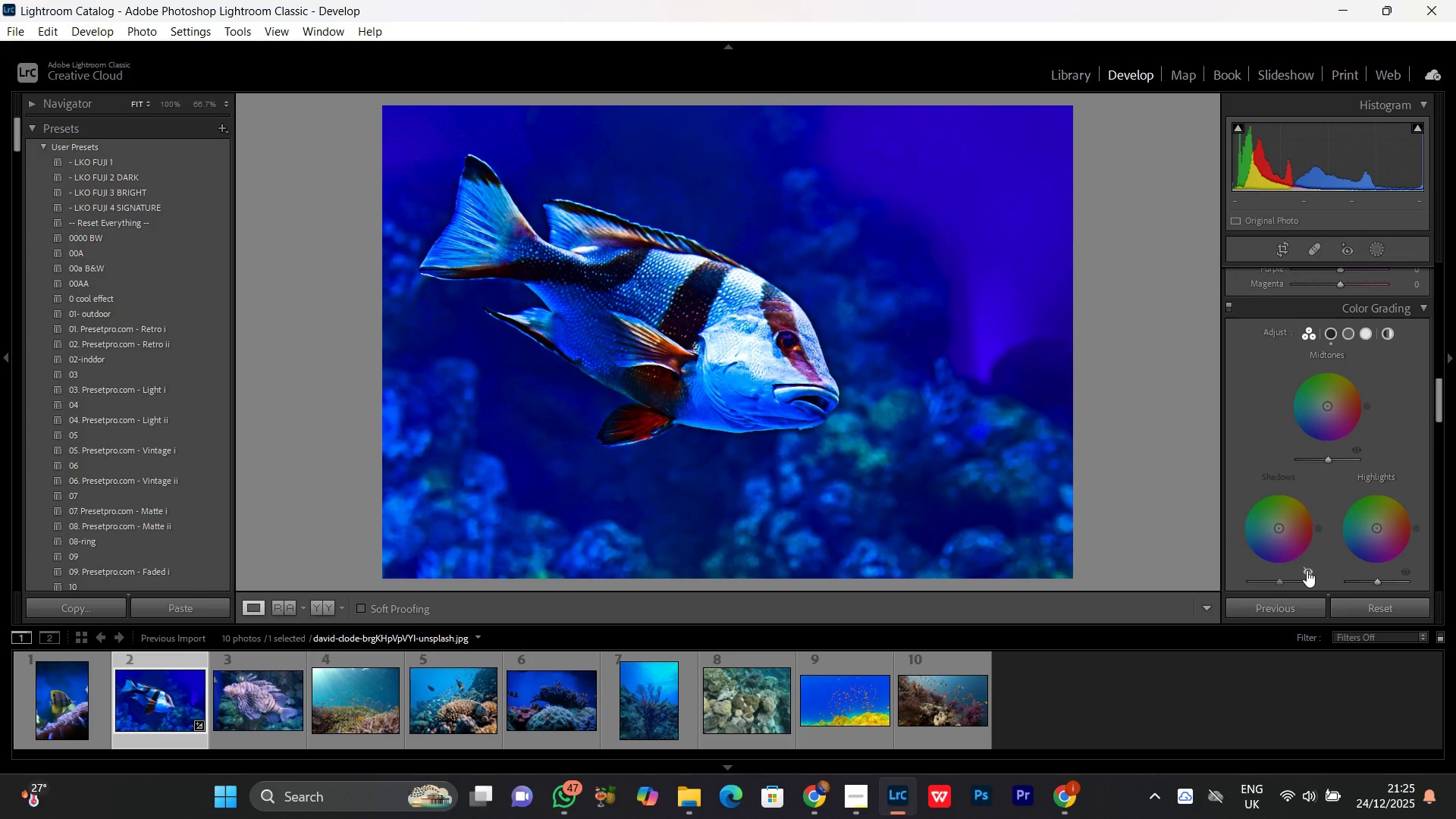 
left_click([1307, 570])
 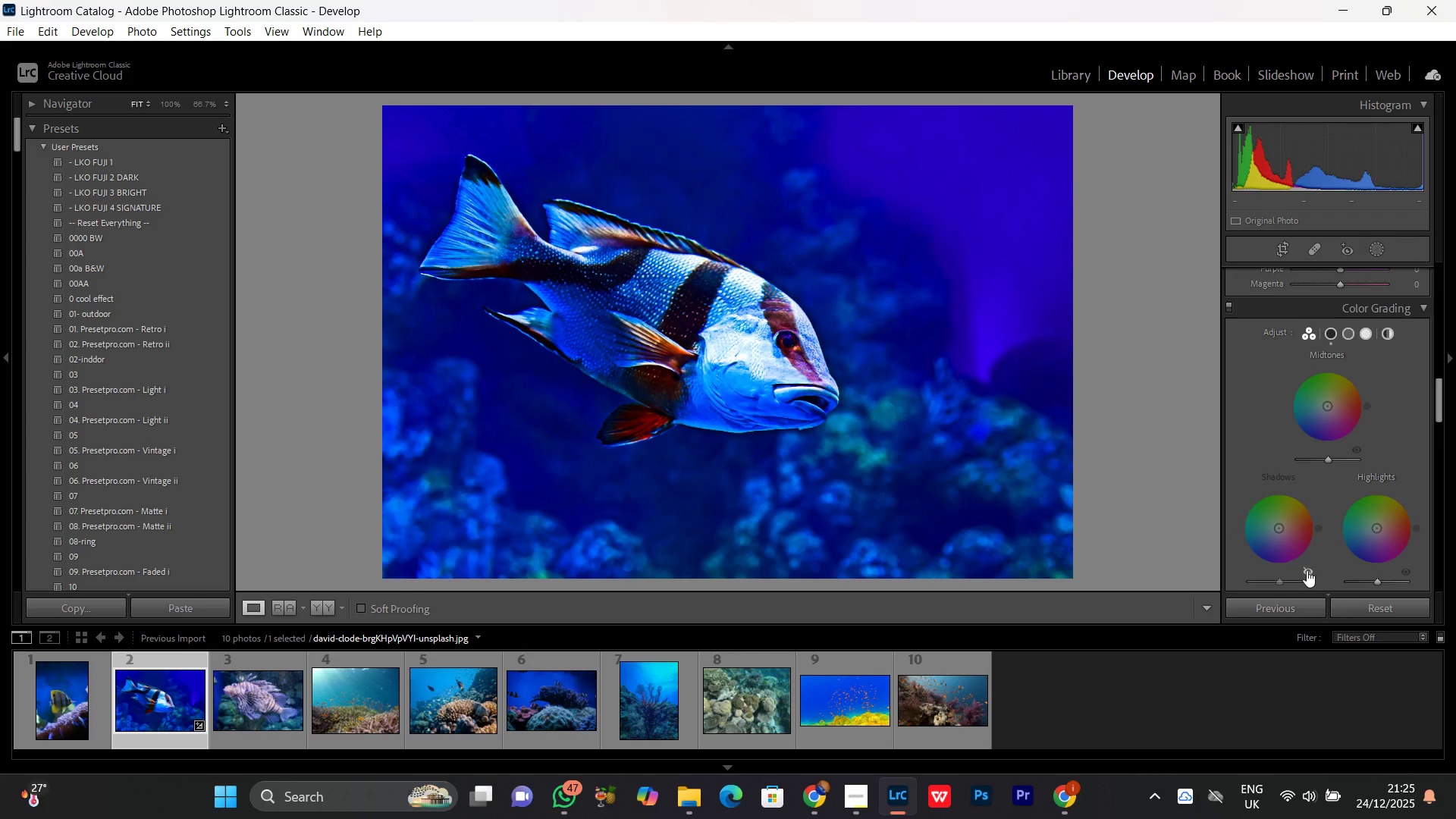 
left_click([1307, 570])
 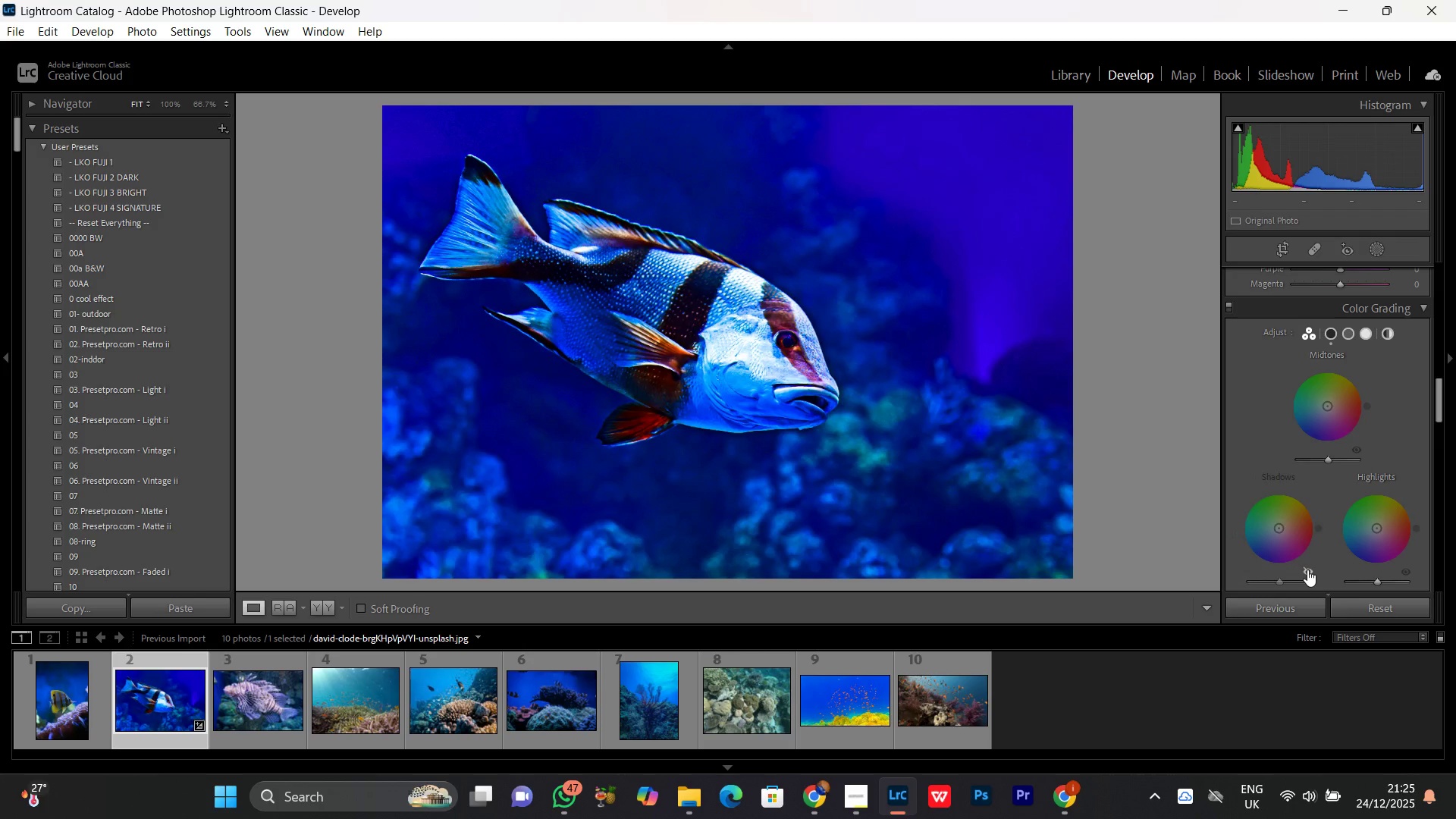 
left_click([1307, 570])
 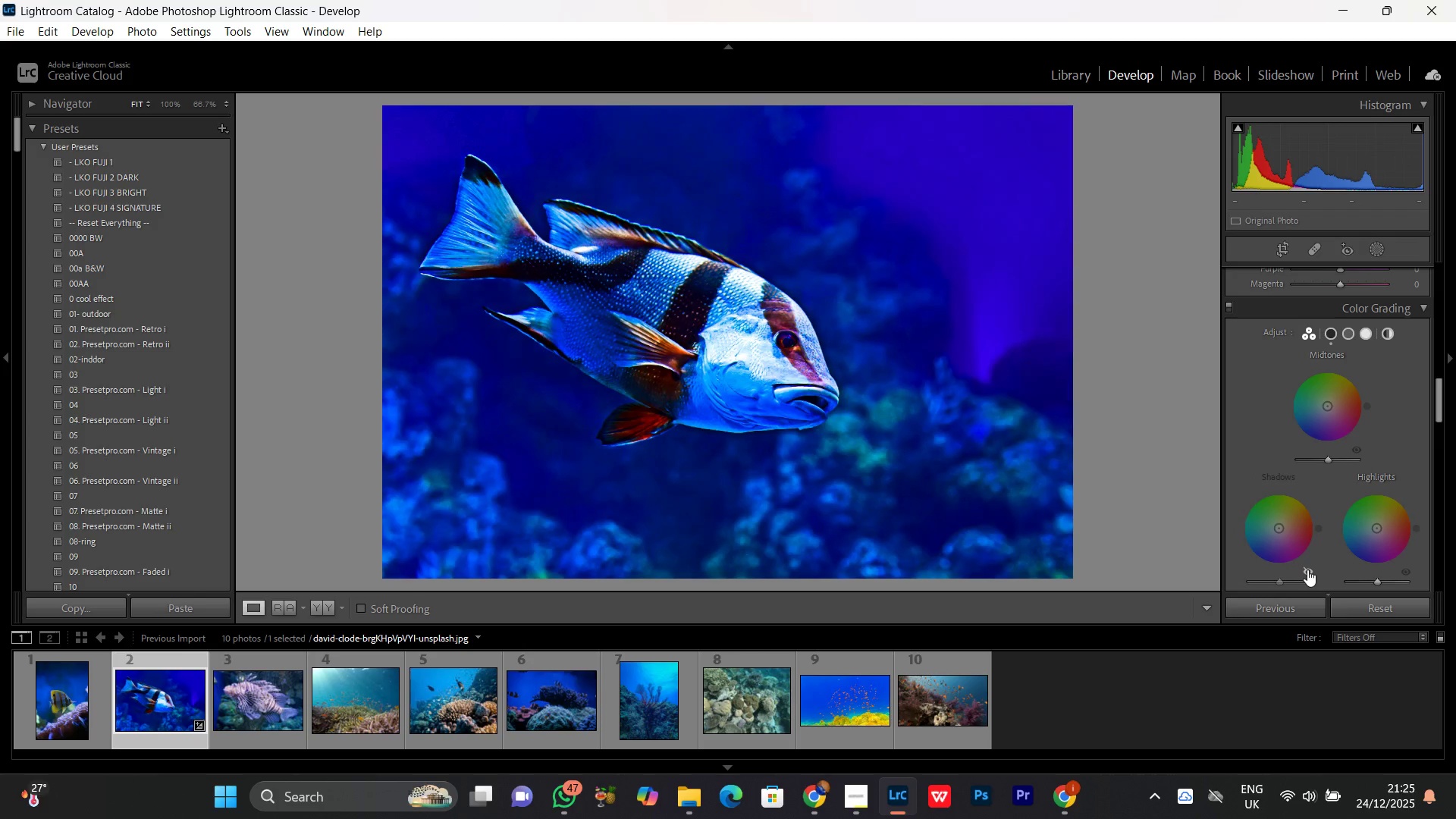 
left_click([1307, 570])
 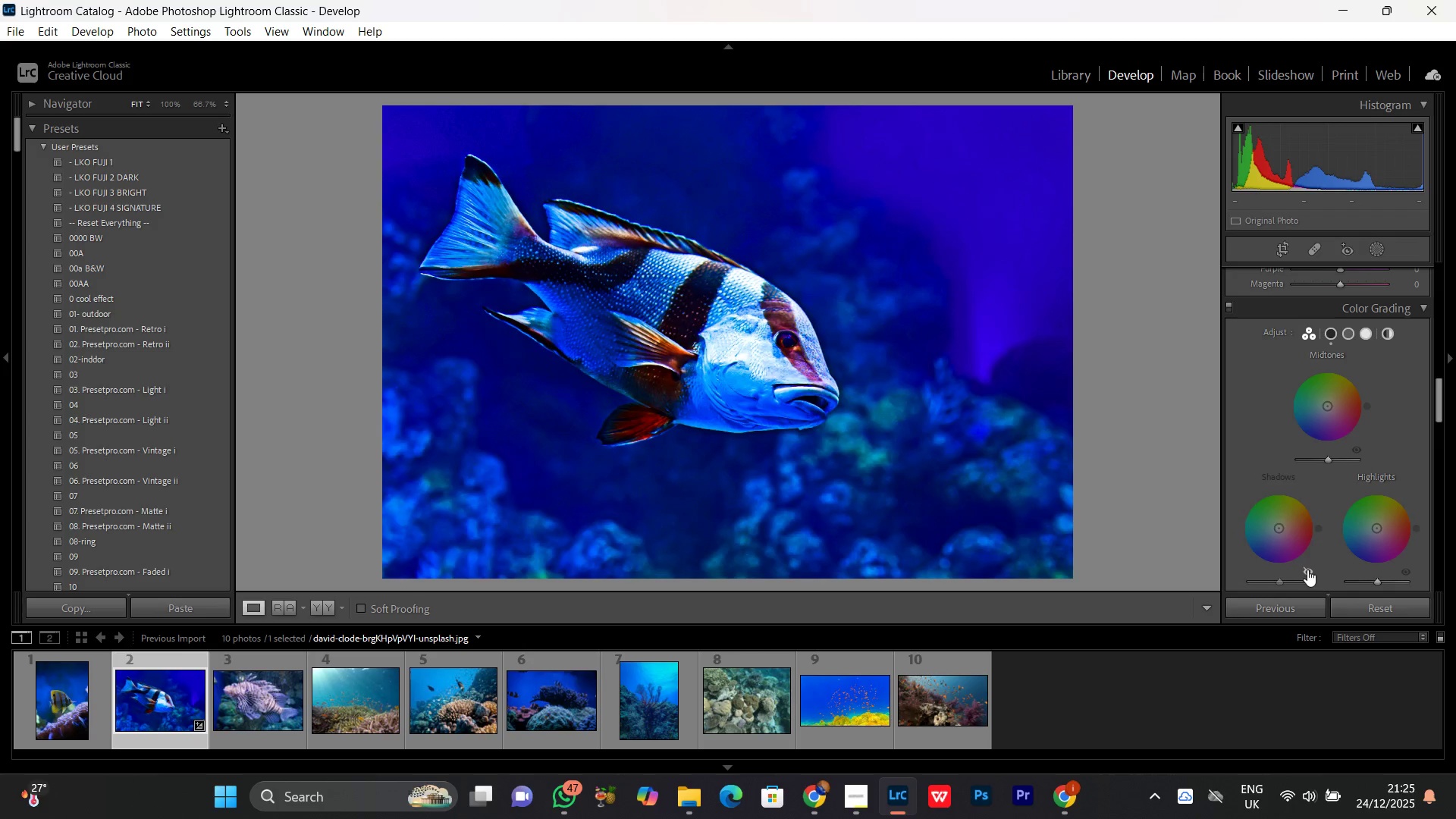 
left_click([1307, 570])
 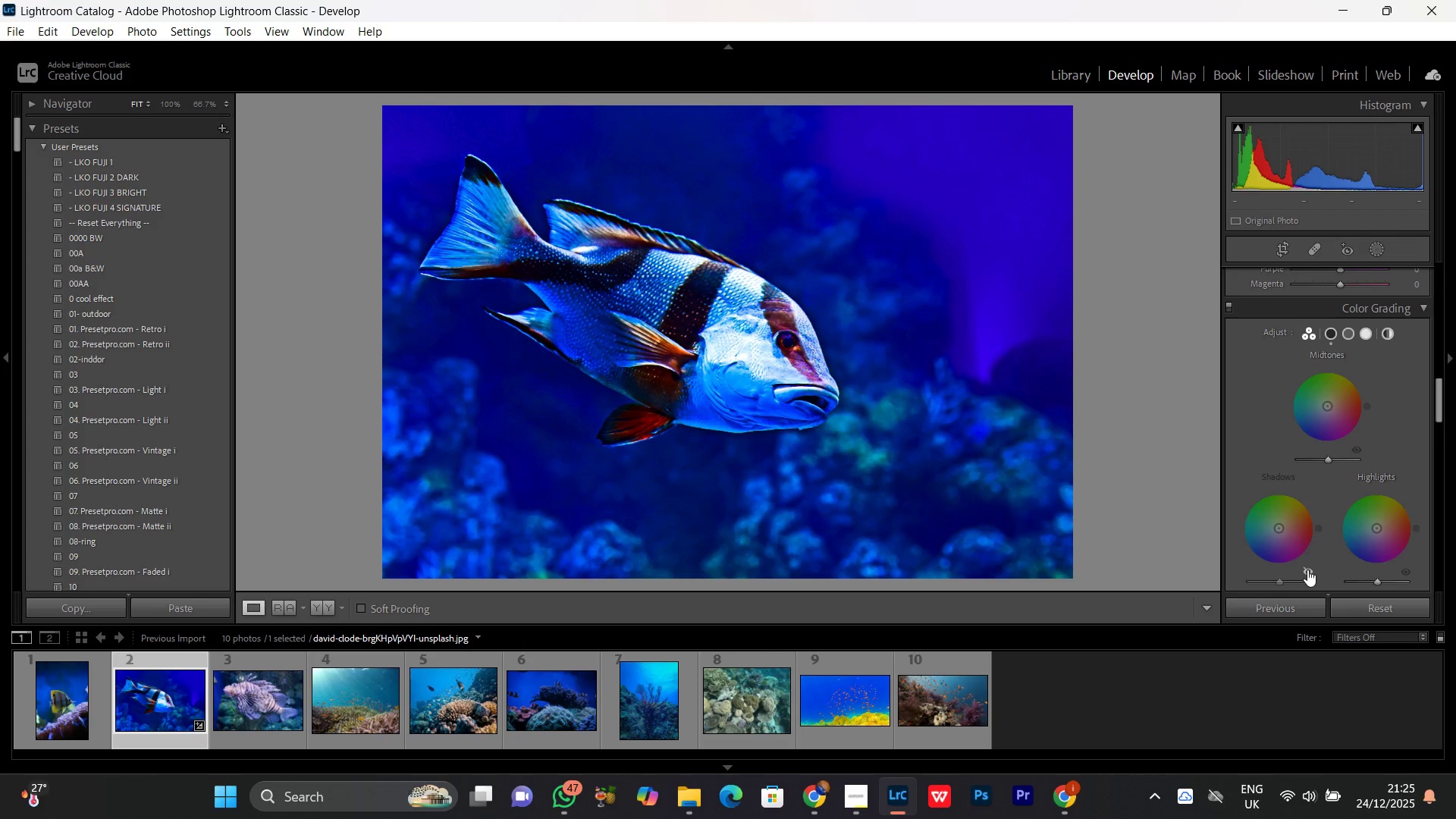 
left_click([1307, 570])
 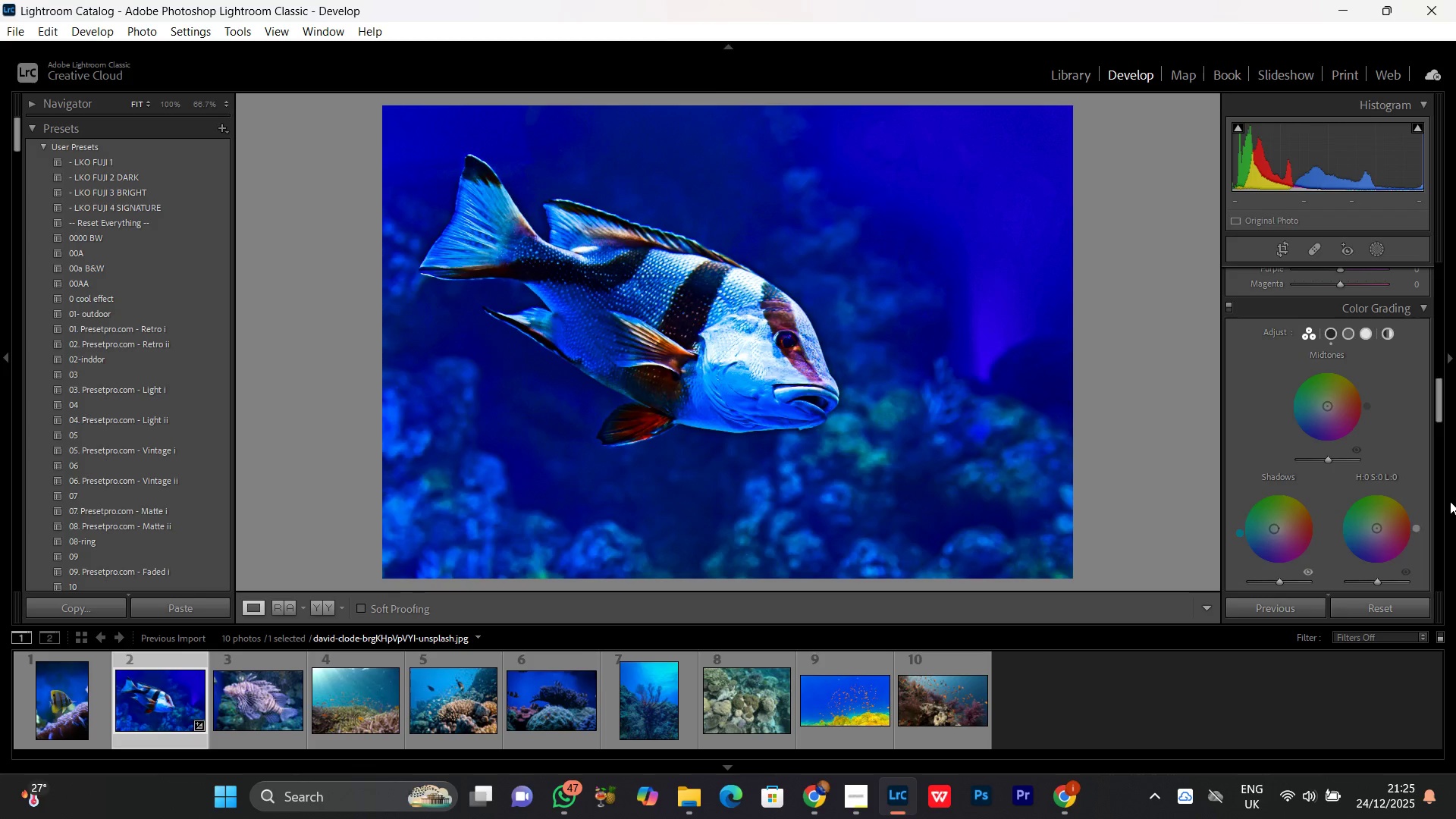 
scroll: coordinate [1414, 436], scroll_direction: down, amount: 2.0
 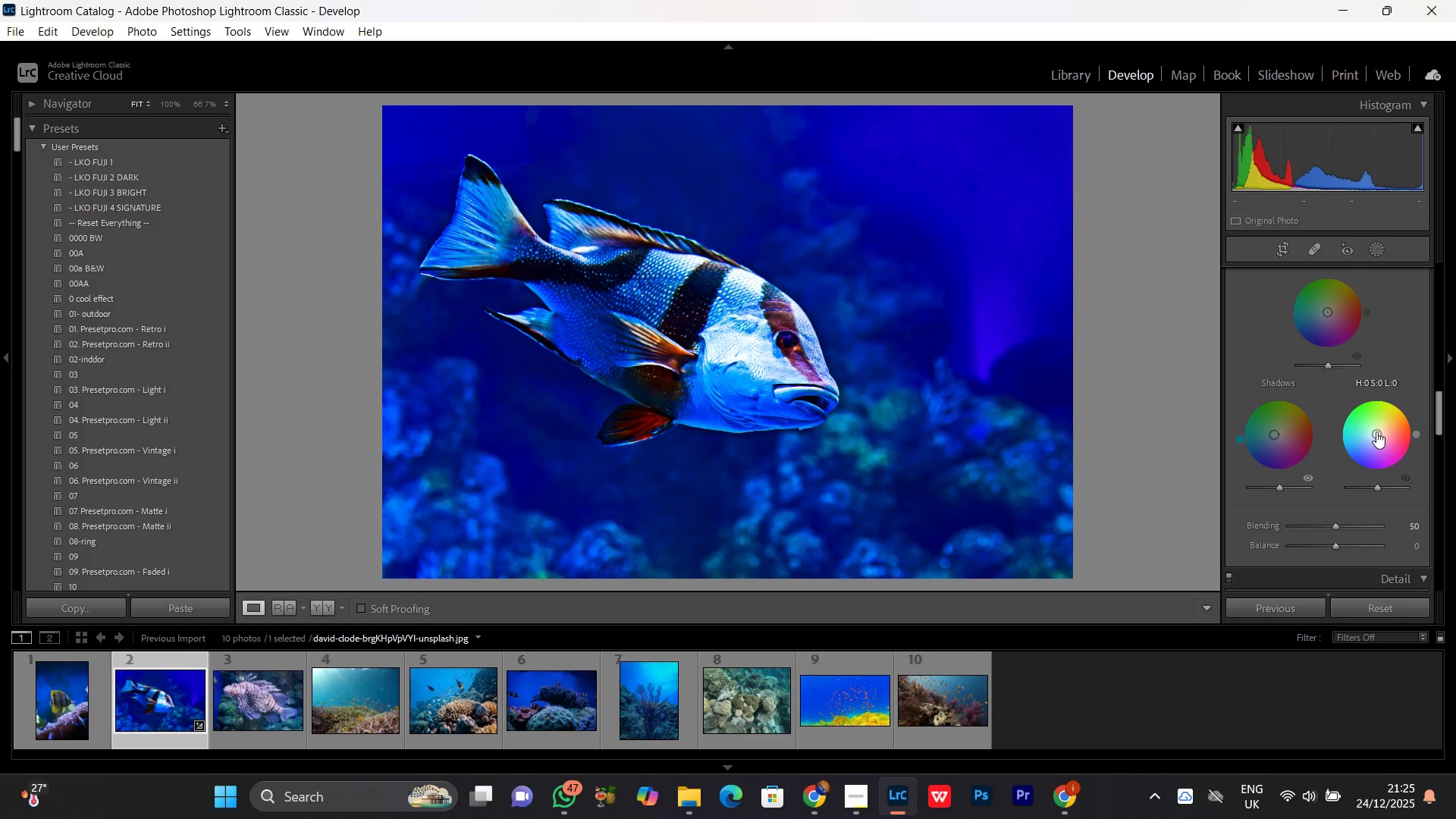 
left_click_drag(start_coordinate=[1377, 431], to_coordinate=[1363, 436])
 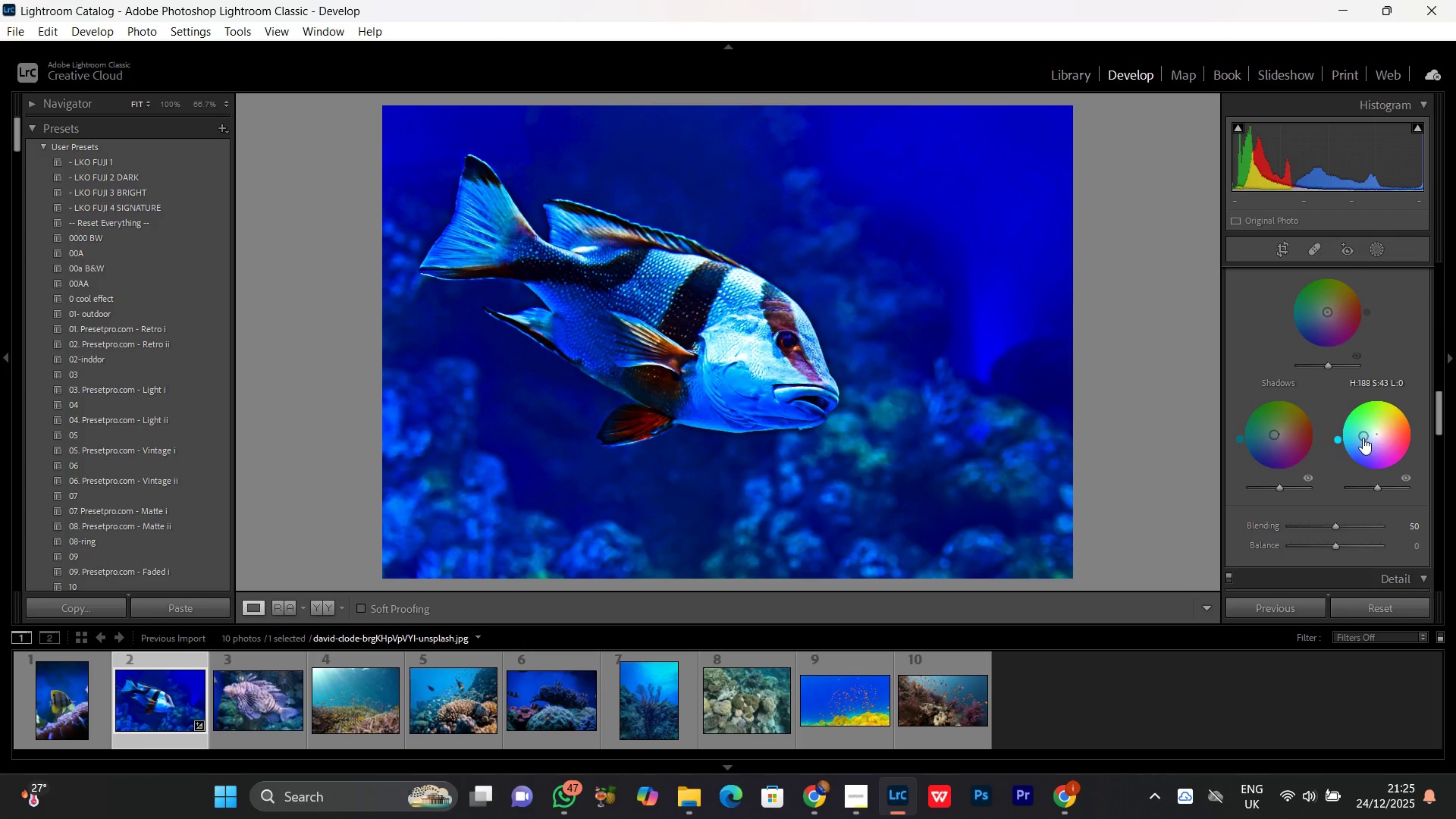 
left_click_drag(start_coordinate=[1363, 437], to_coordinate=[1374, 435])
 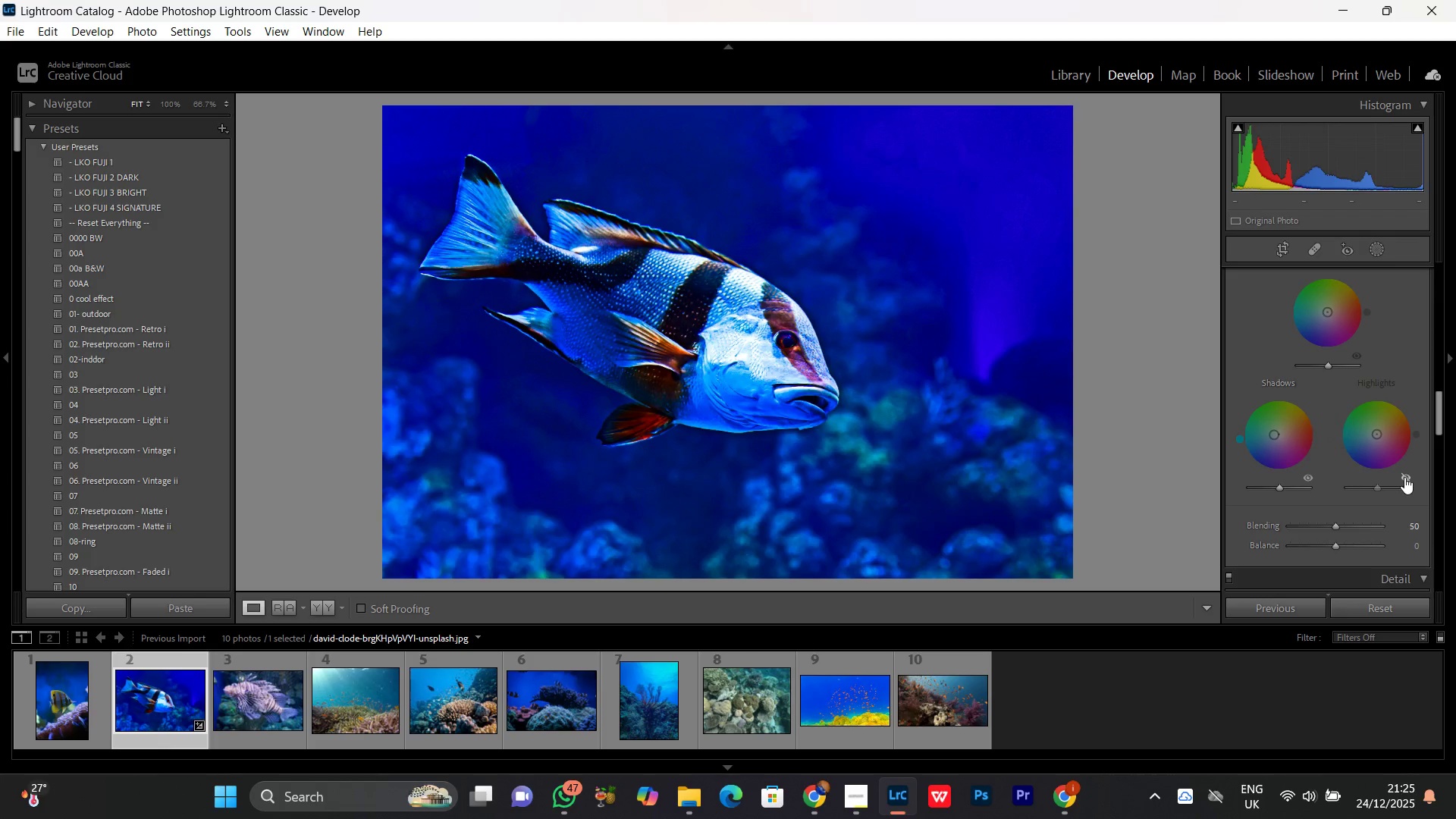 
left_click([1404, 477])
 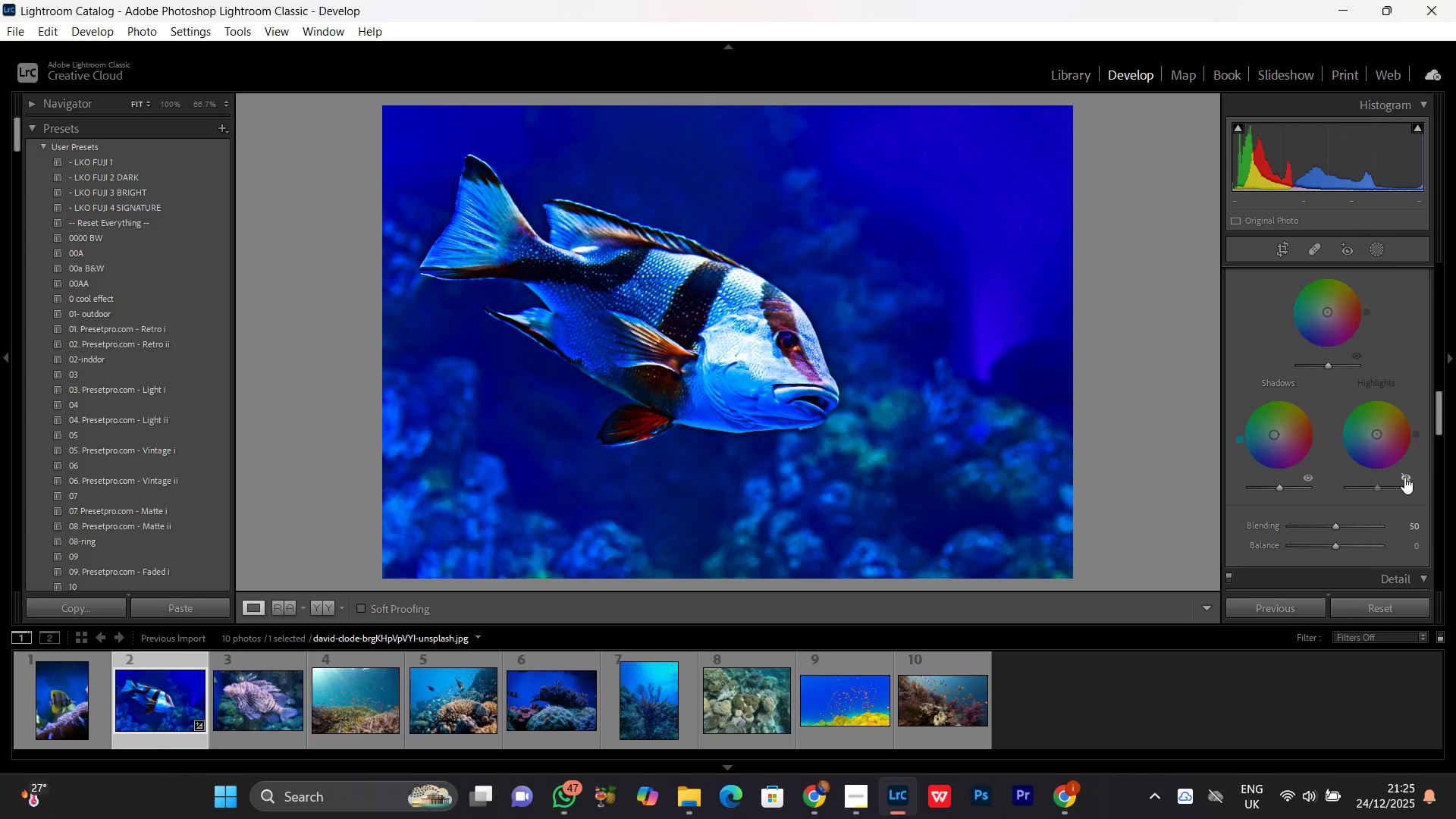 
left_click([1404, 477])
 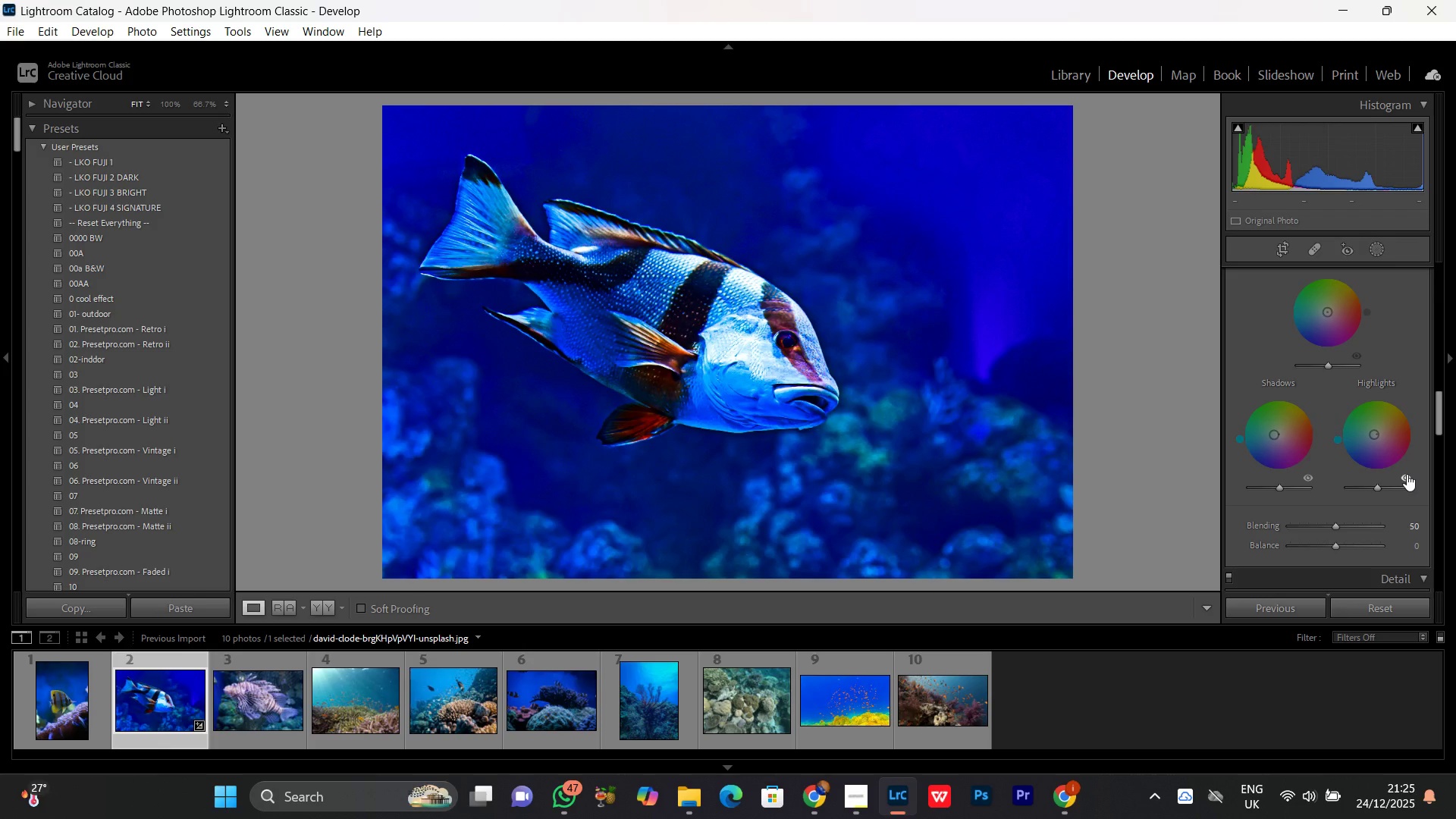 
left_click([1407, 474])
 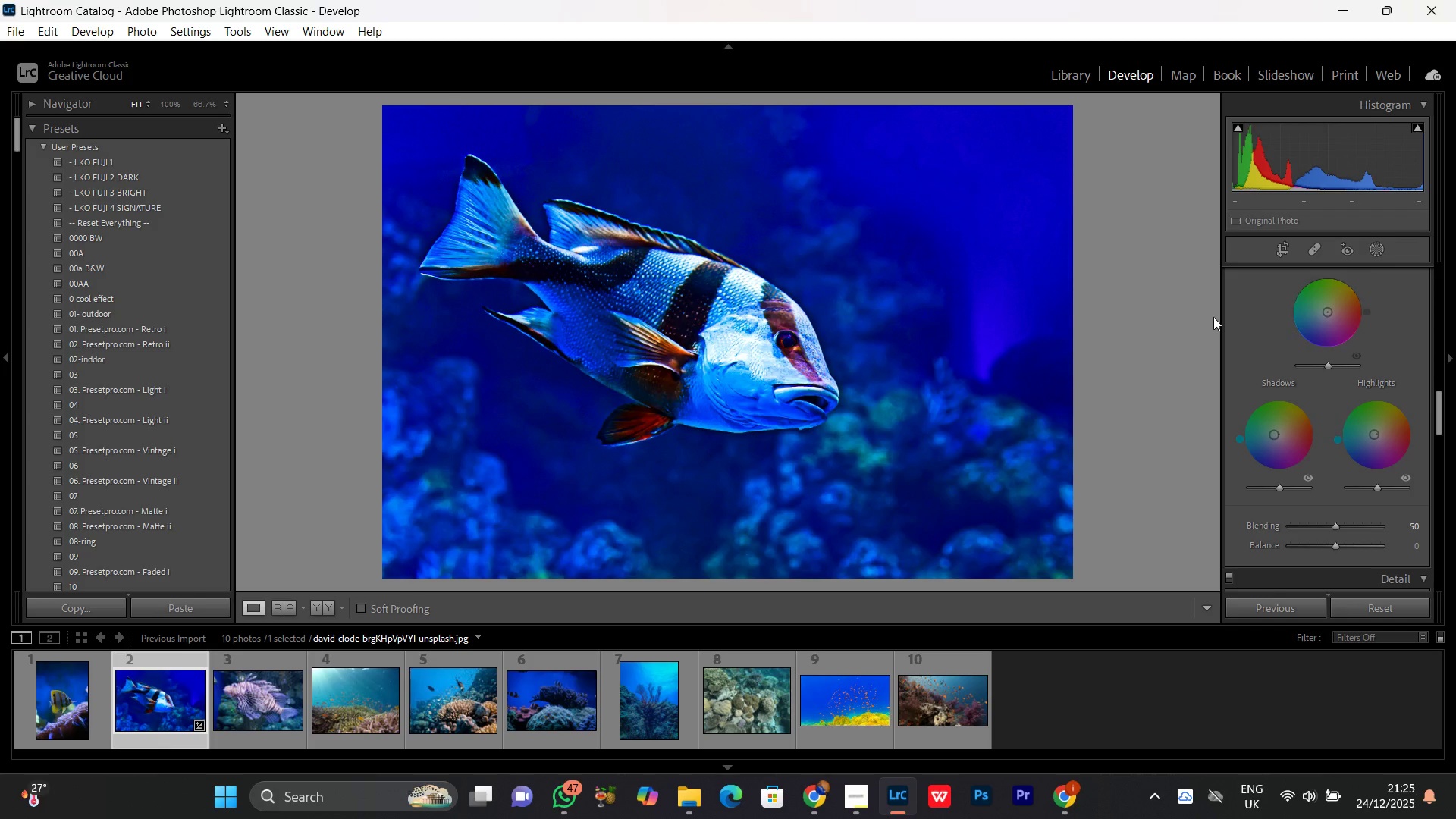 
scroll: coordinate [1269, 359], scroll_direction: up, amount: 2.0
 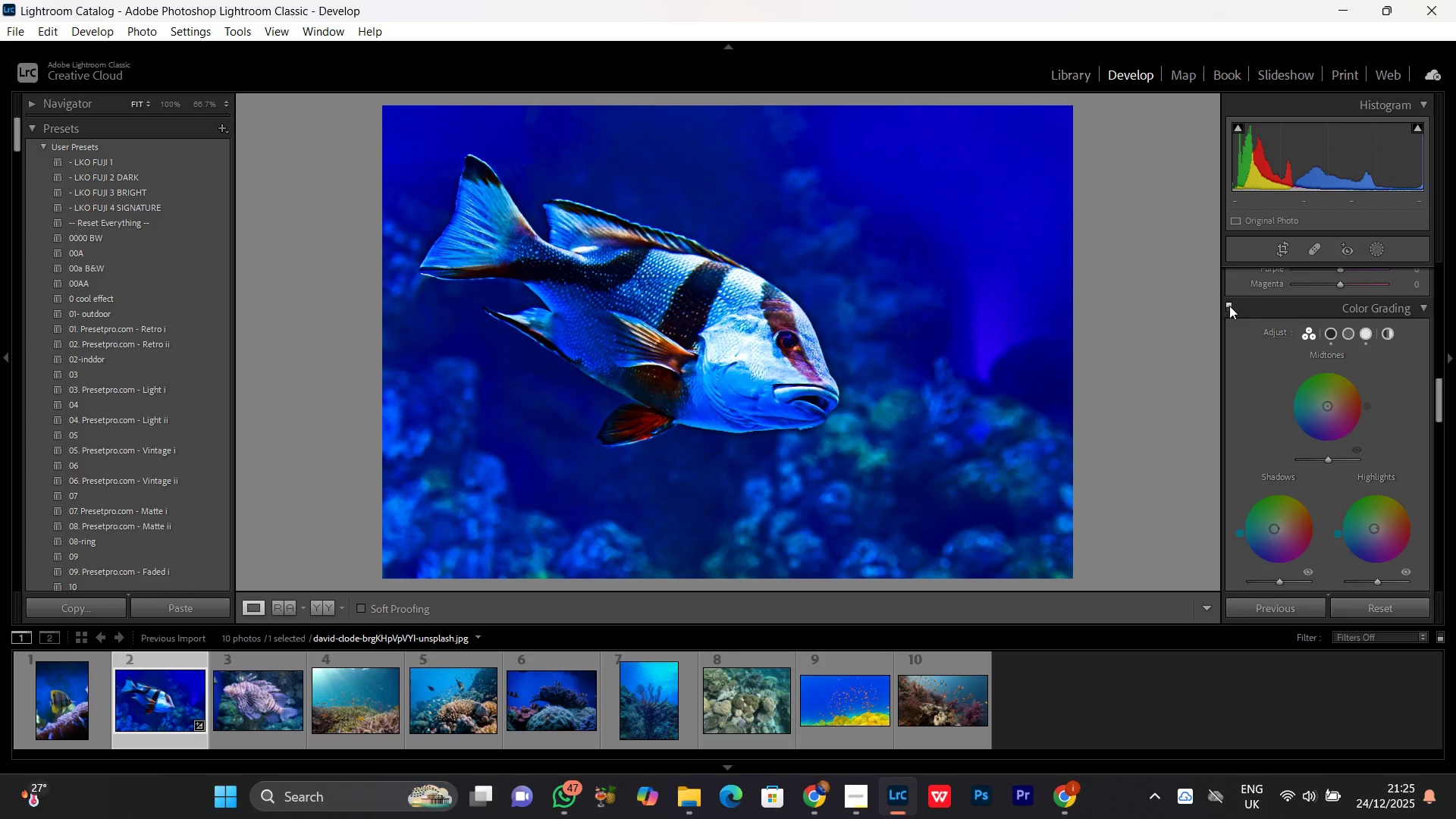 
left_click([1229, 305])
 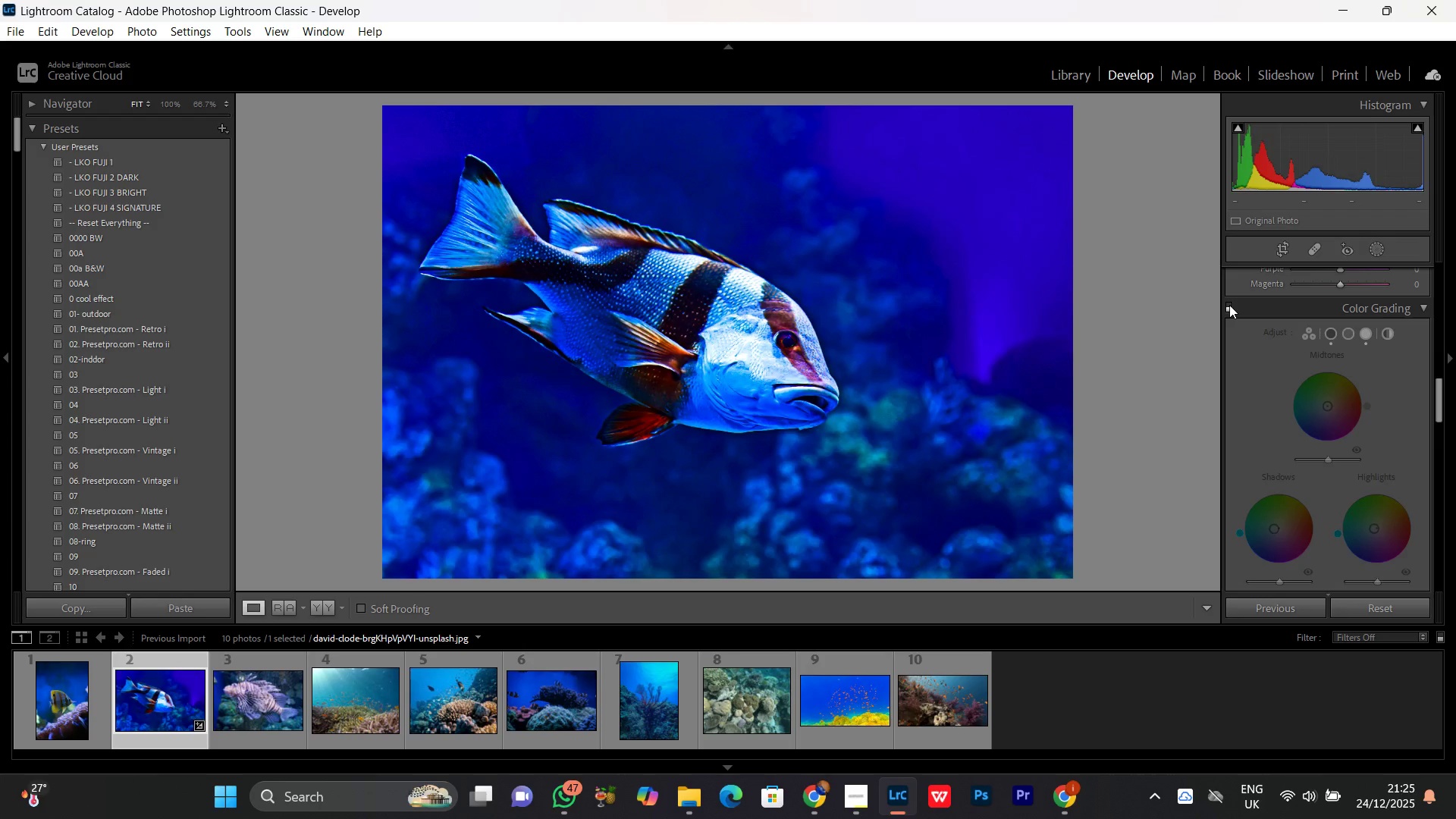 
left_click([1229, 305])
 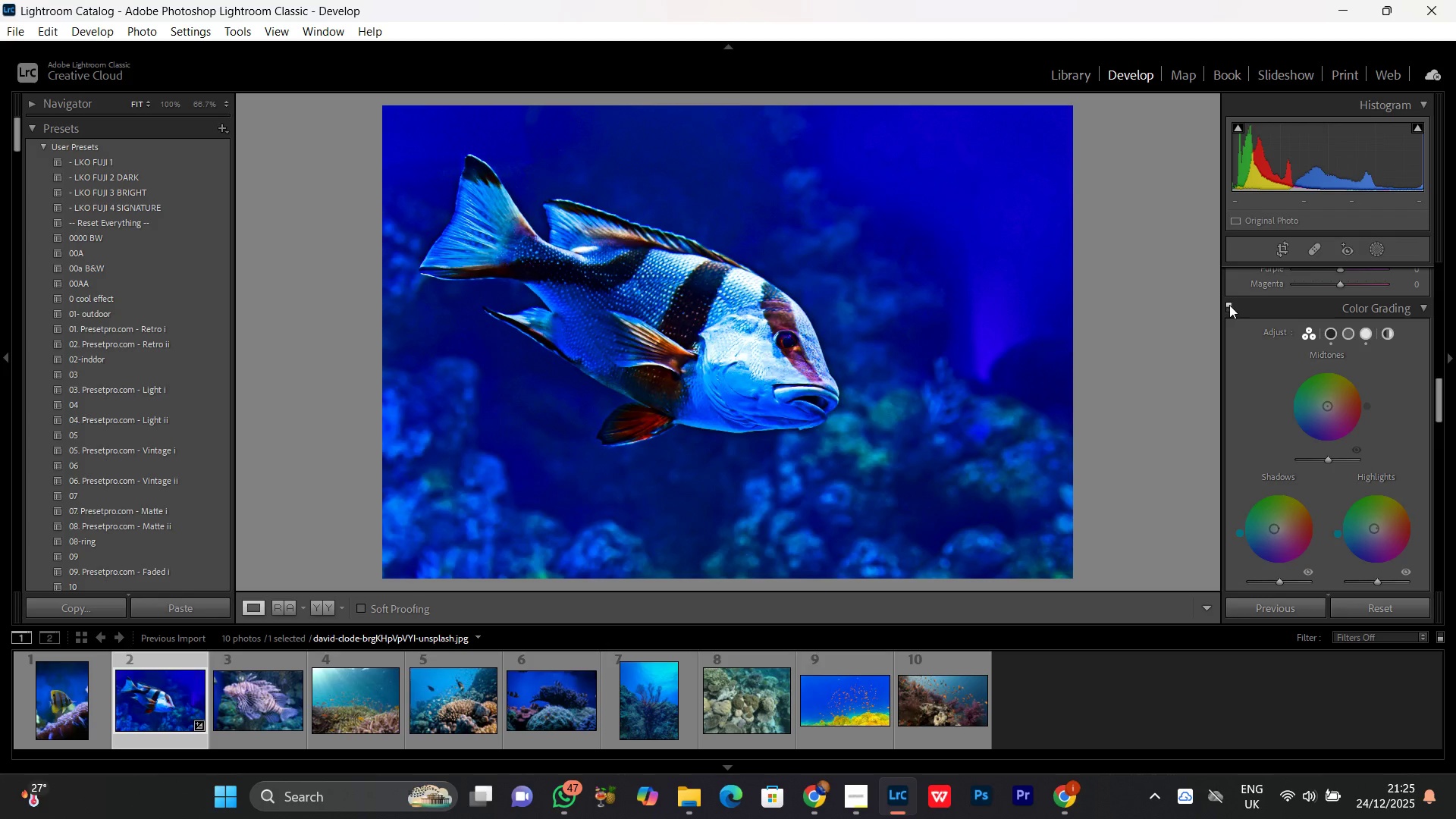 
left_click([1229, 305])
 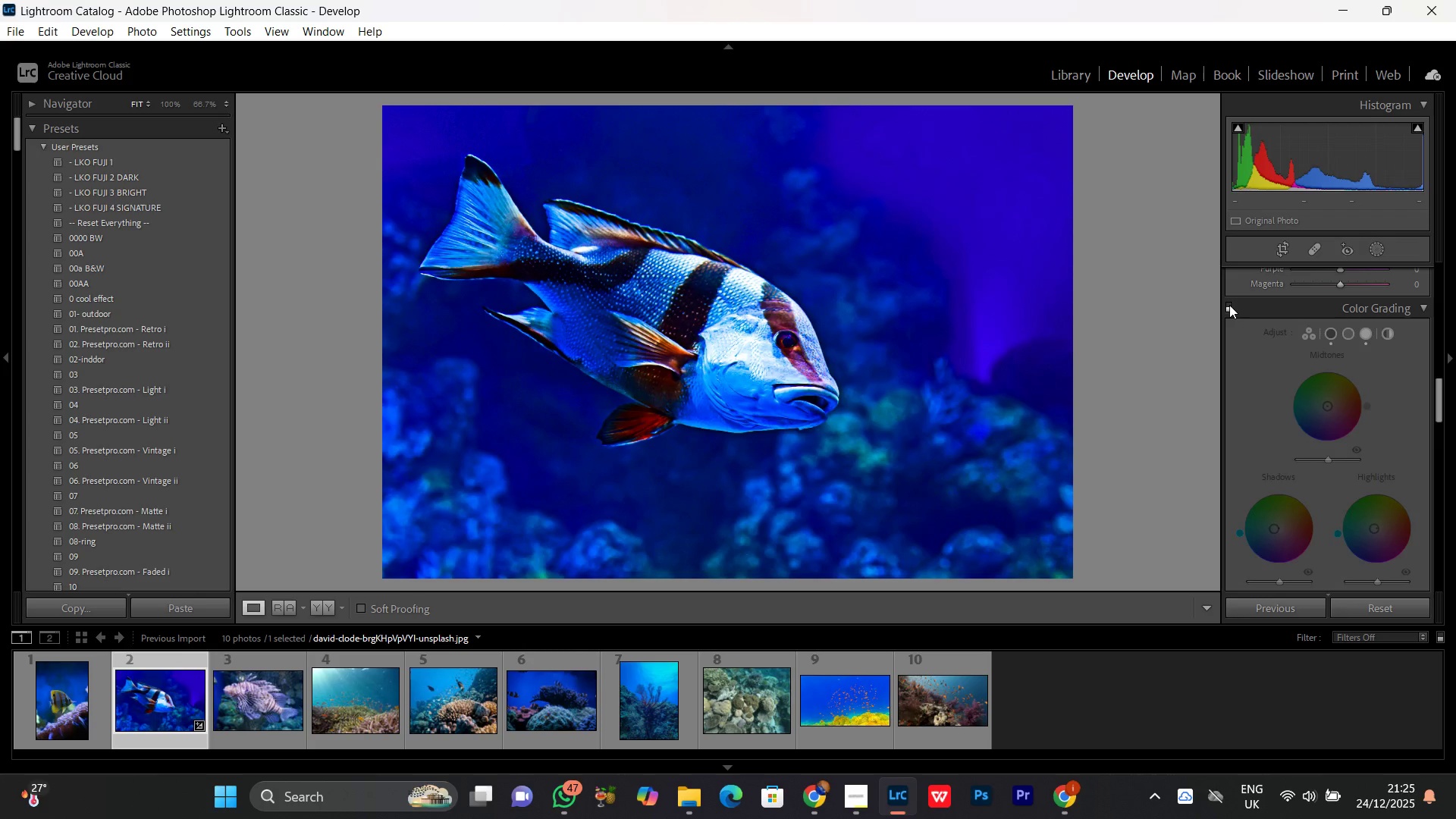 
left_click([1229, 305])
 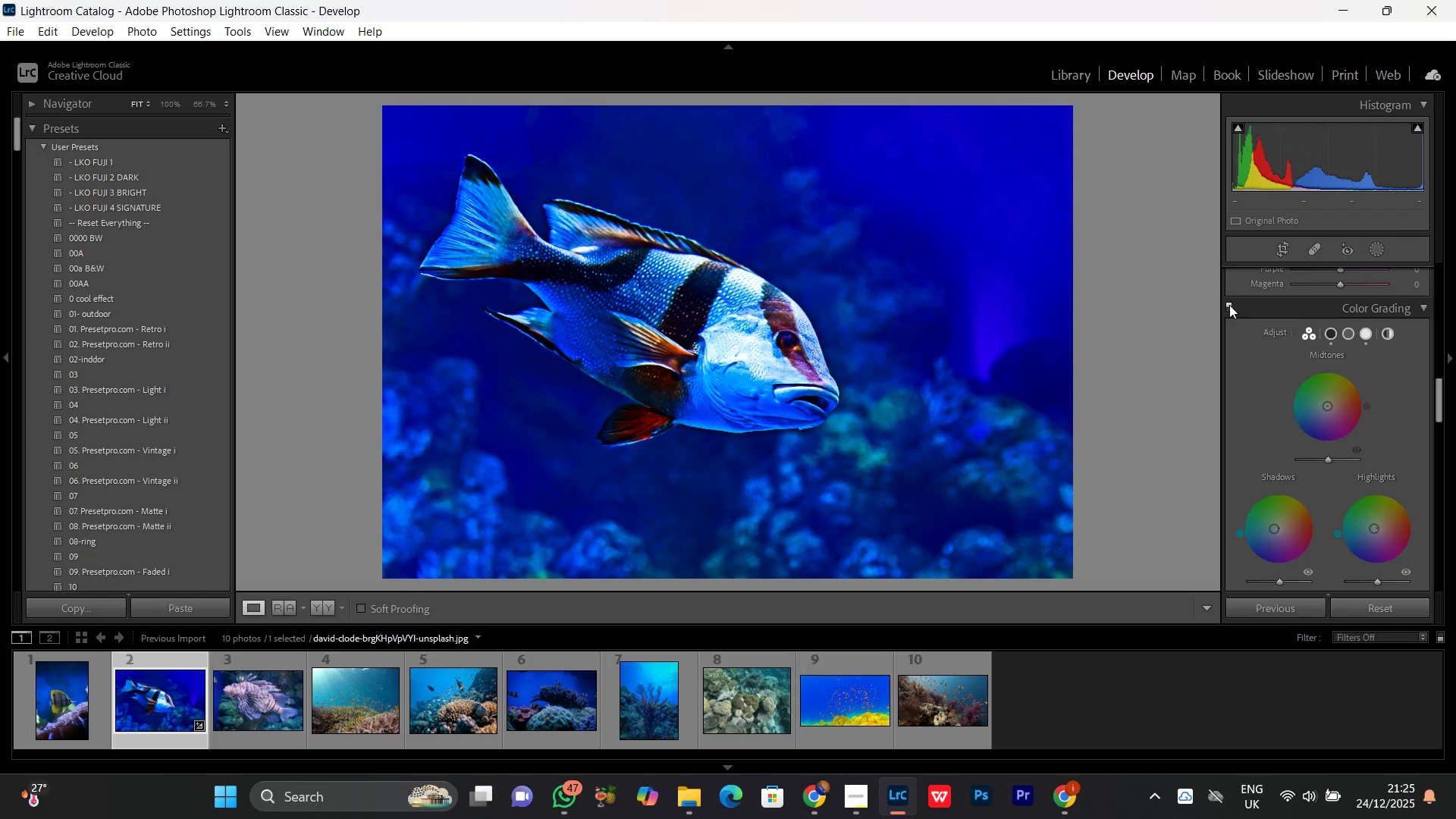 
left_click([1229, 305])
 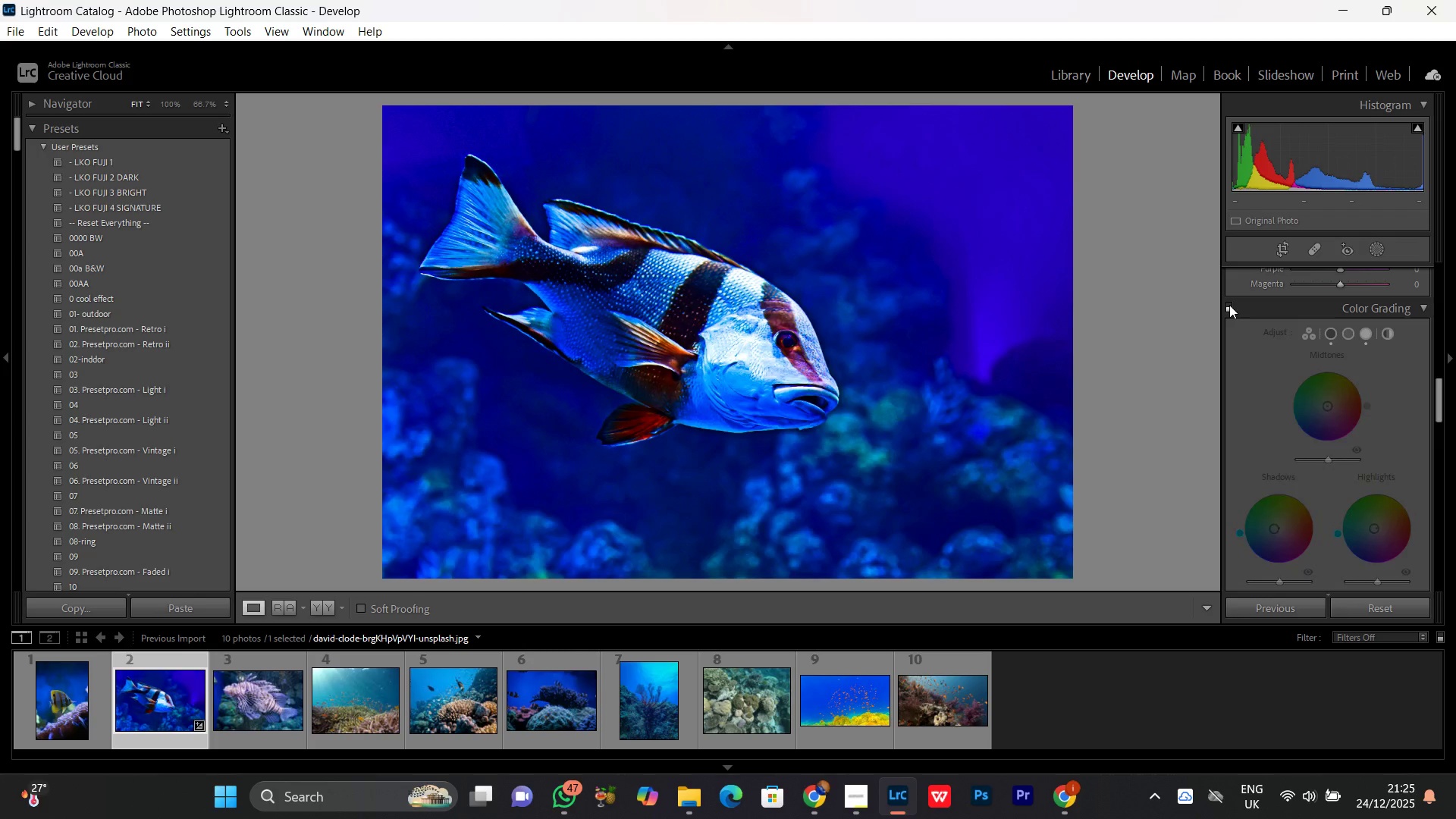 
left_click([1229, 305])
 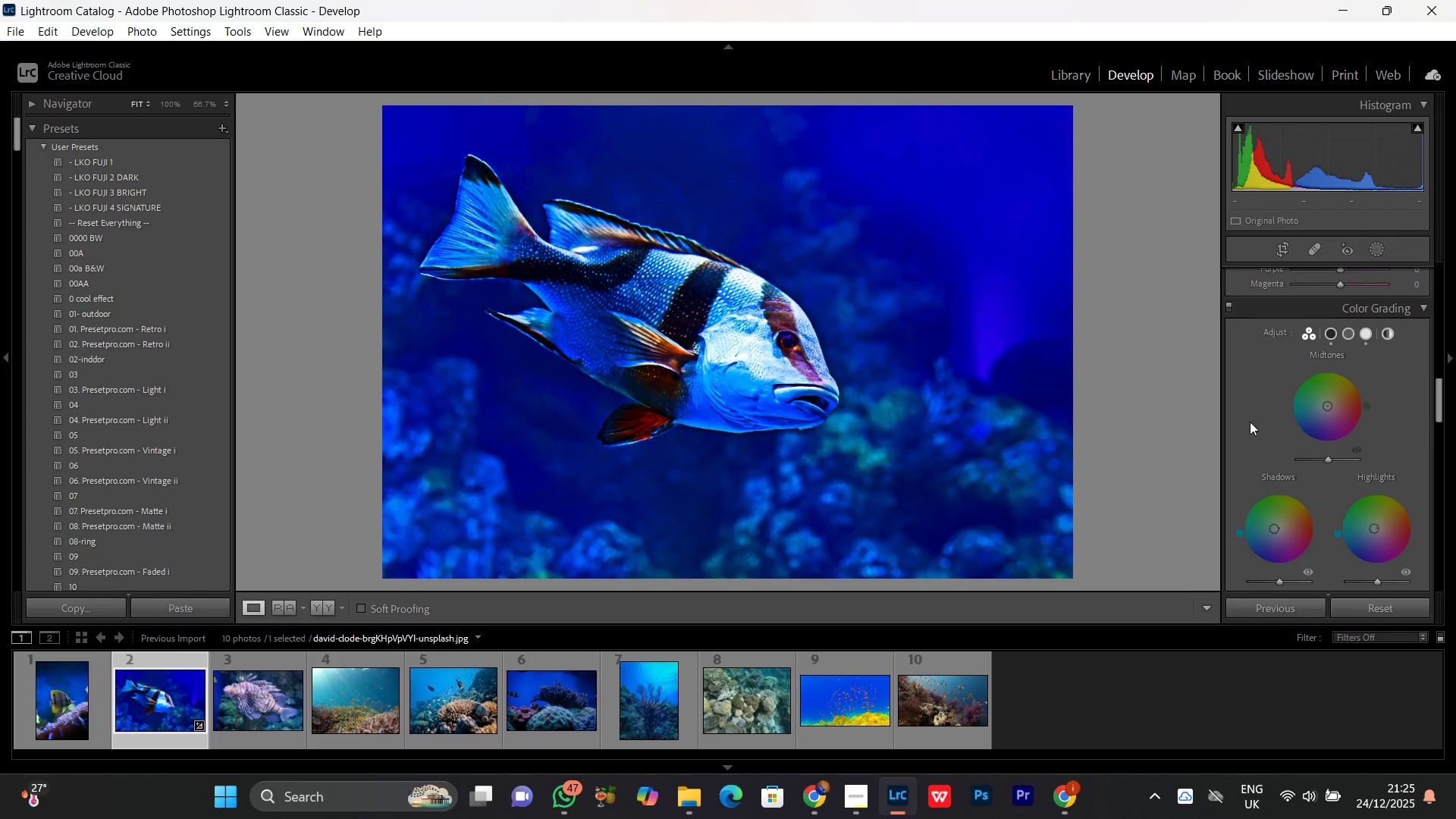 
scroll: coordinate [1320, 457], scroll_direction: down, amount: 3.0
 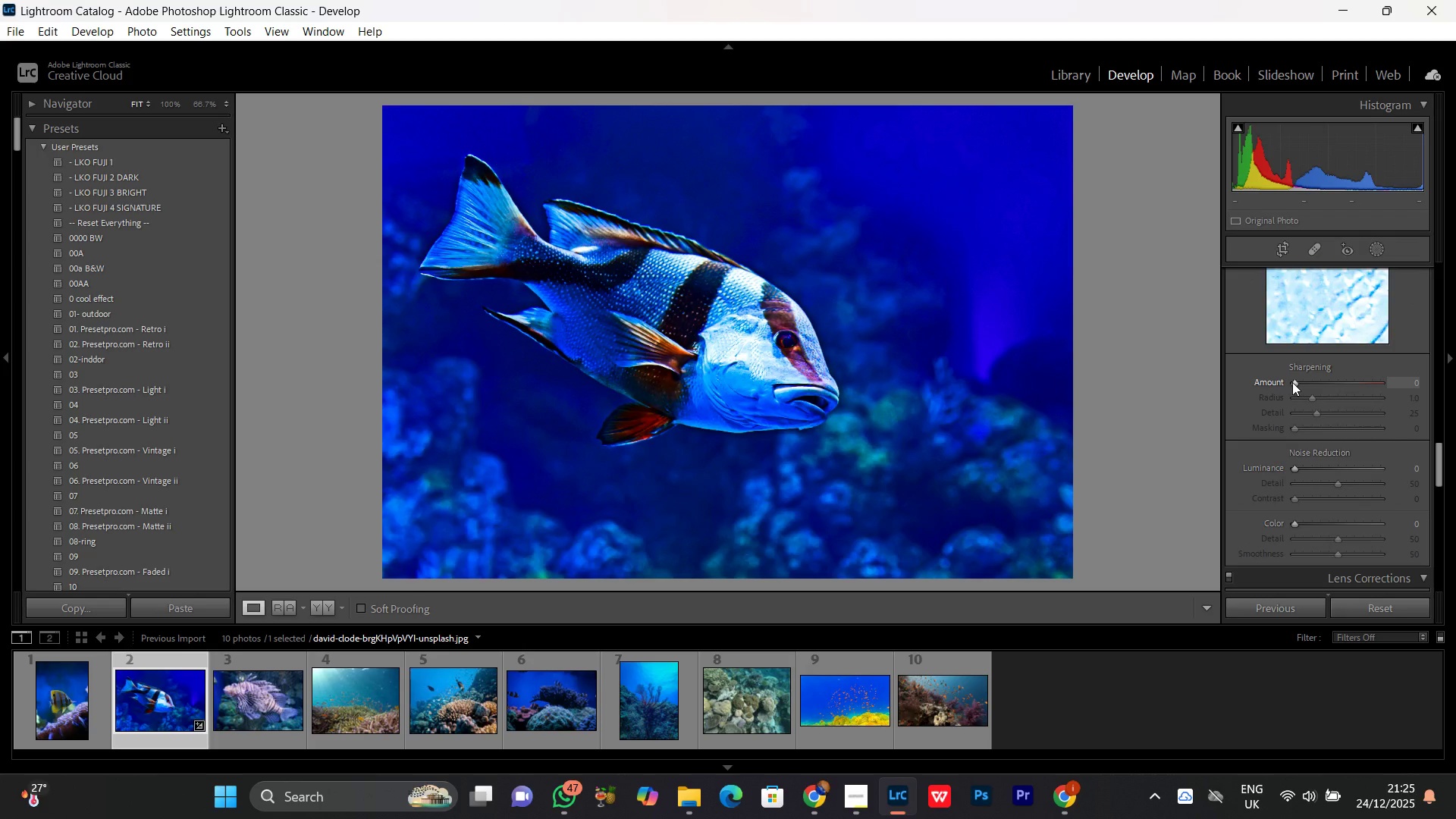 
left_click_drag(start_coordinate=[1293, 382], to_coordinate=[1348, 388])
 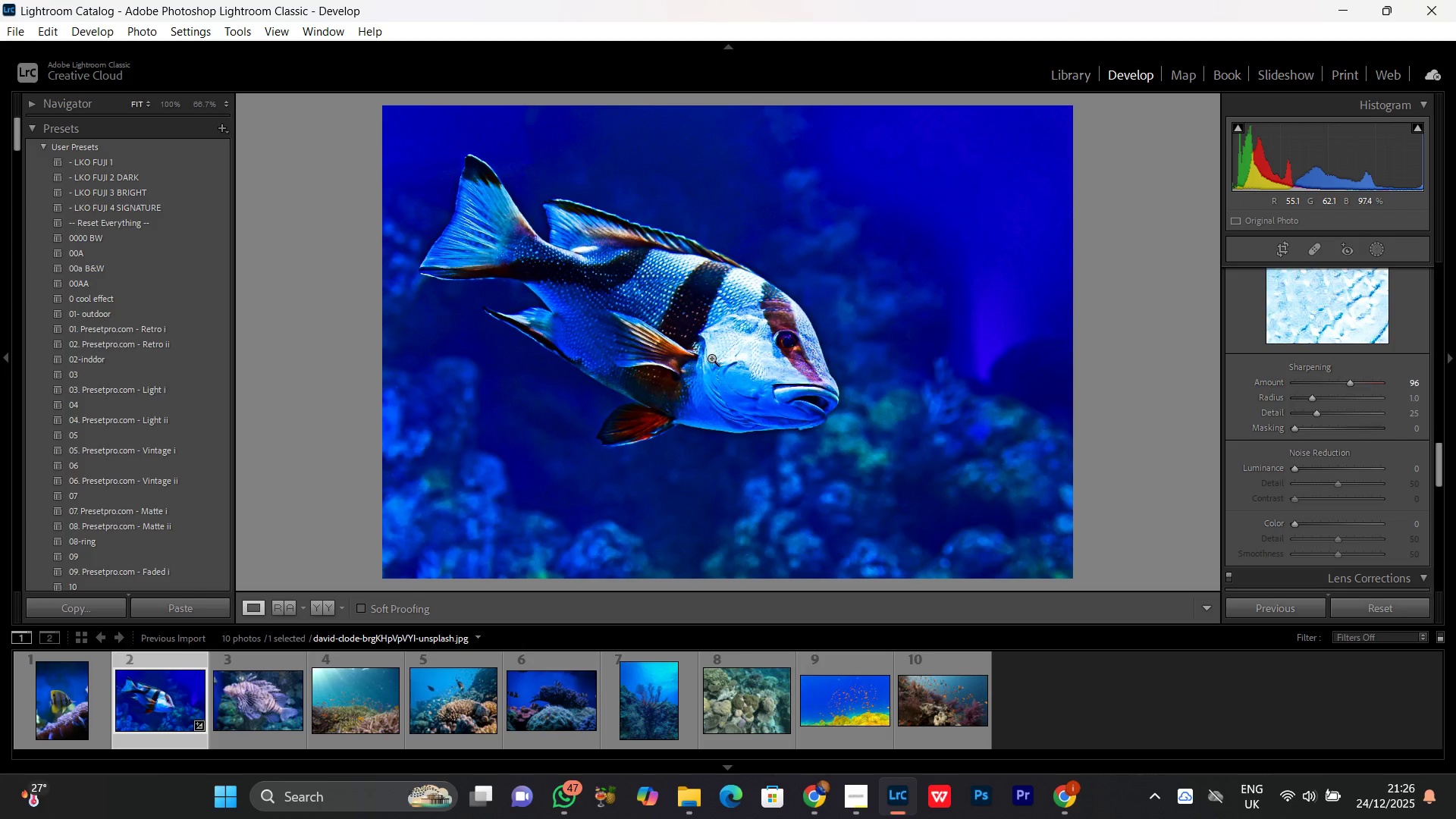 
left_click([711, 357])
 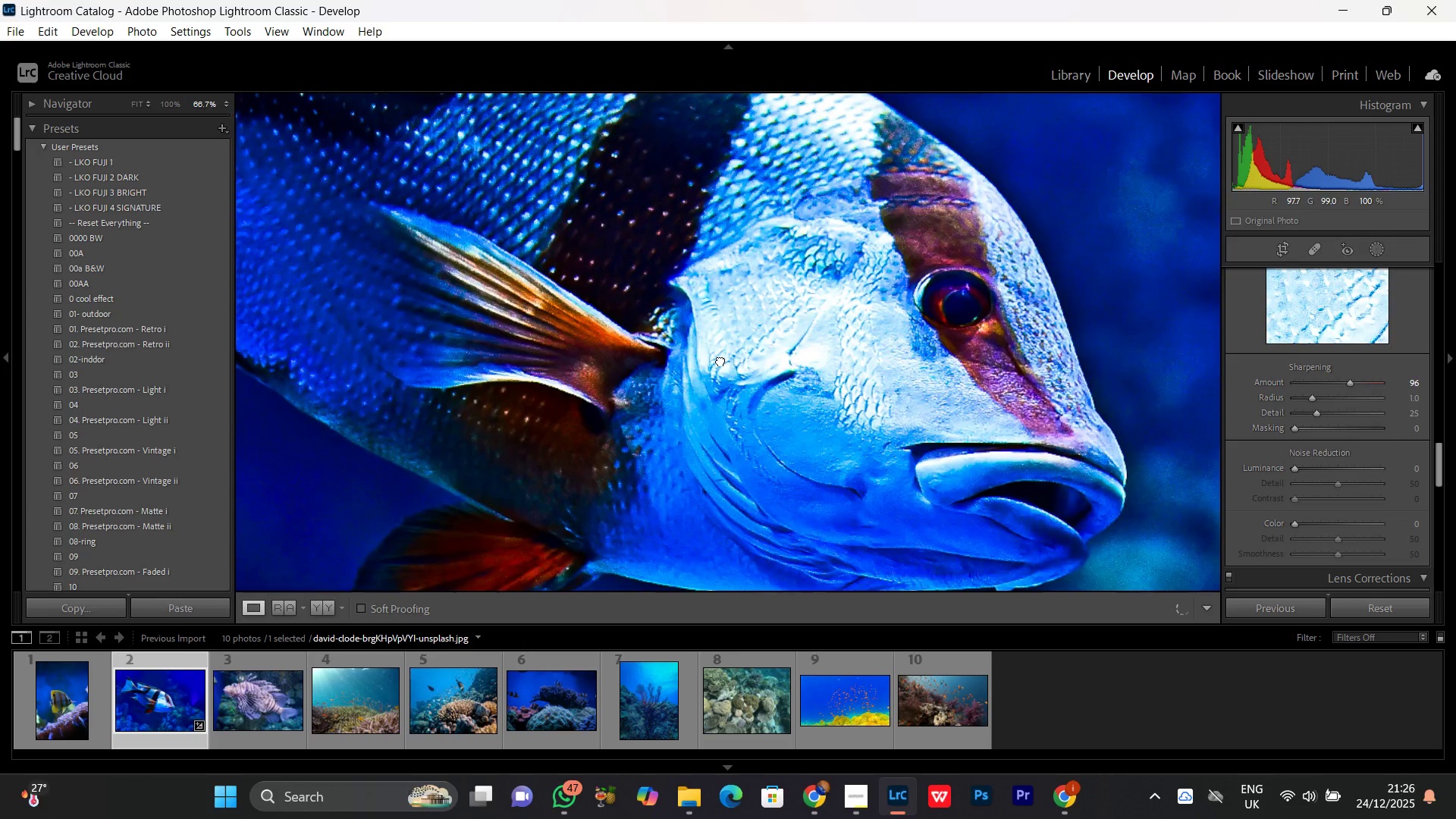 
double_click([720, 360])
 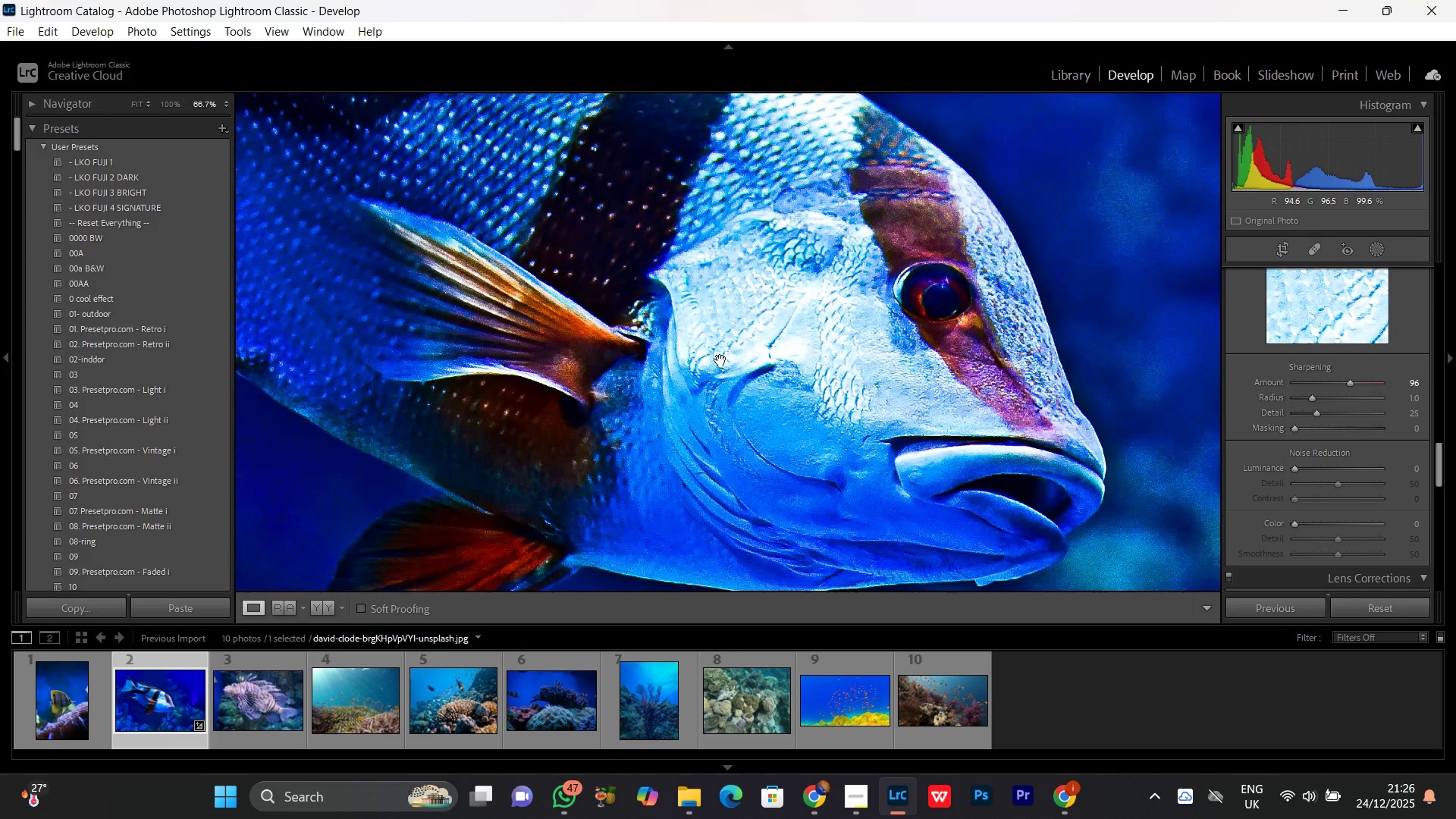 
triple_click([720, 360])
 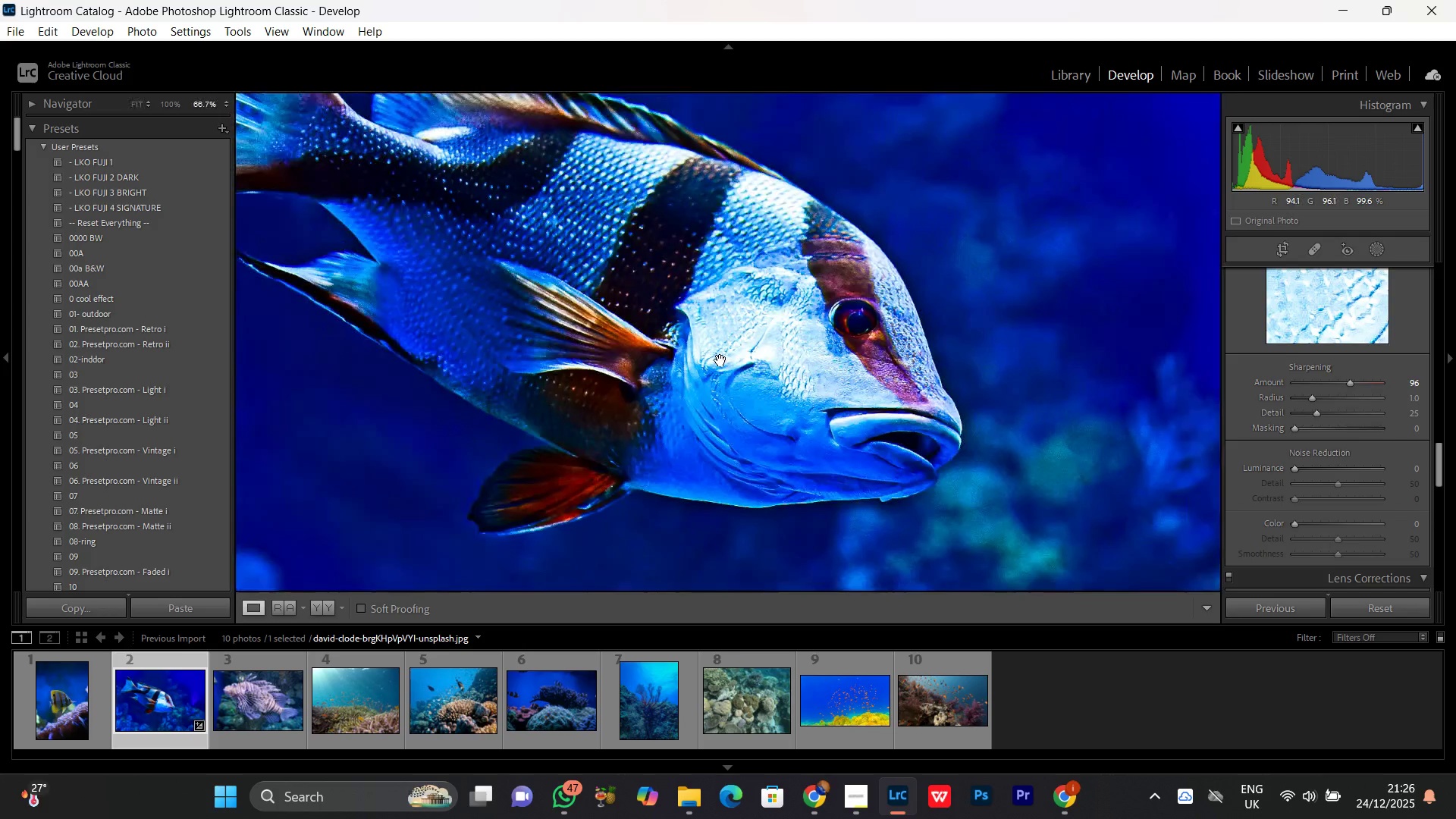 
double_click([720, 360])
 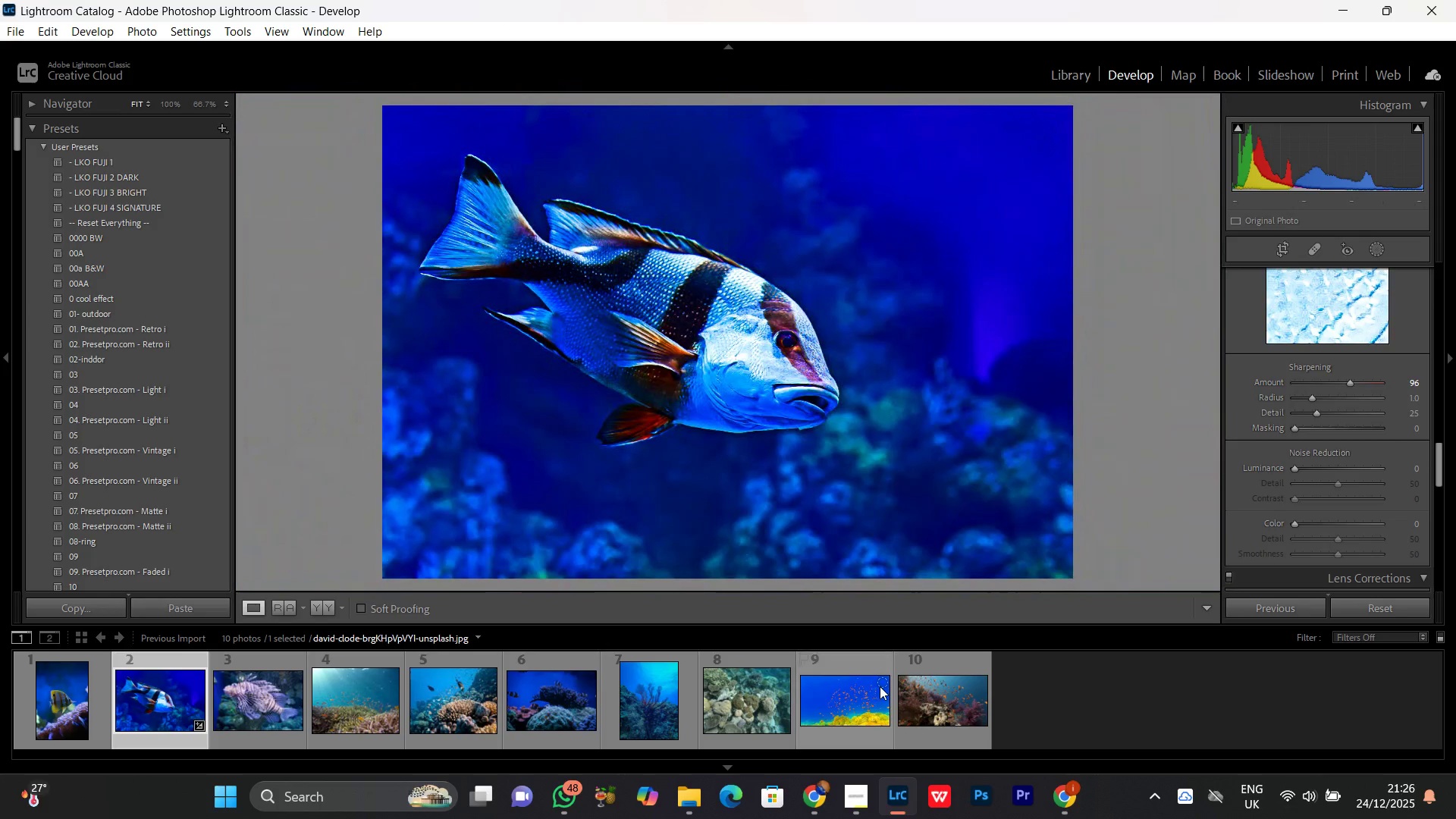 
left_click([821, 797])
 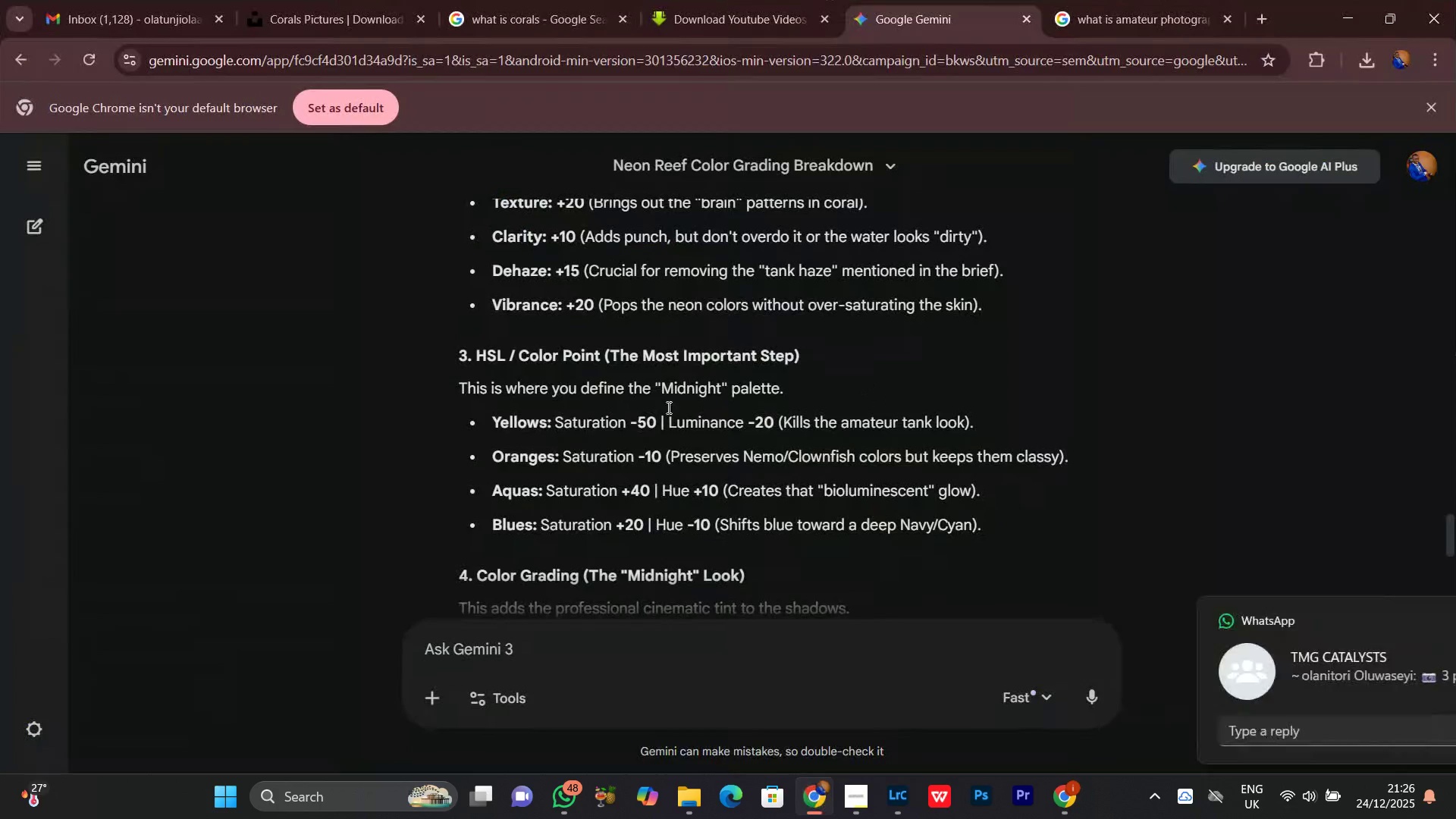 
scroll: coordinate [692, 401], scroll_direction: down, amount: 2.0
 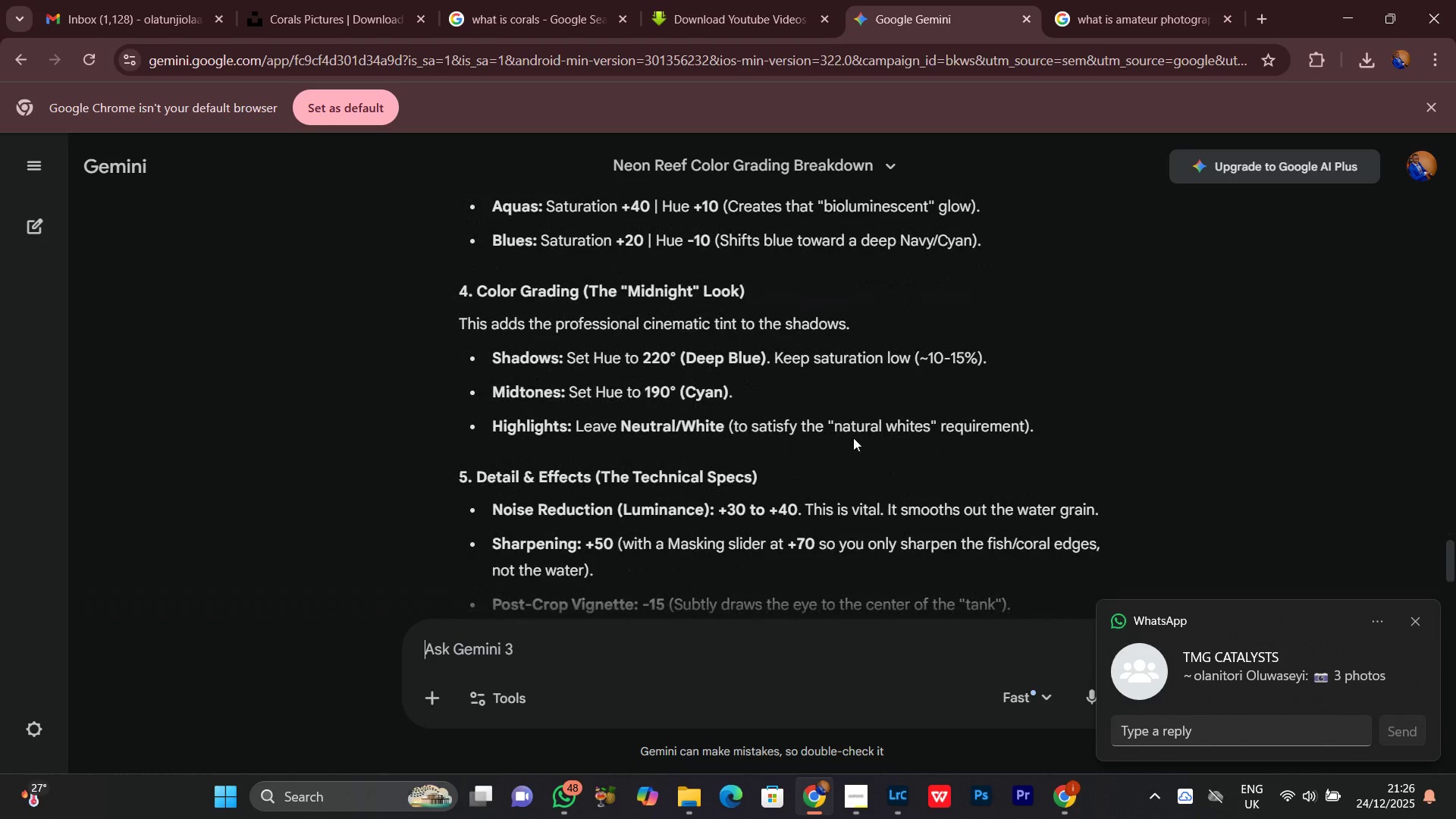 
scroll: coordinate [767, 456], scroll_direction: up, amount: 5.0
 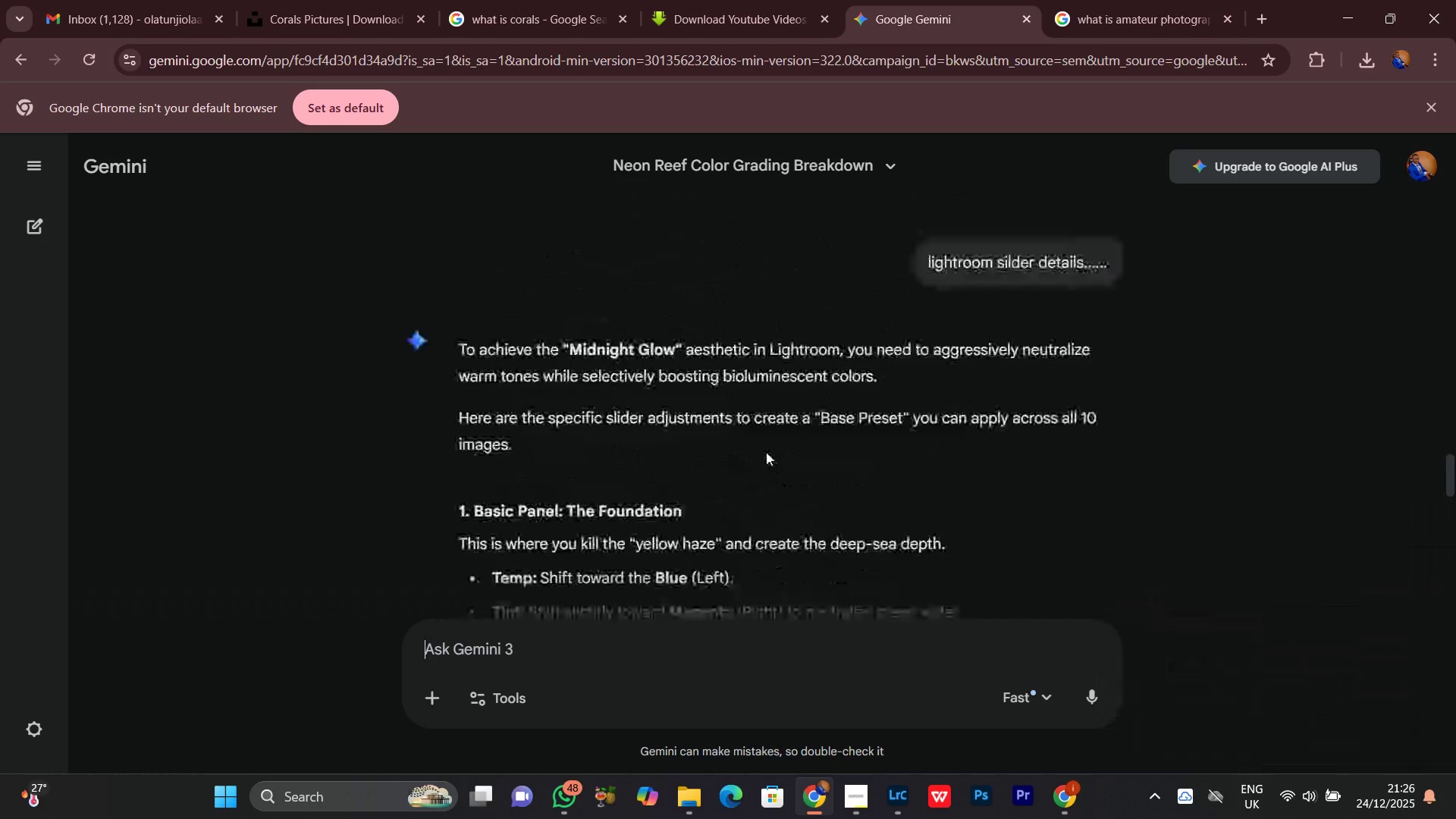 
scroll: coordinate [765, 450], scroll_direction: down, amount: 8.0
 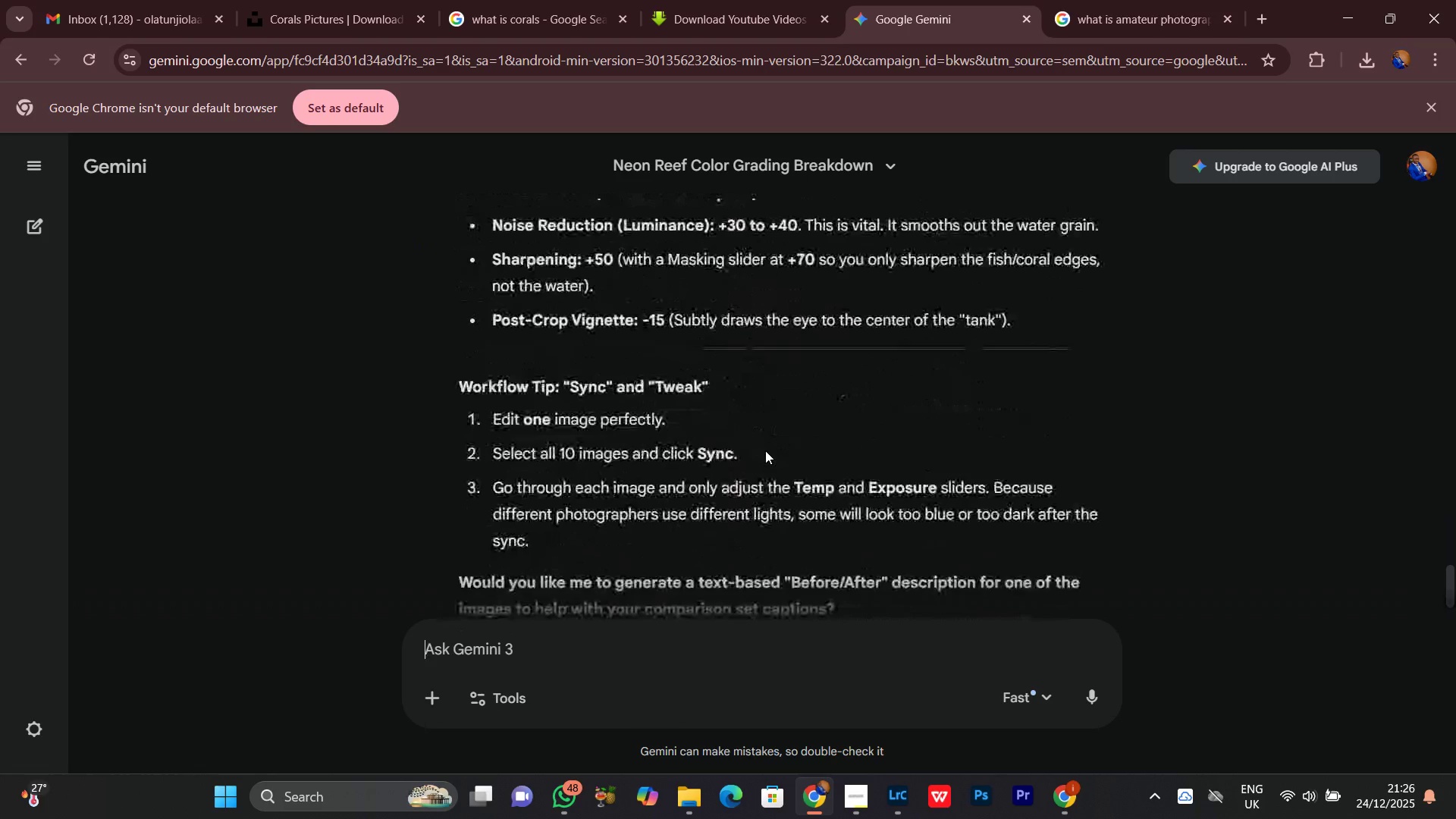 
scroll: coordinate [765, 450], scroll_direction: up, amount: 2.0
 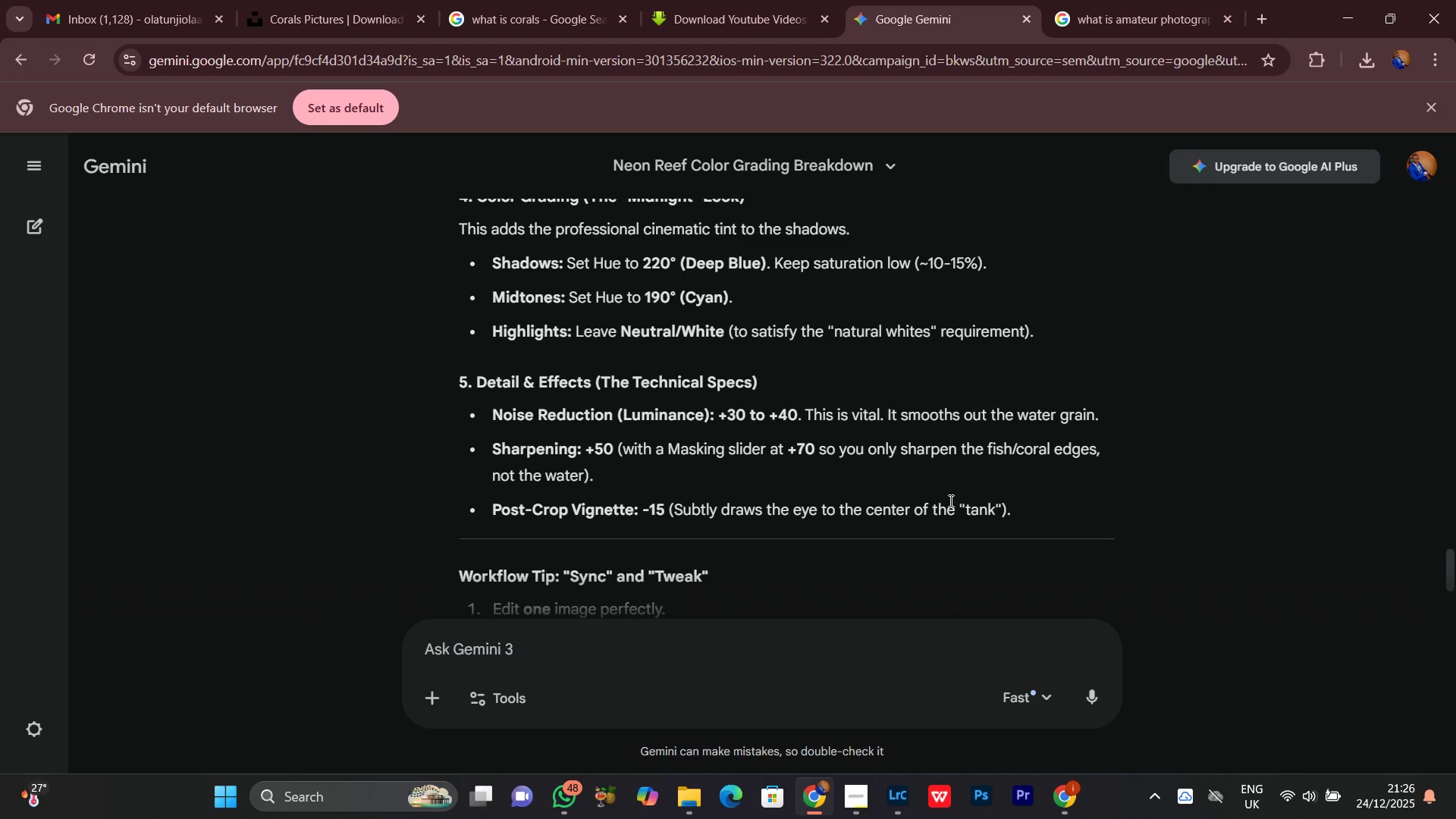 
wait(11.54)
 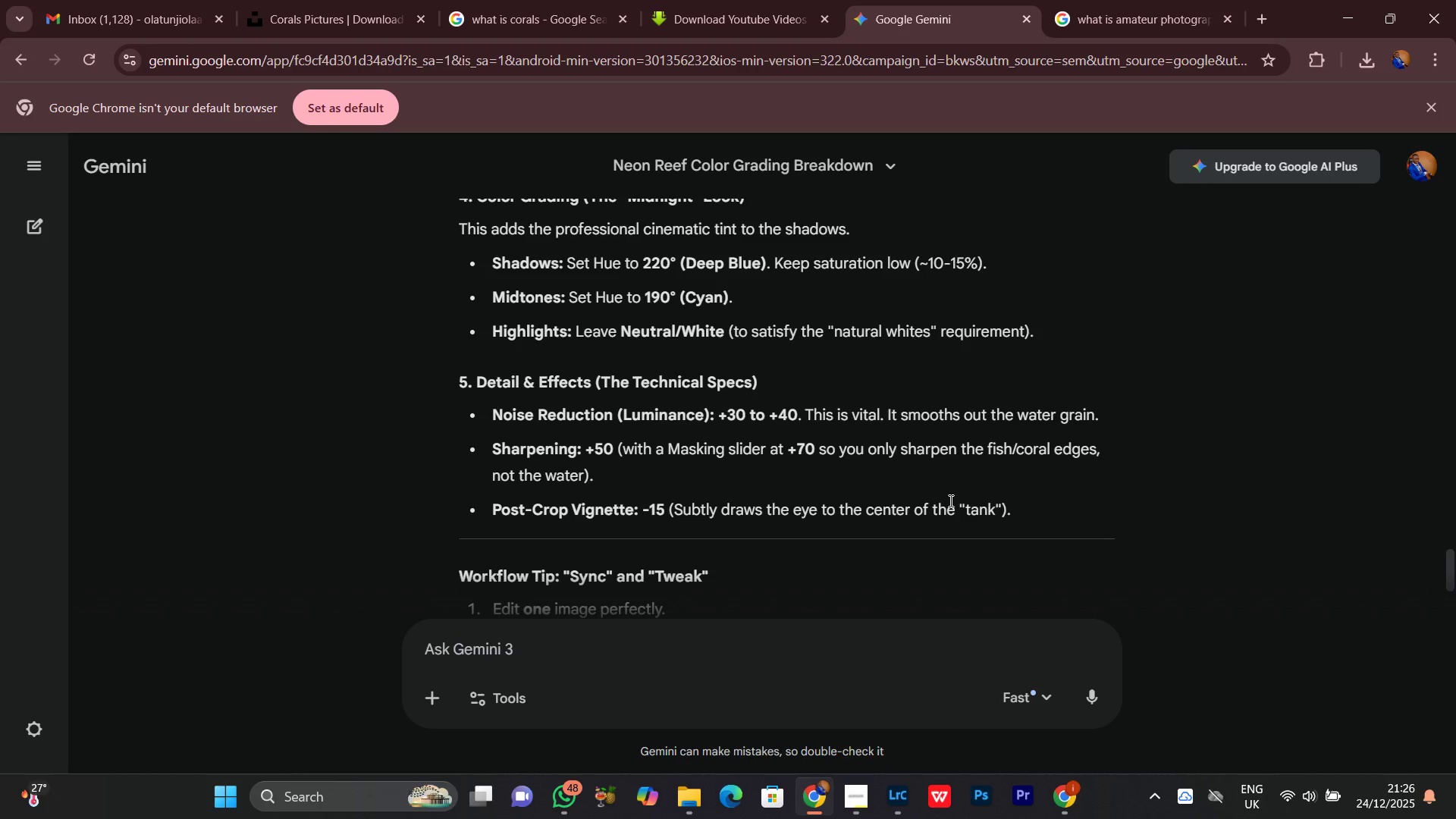 
scroll: coordinate [516, 460], scroll_direction: down, amount: 4.0
 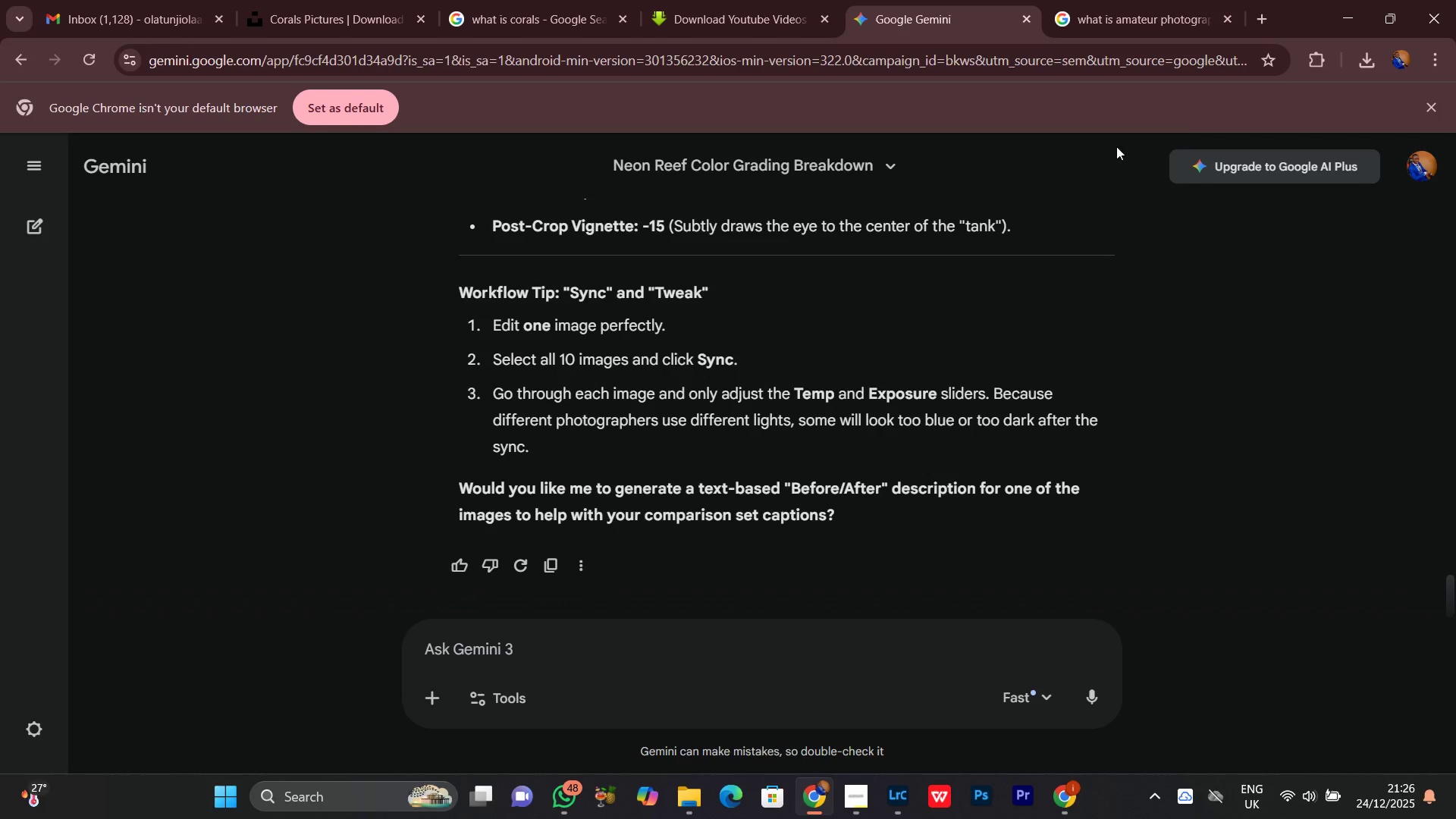 
scroll: coordinate [960, 425], scroll_direction: up, amount: 2.0
 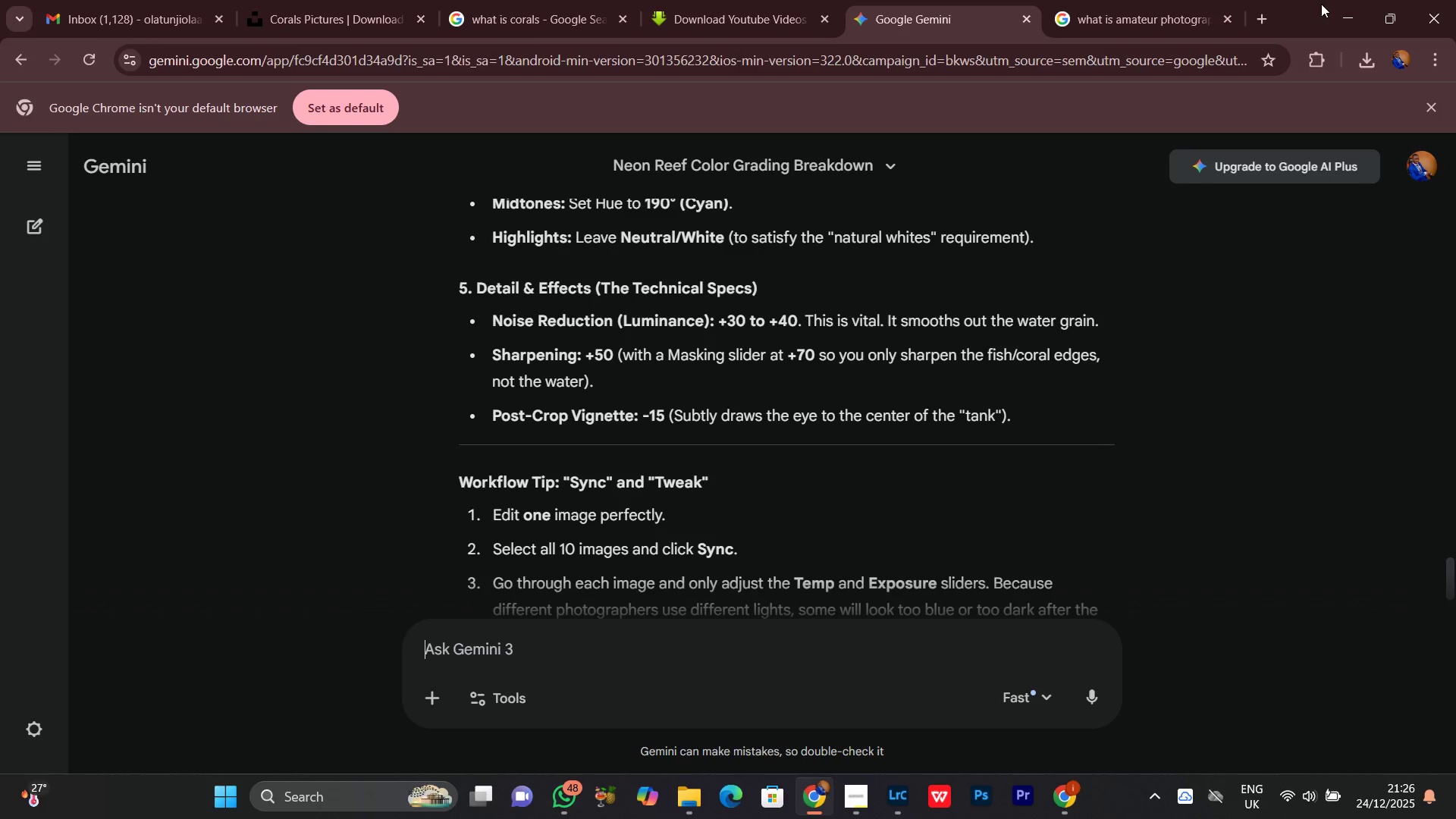 
left_click([1335, 10])
 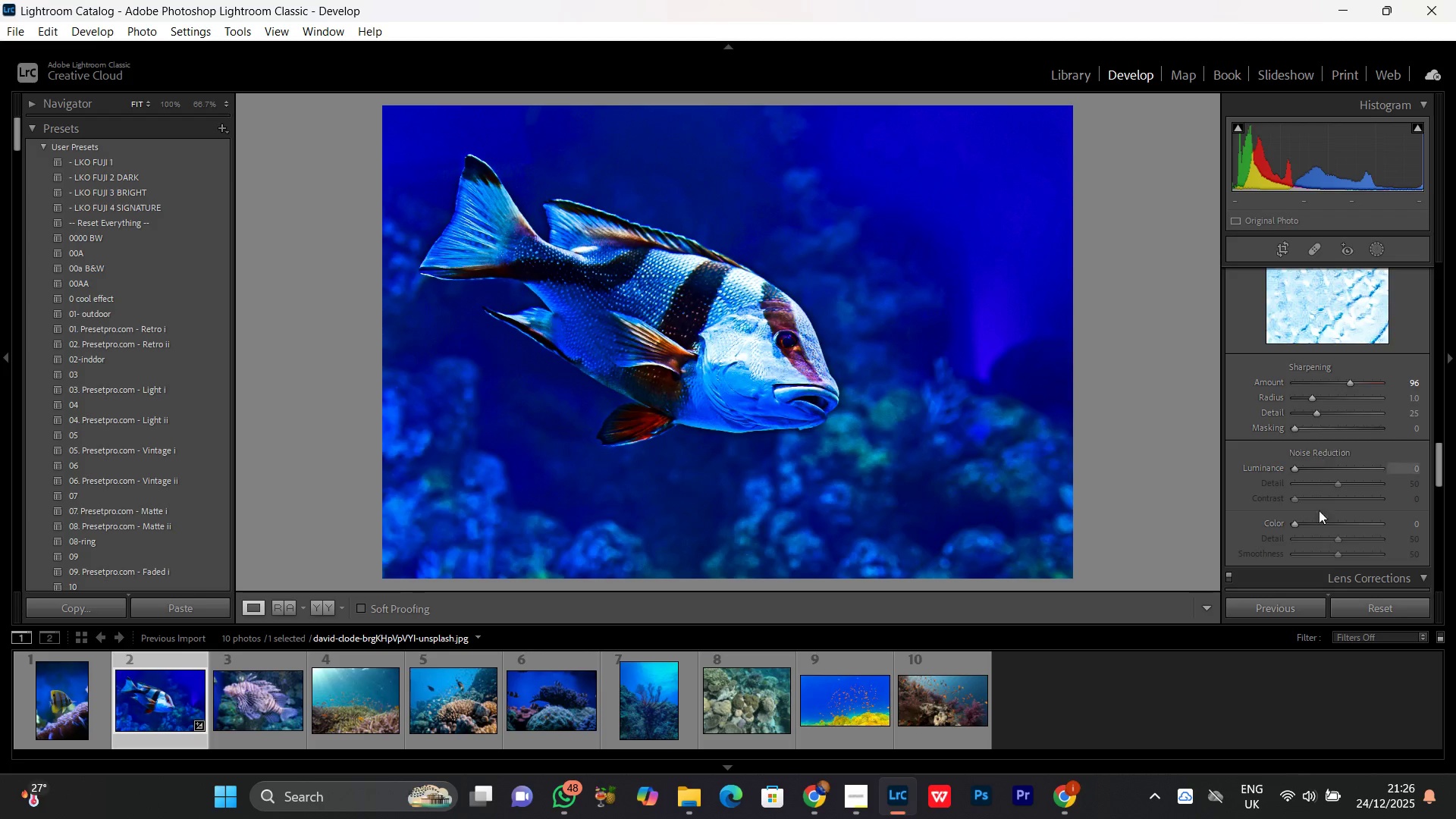 
scroll: coordinate [1372, 498], scroll_direction: down, amount: 1.0
 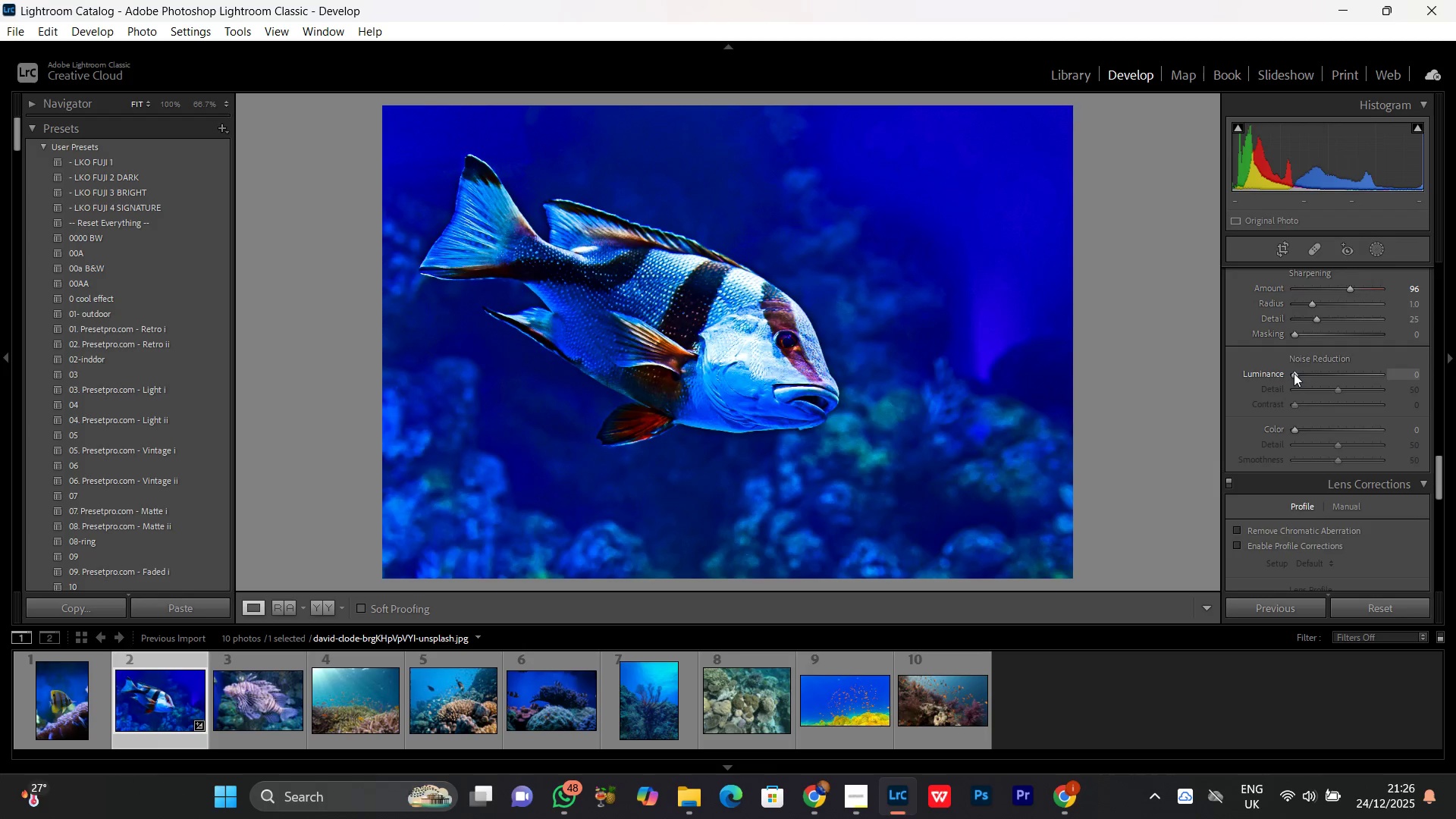 
left_click([1294, 372])
 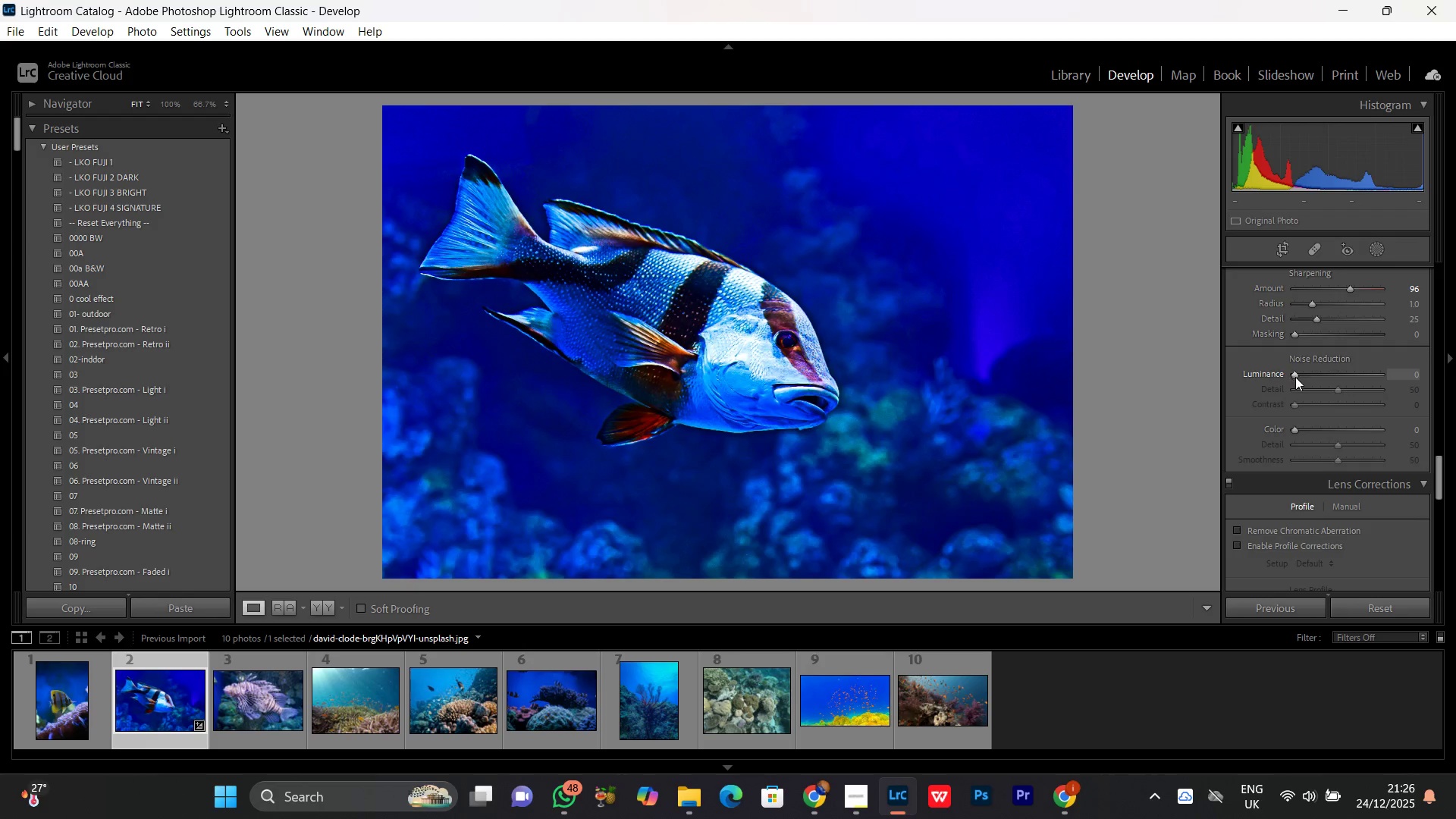 
scroll: coordinate [1295, 377], scroll_direction: up, amount: 6.0
 